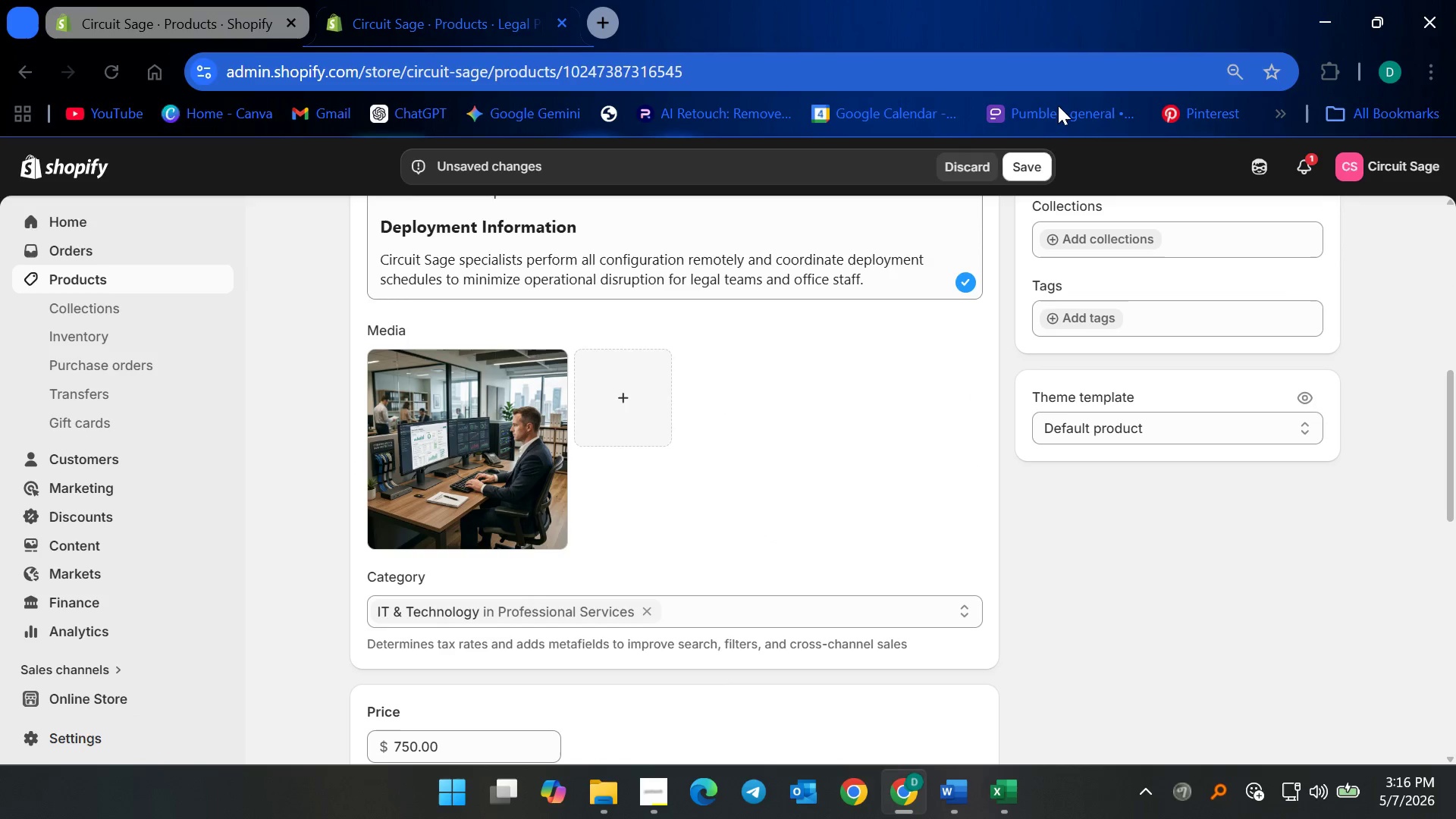 
left_click([1031, 177])
 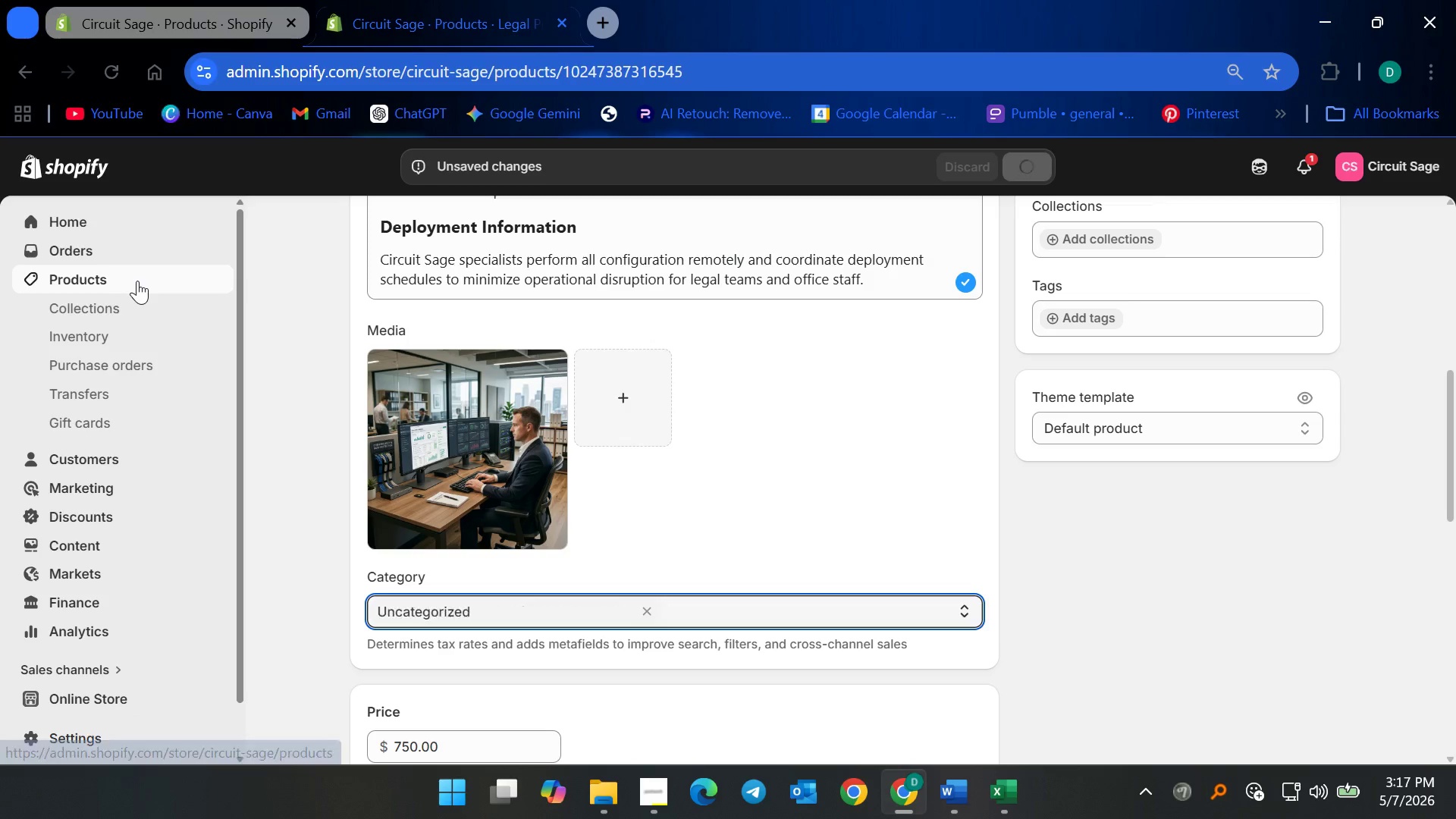 
left_click([137, 281])
 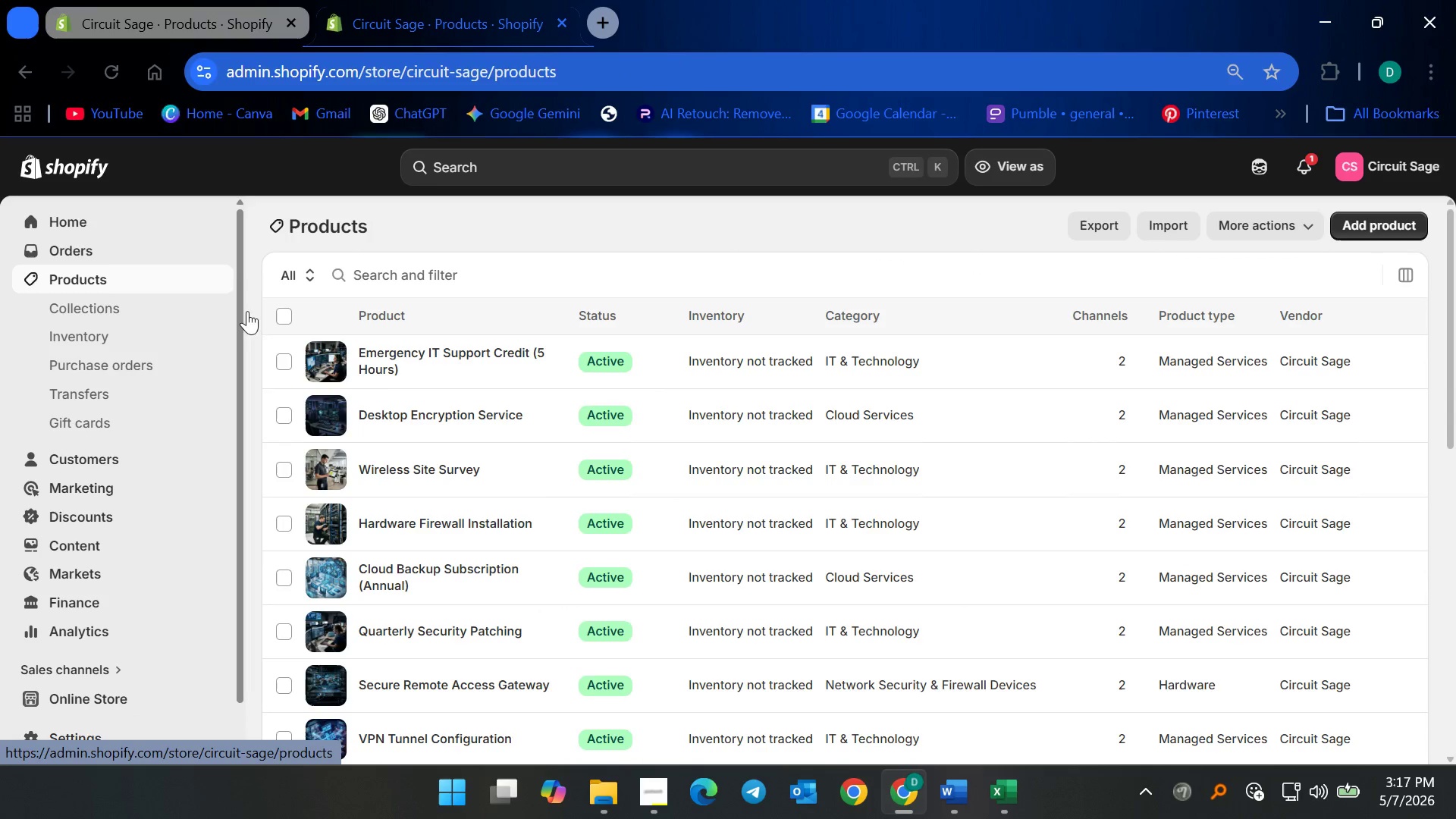 
scroll: coordinate [510, 543], scroll_direction: down, amount: 11.0
 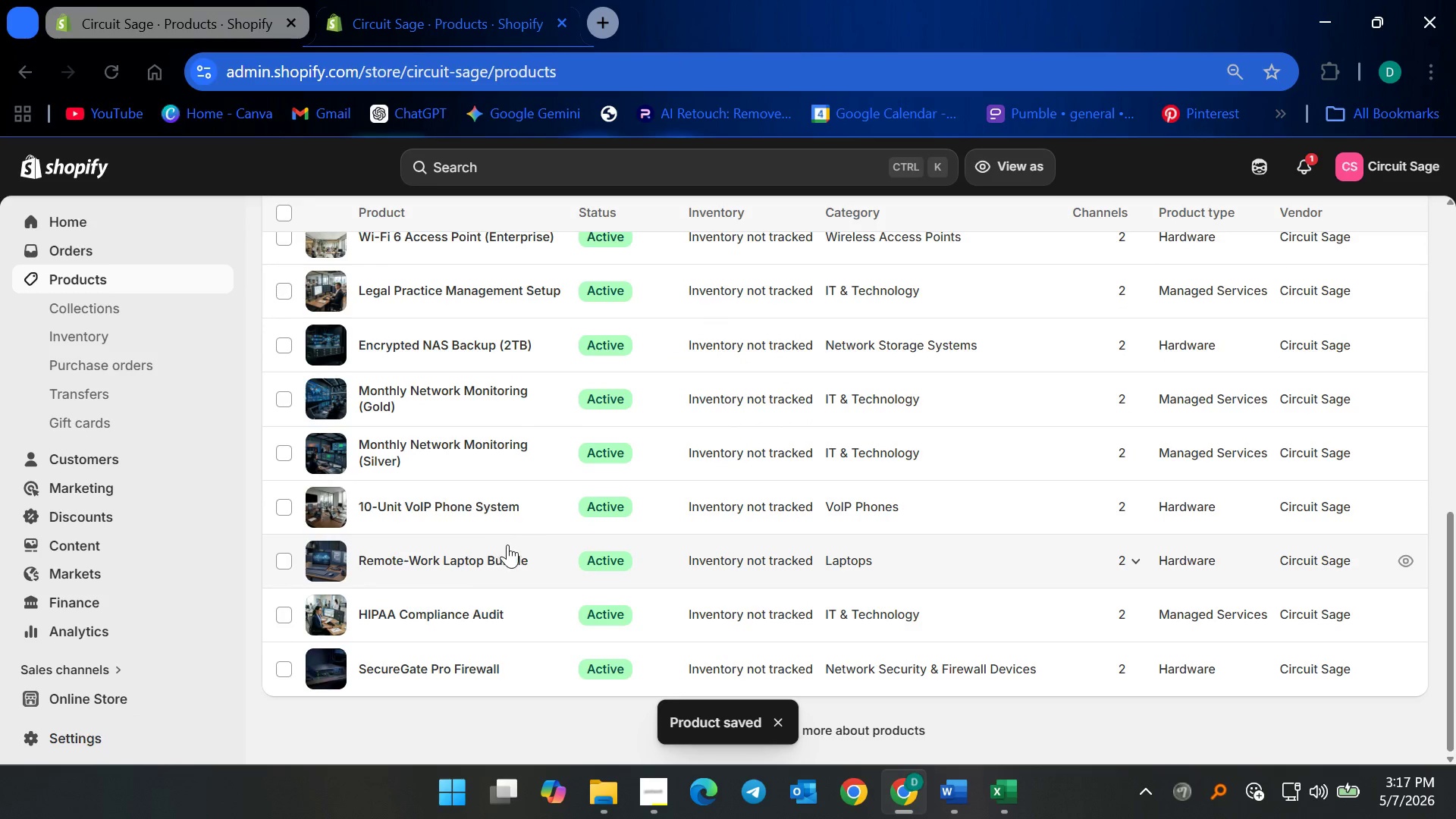 
scroll: coordinate [541, 534], scroll_direction: up, amount: 2.0
 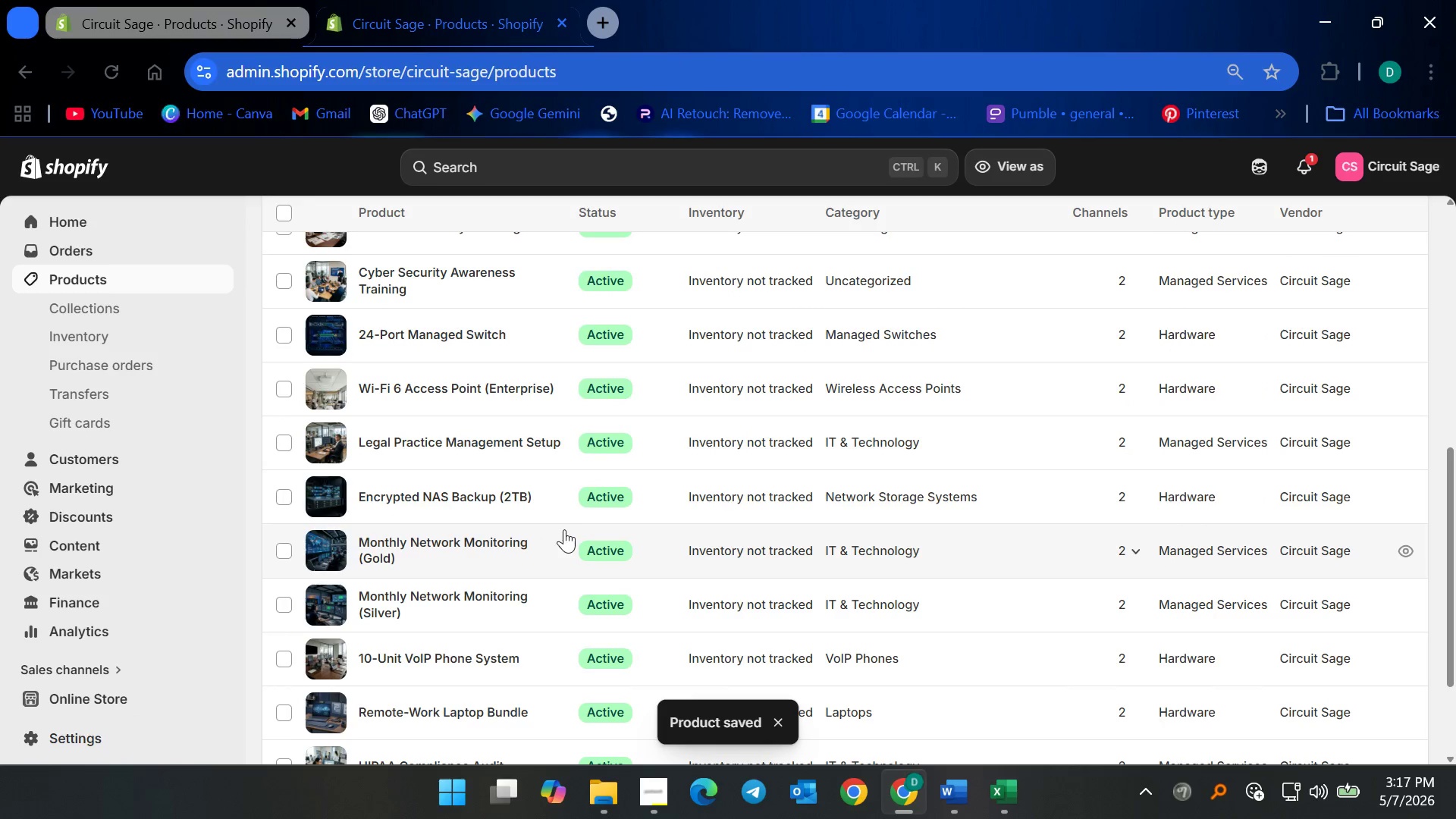 
scroll: coordinate [579, 526], scroll_direction: down, amount: 3.0
 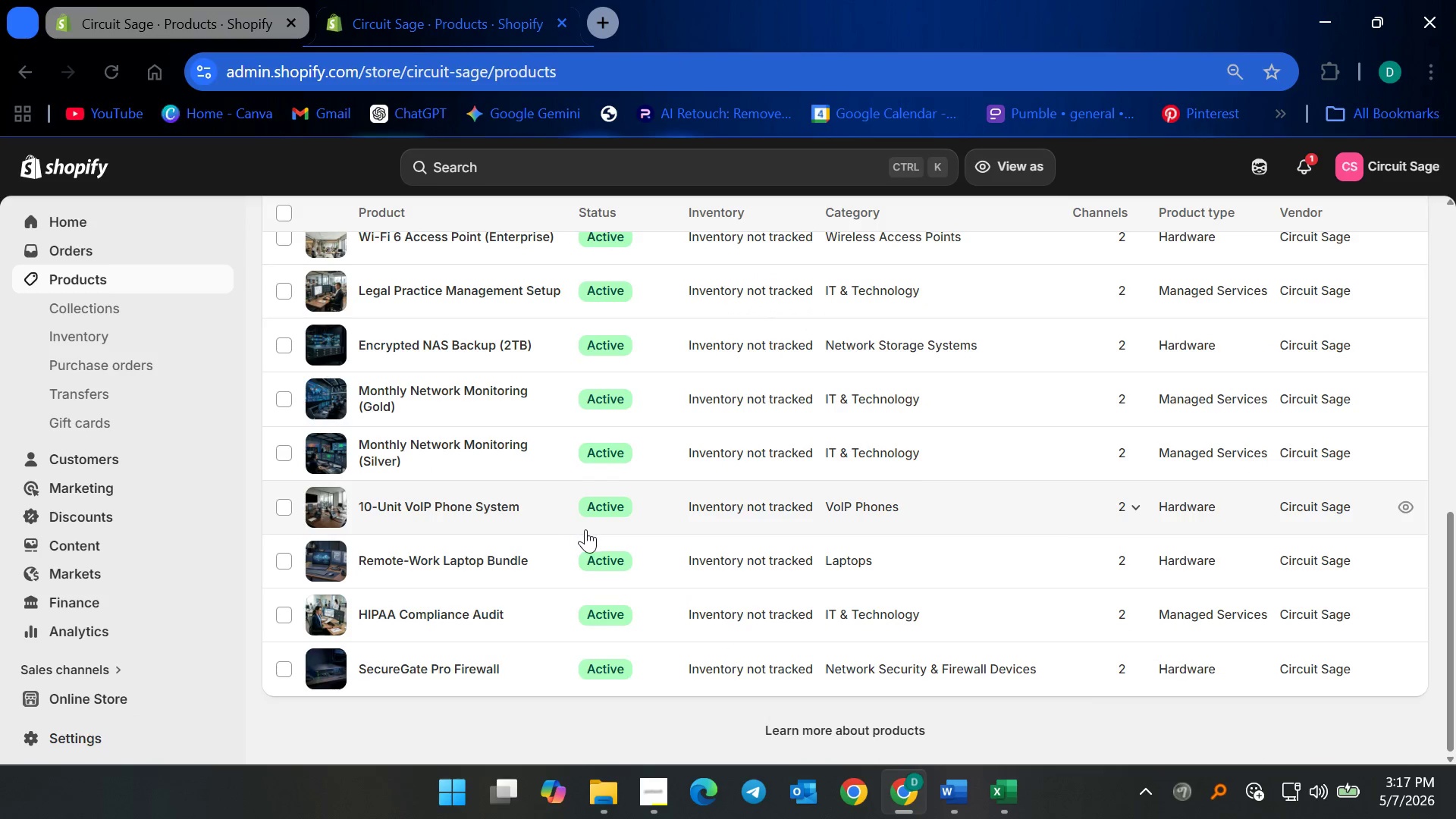 
scroll: coordinate [647, 519], scroll_direction: up, amount: 2.0
 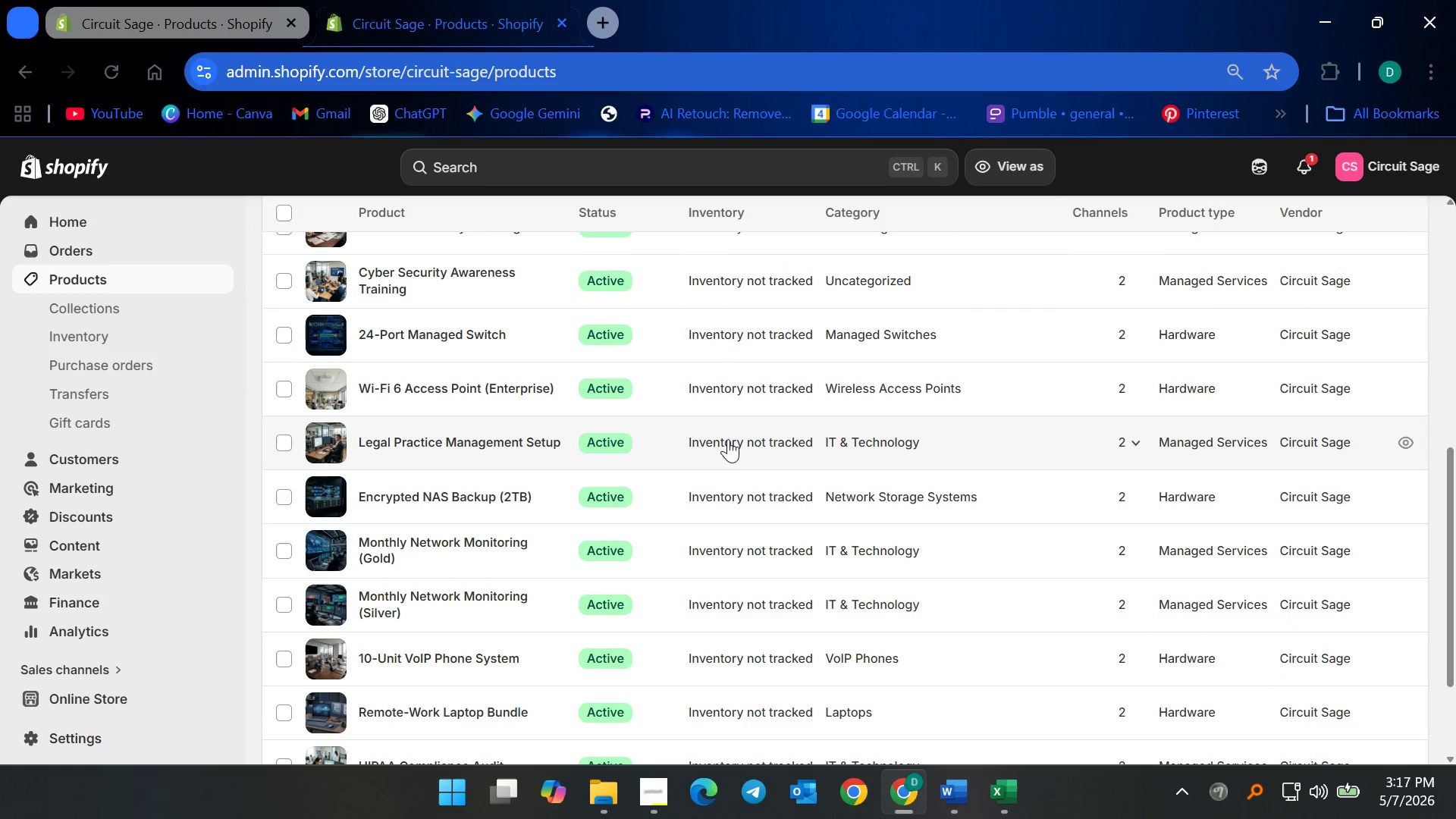 
wait(9.06)
 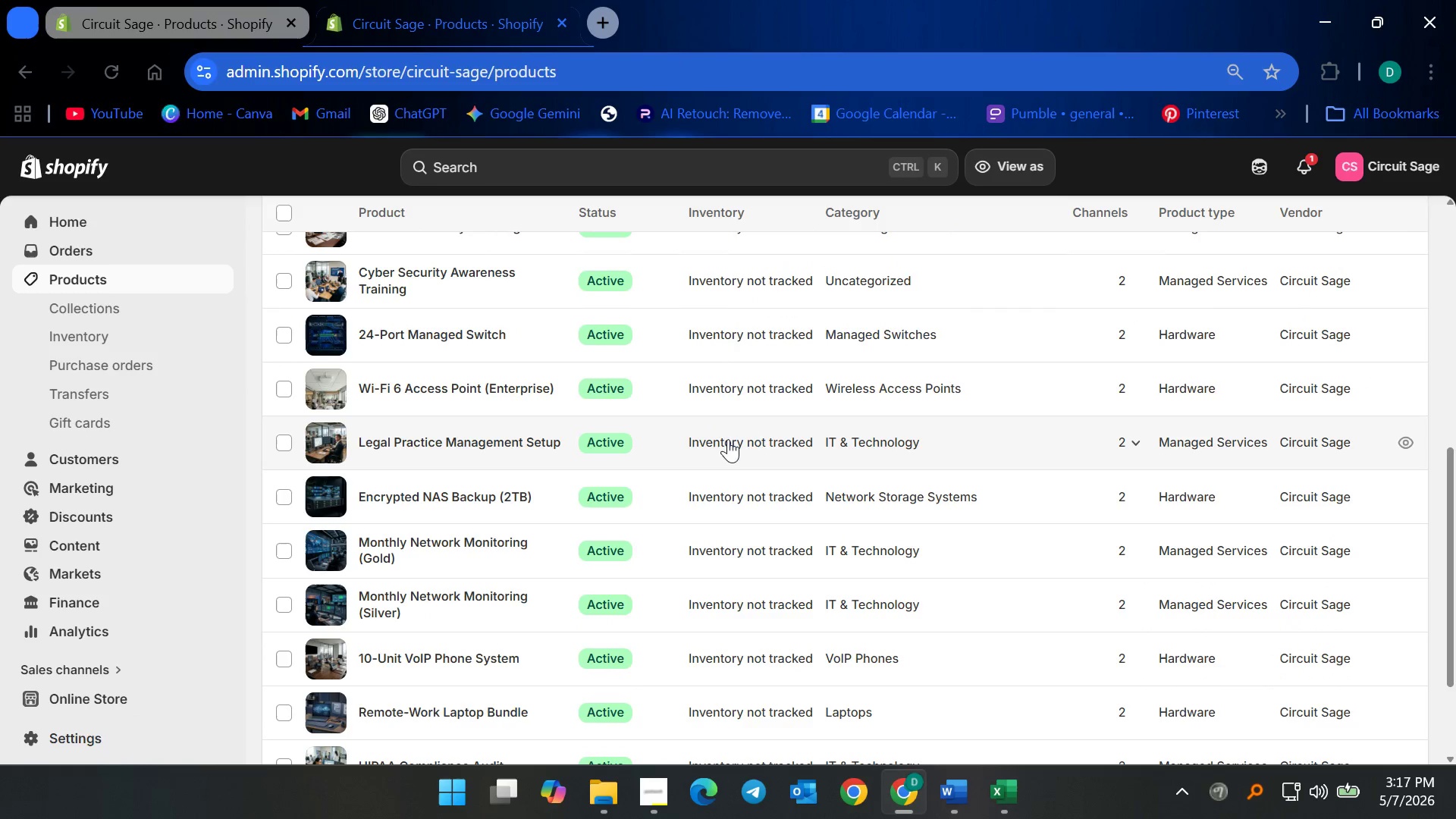 
scroll: coordinate [663, 443], scroll_direction: up, amount: 2.0
 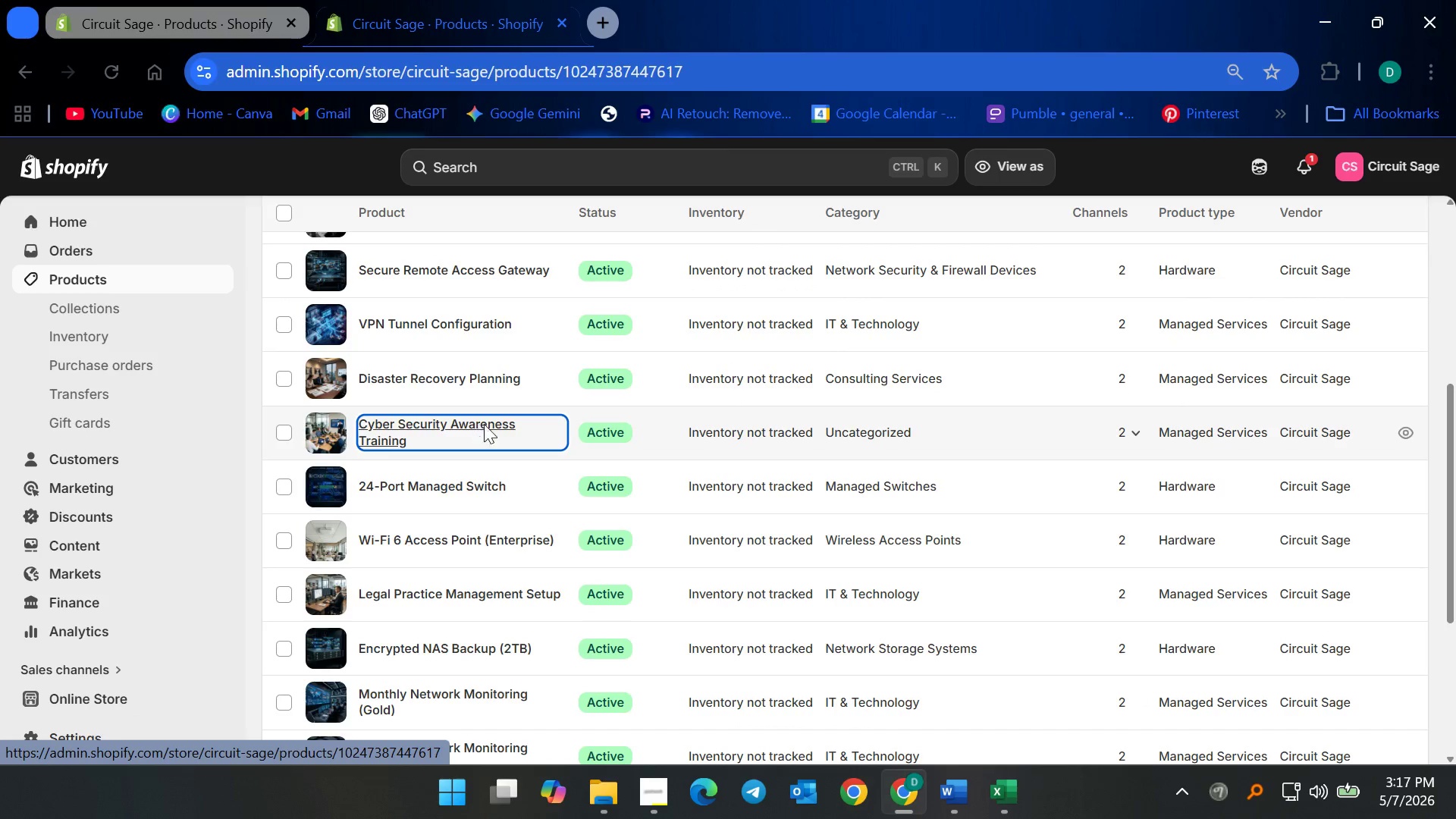 
scroll: coordinate [503, 579], scroll_direction: down, amount: 9.0
 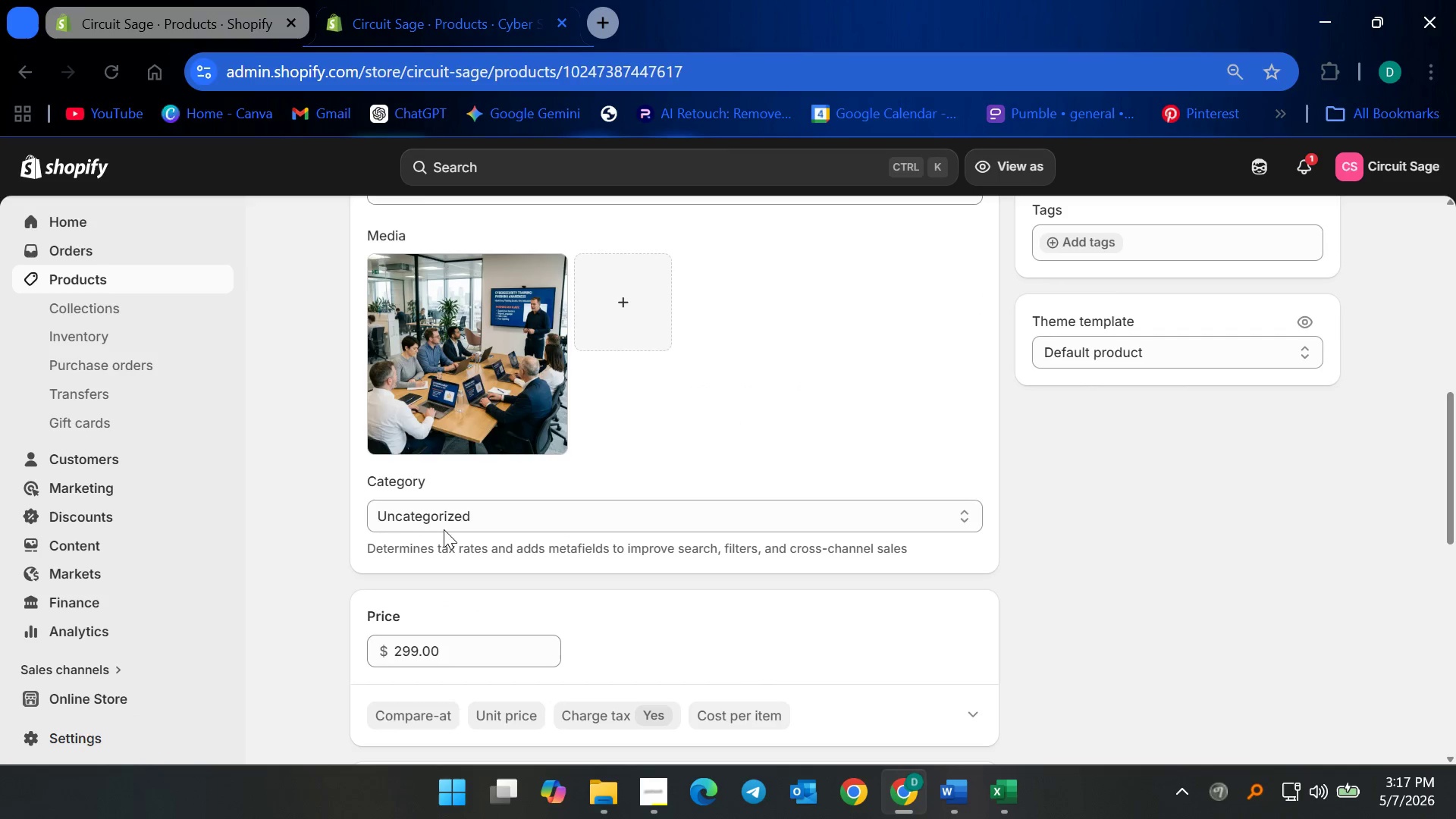 
left_click([438, 521])
 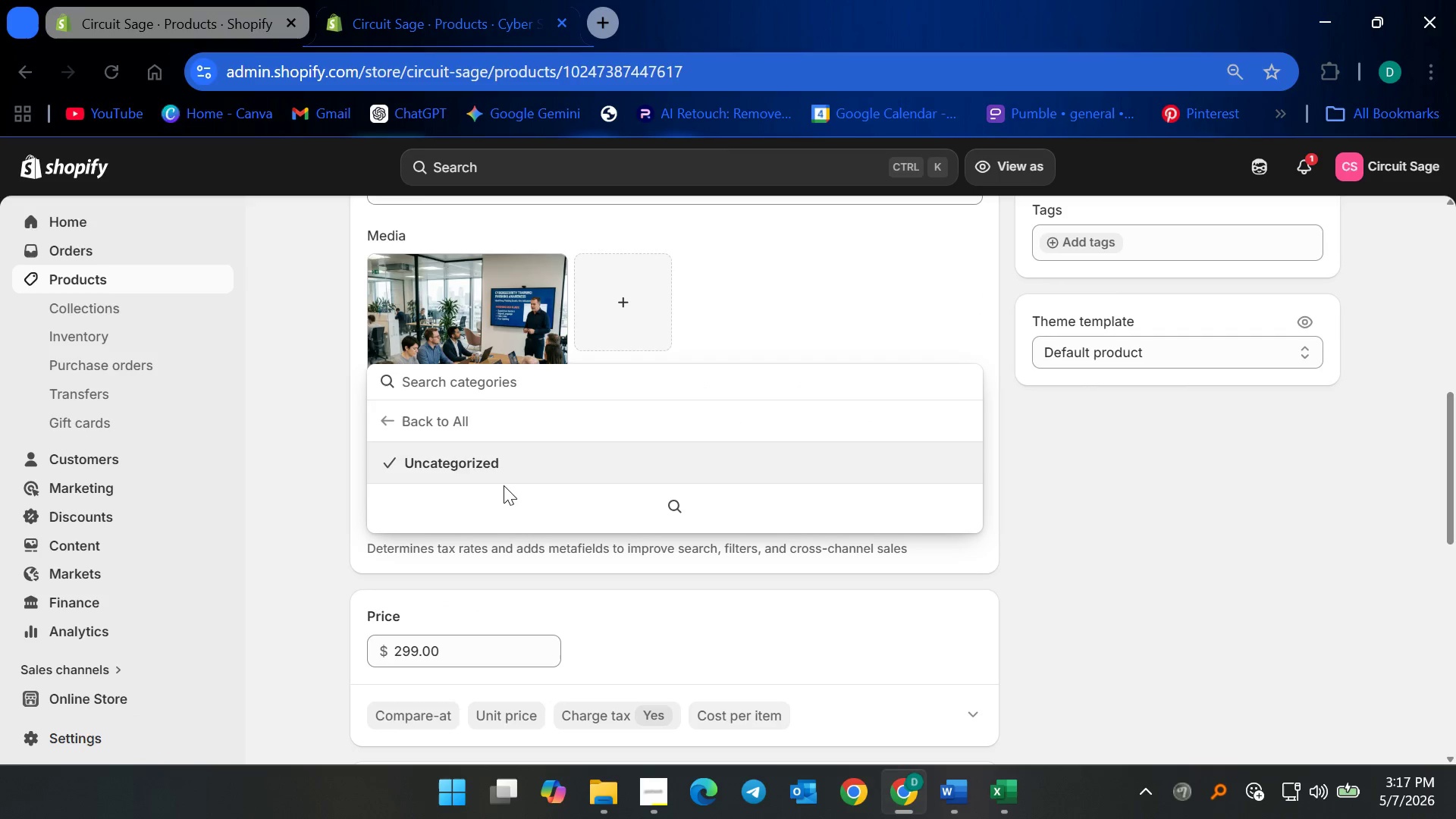 
type(trainn)
key(Backspace)
type(ing services)
 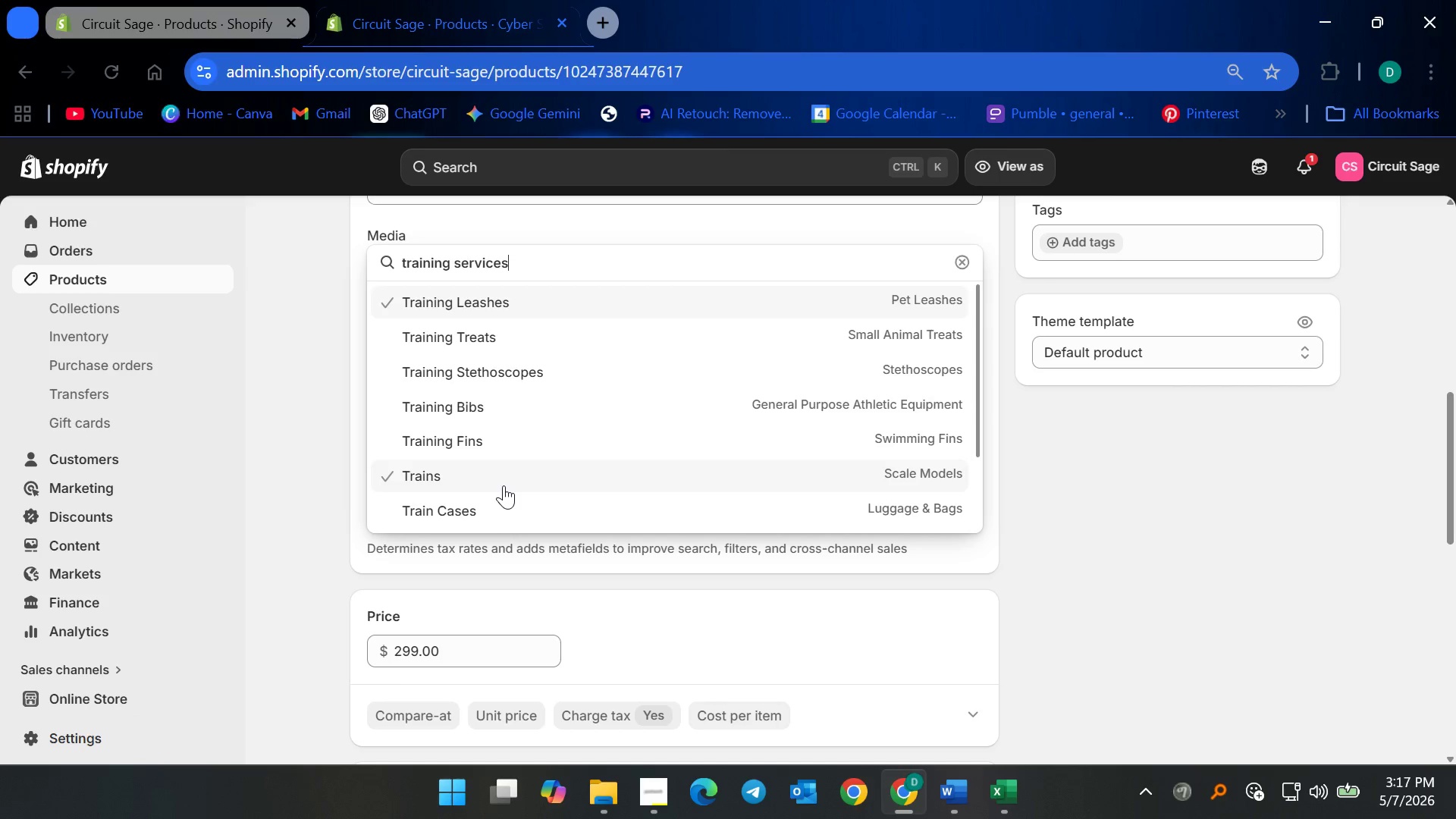 
wait(9.41)
 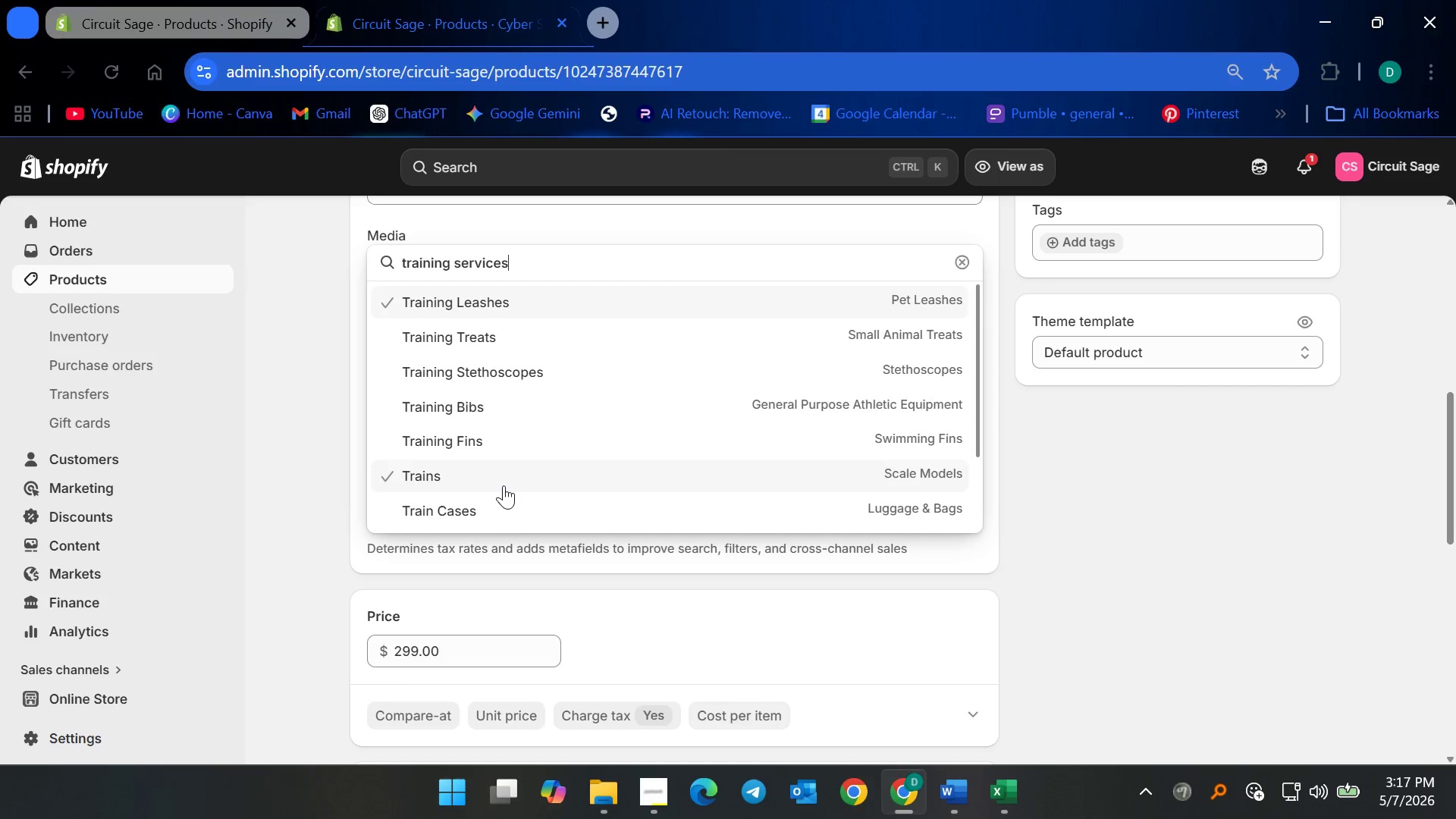 
hold_key(key=Backspace, duration=0.7)
 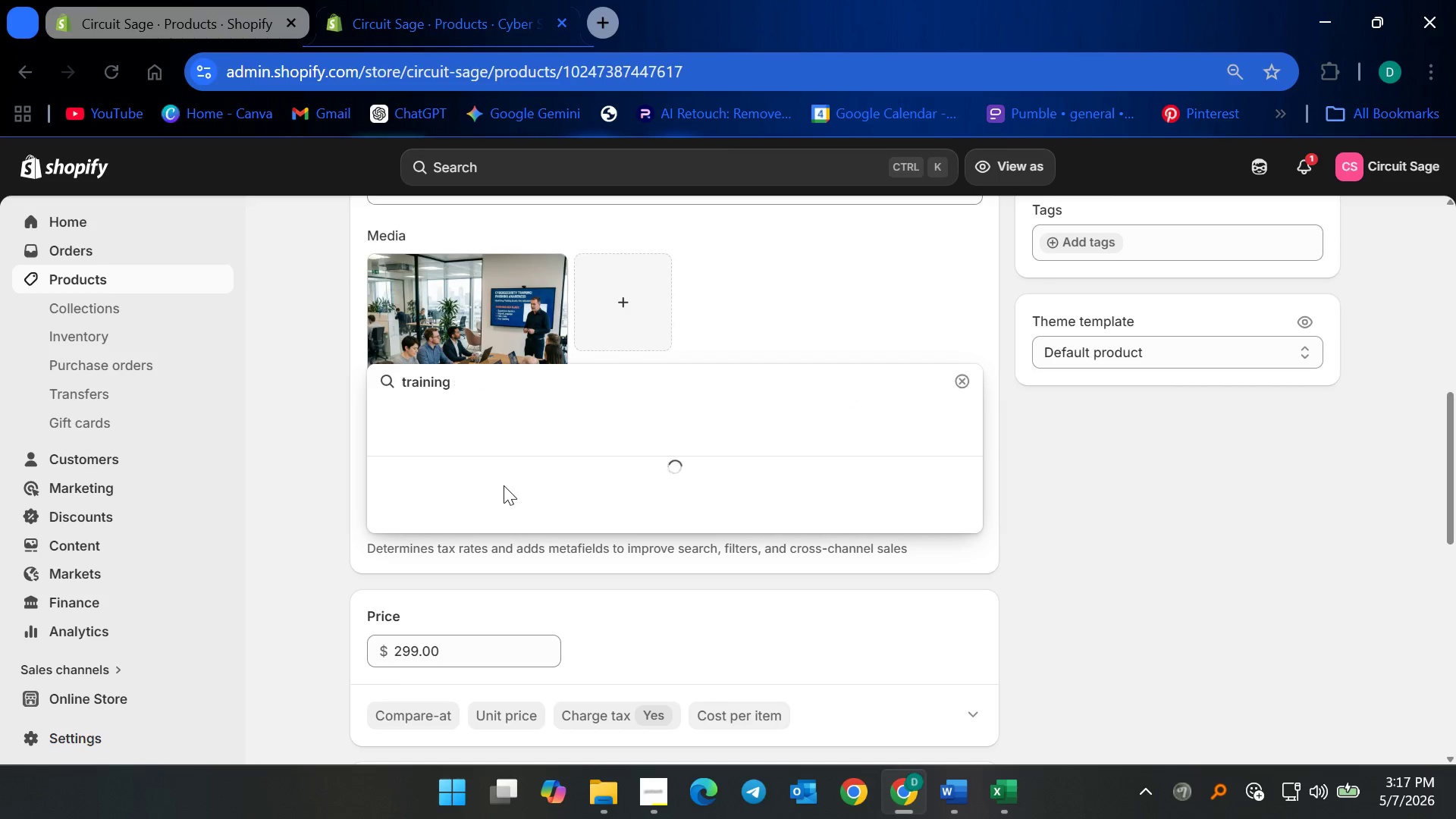 
hold_key(key=Backspace, duration=0.53)
 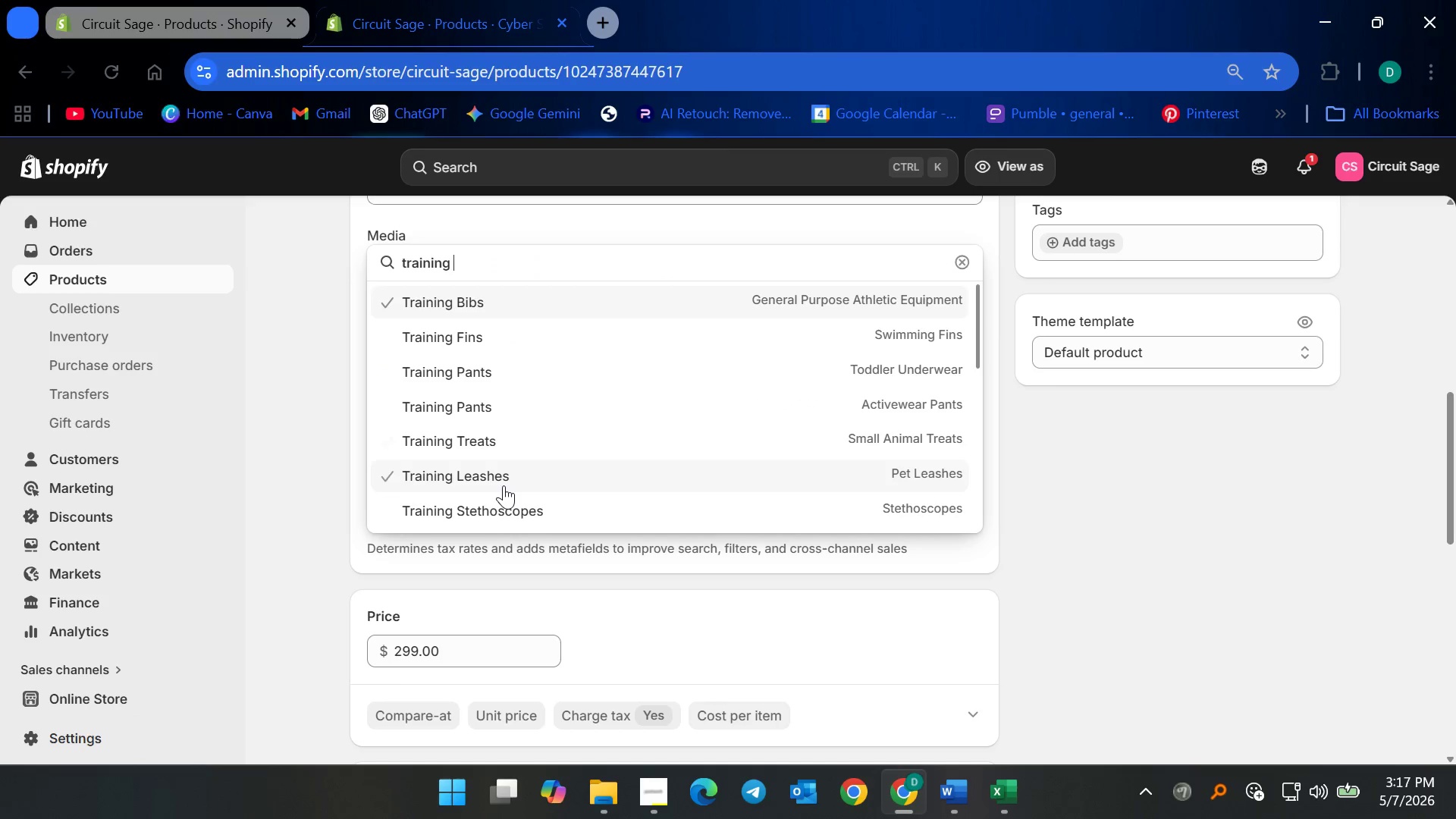 
key(Backspace)
 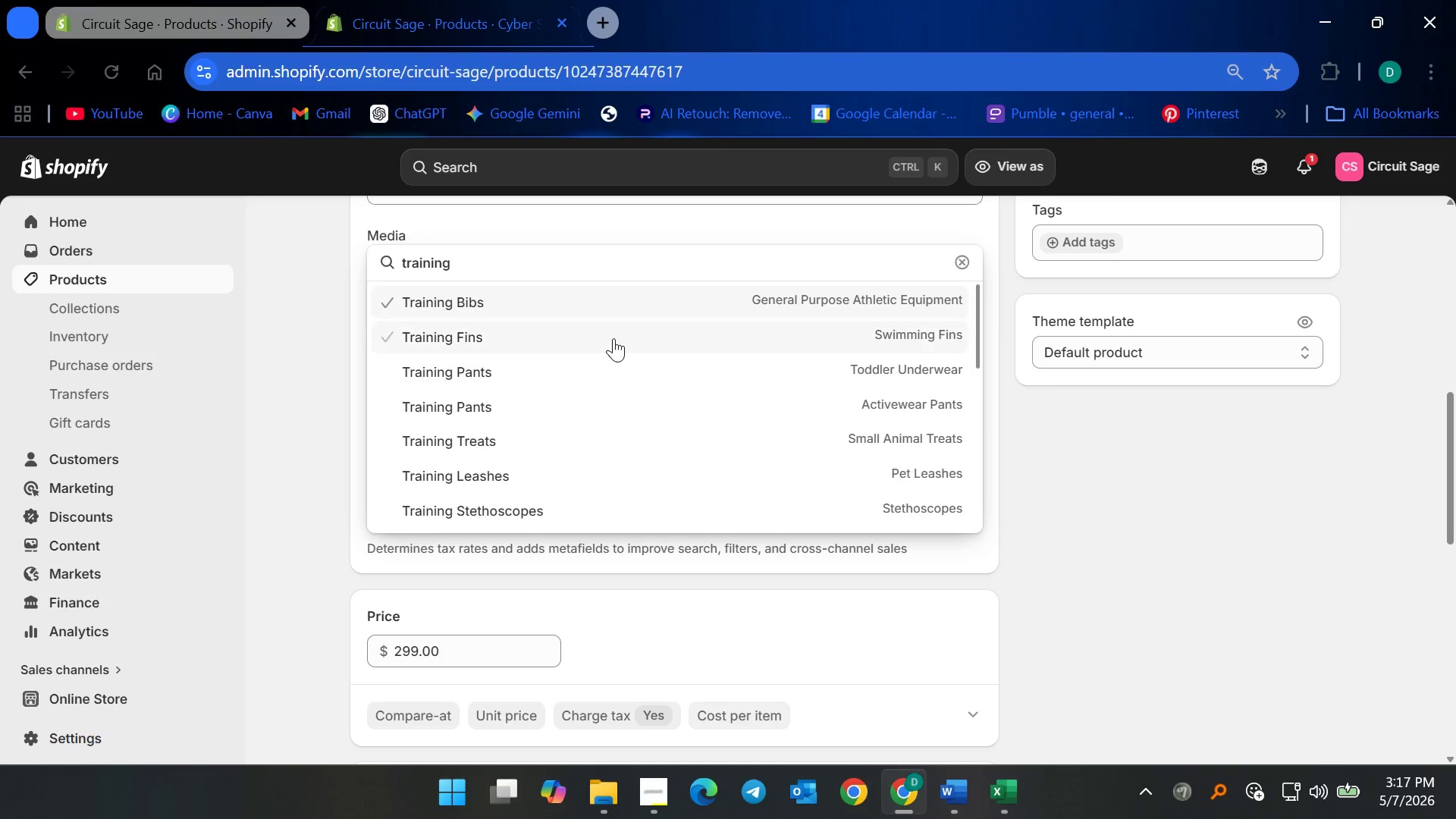 
scroll: coordinate [554, 450], scroll_direction: down, amount: 4.0
 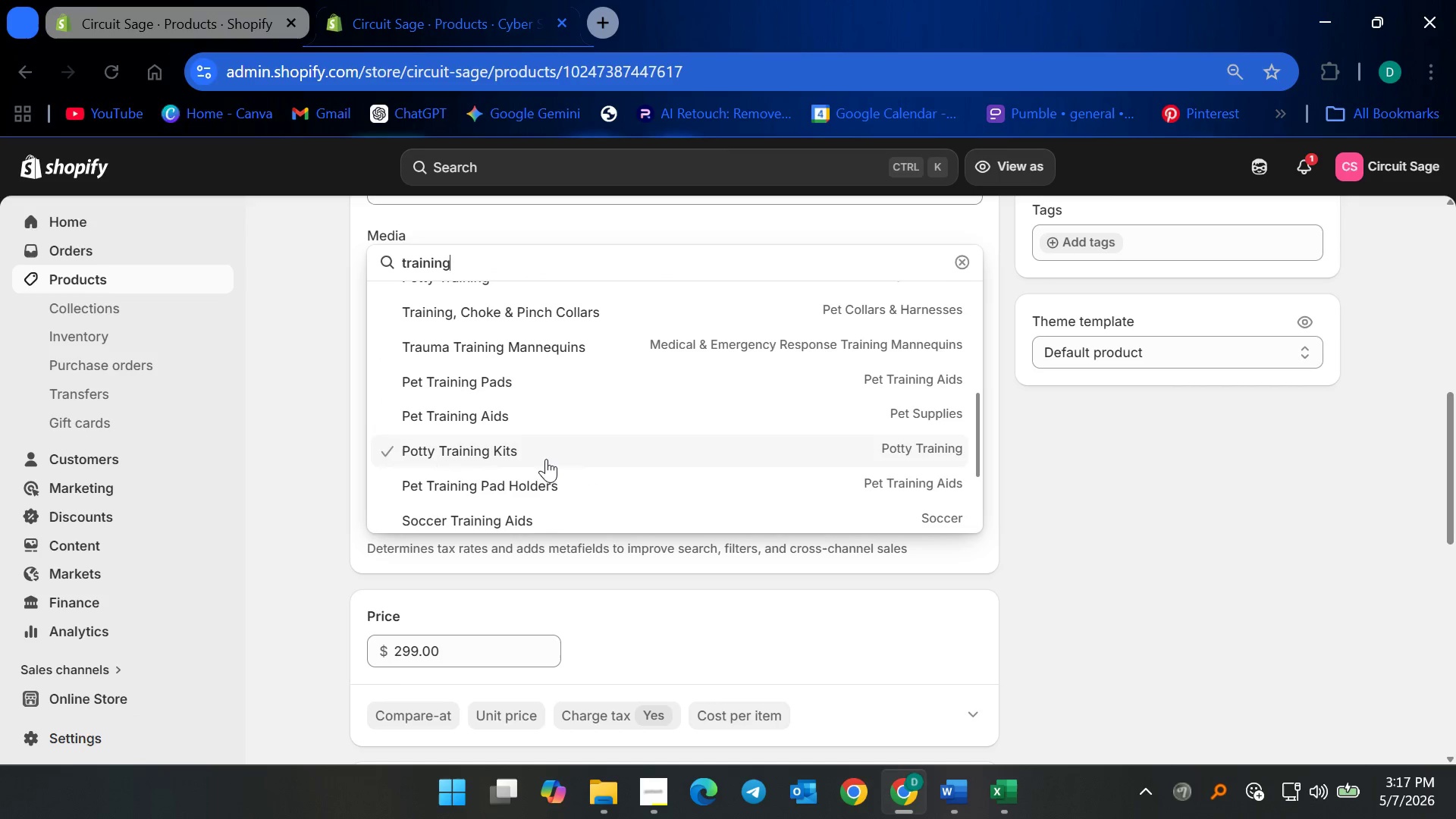 
scroll: coordinate [544, 461], scroll_direction: up, amount: 2.0
 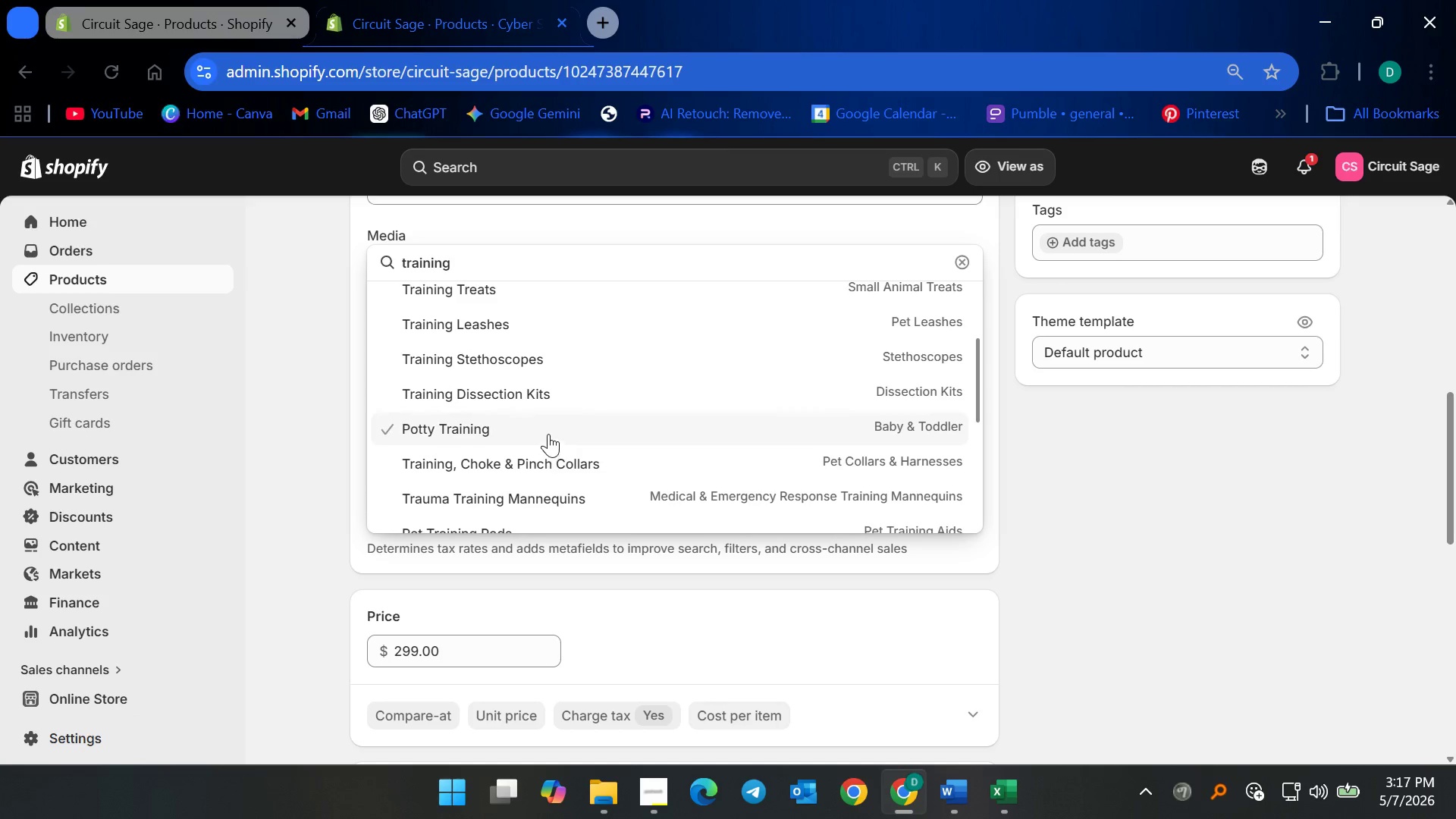 
scroll: coordinate [563, 438], scroll_direction: down, amount: 7.0
 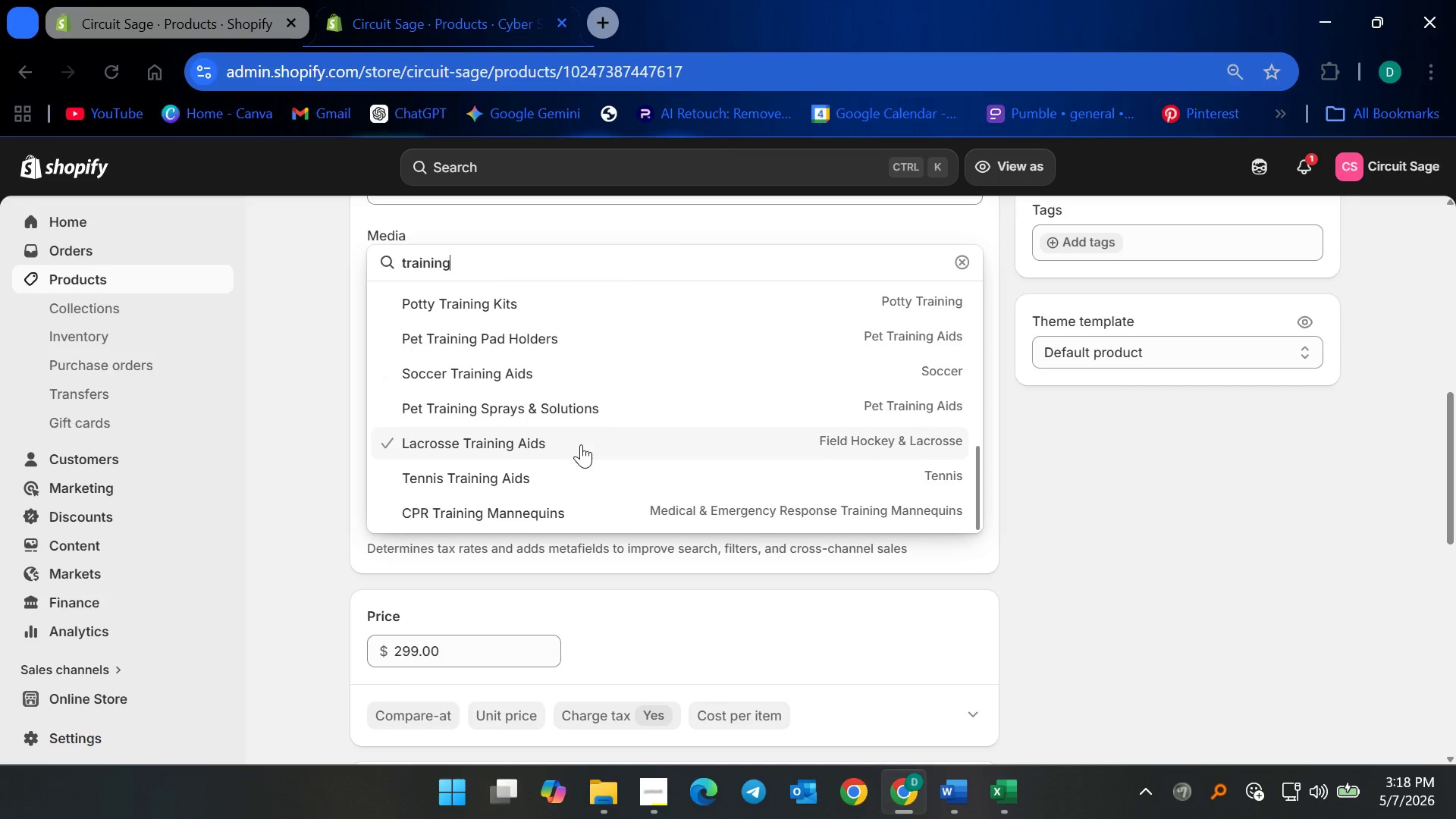 
scroll: coordinate [560, 431], scroll_direction: up, amount: 6.0
 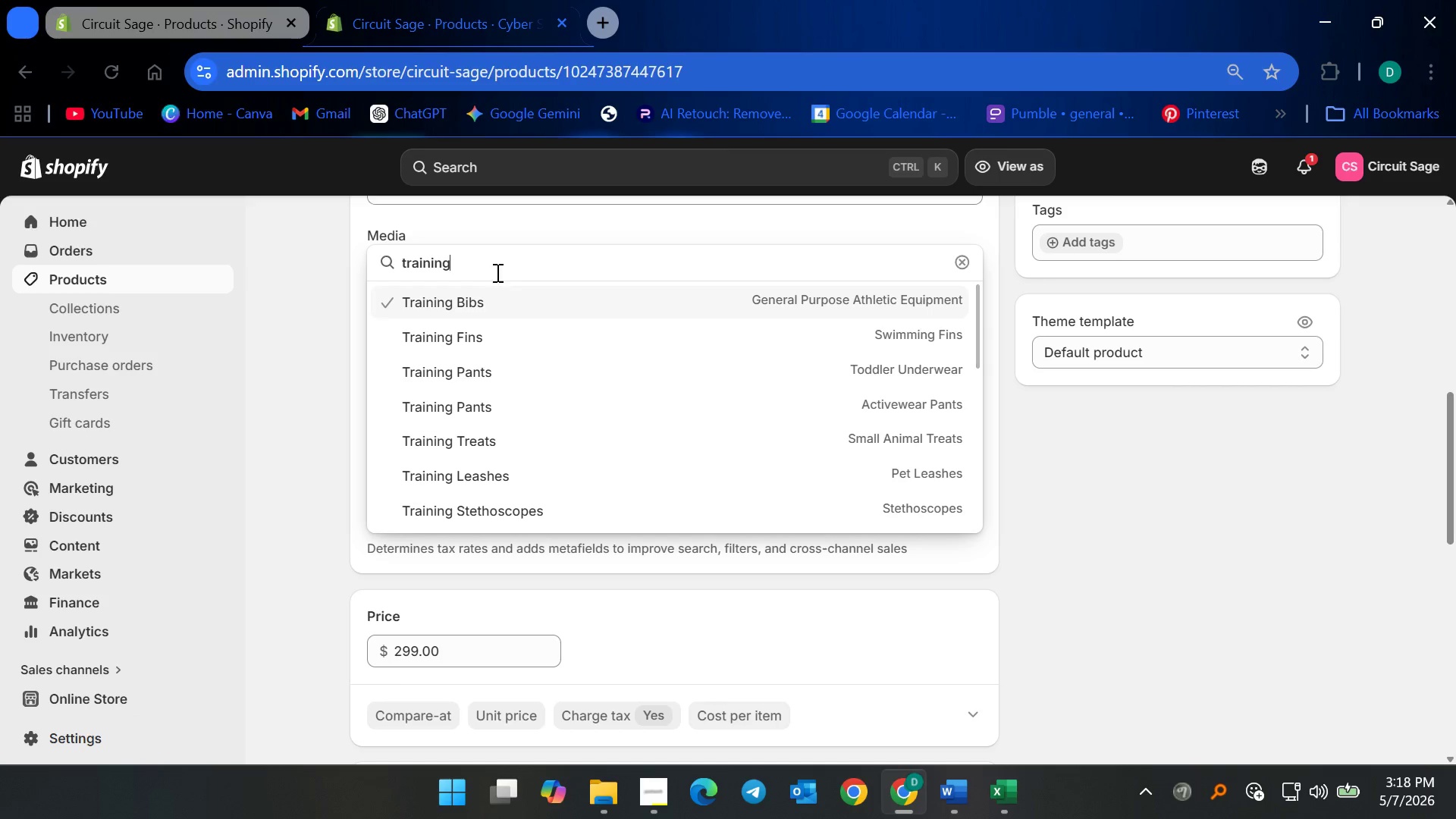 
left_click_drag(start_coordinate=[486, 262], to_coordinate=[398, 259])
 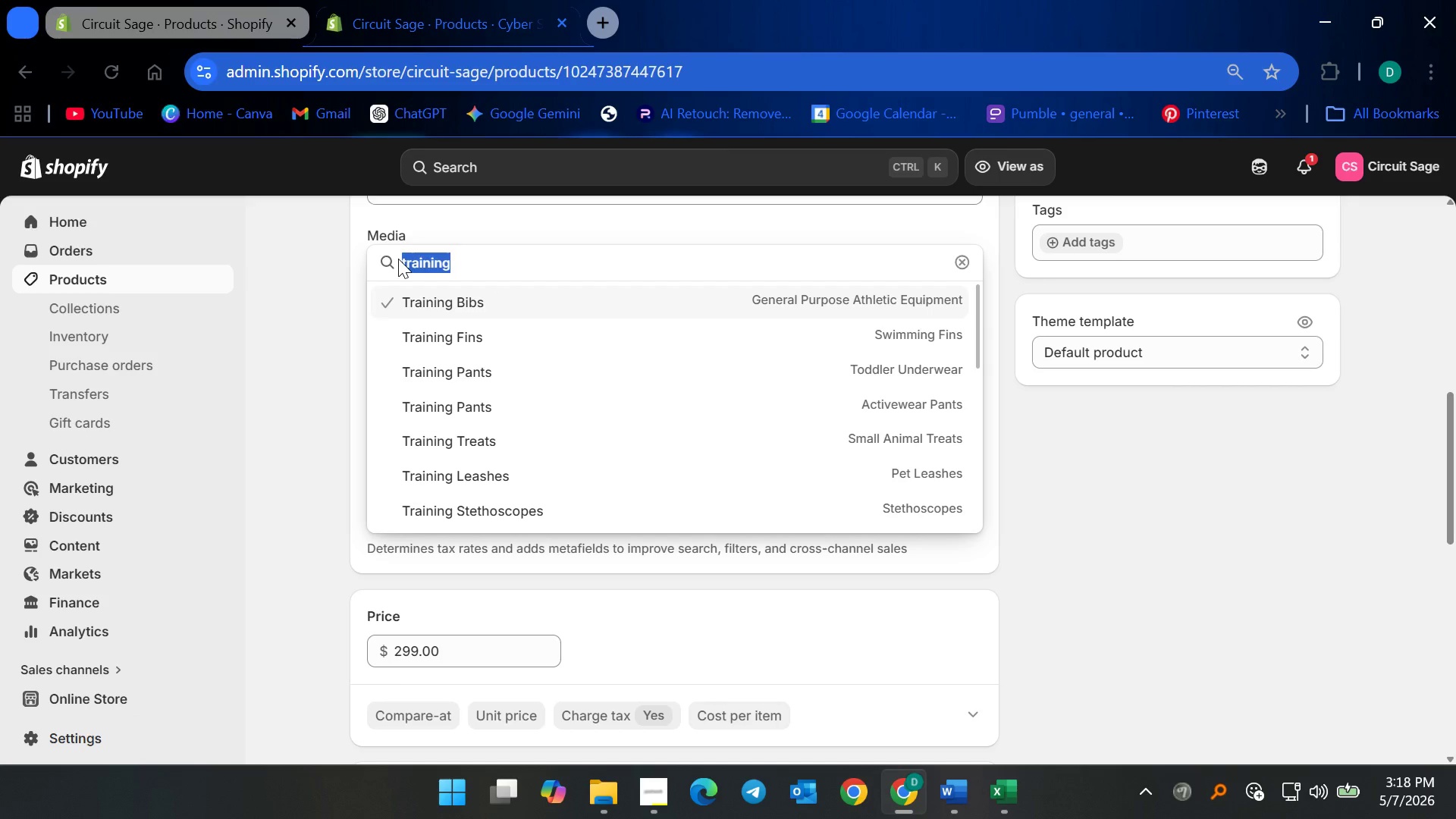 
type(profess)
 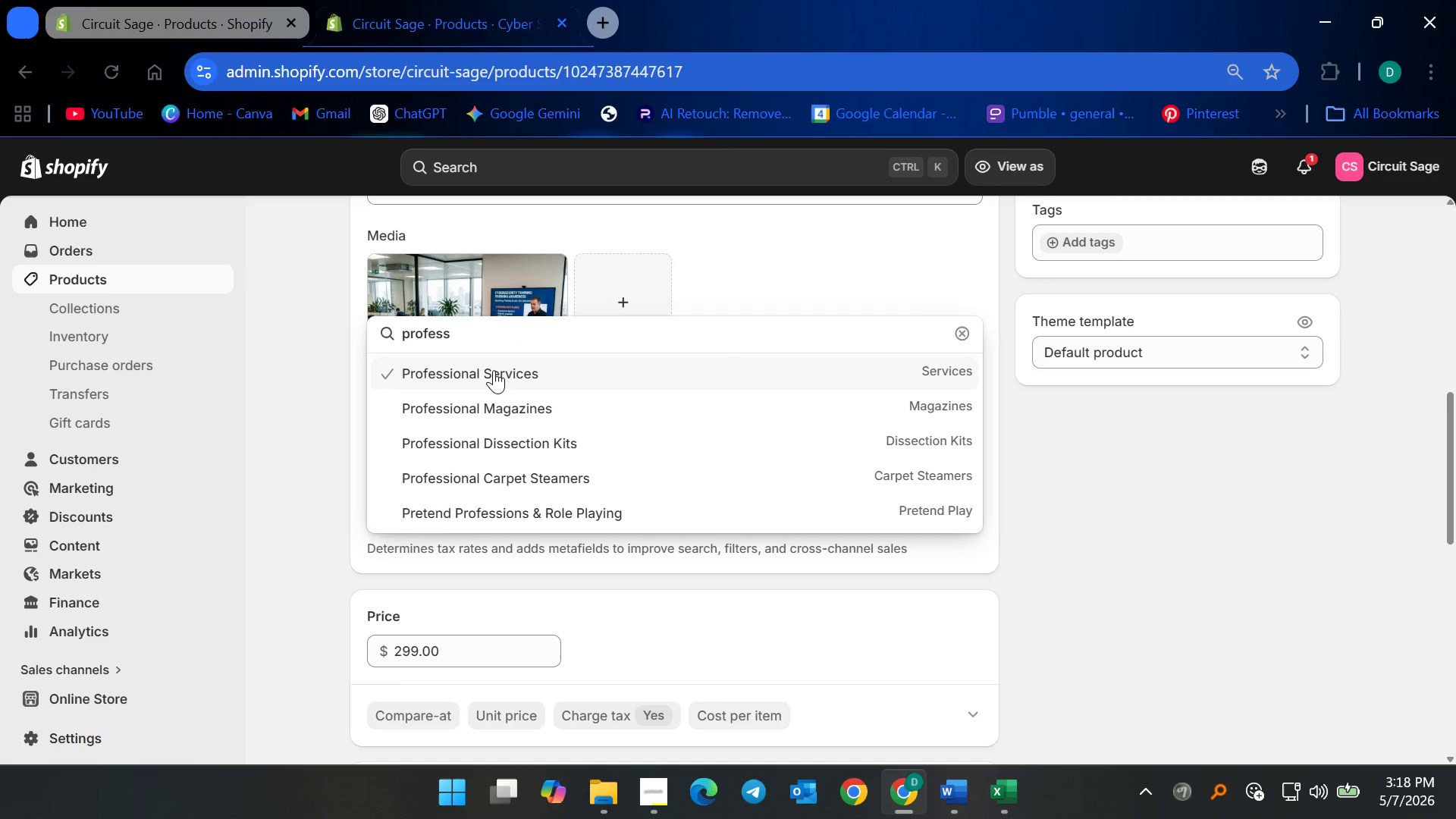 
left_click([491, 375])
 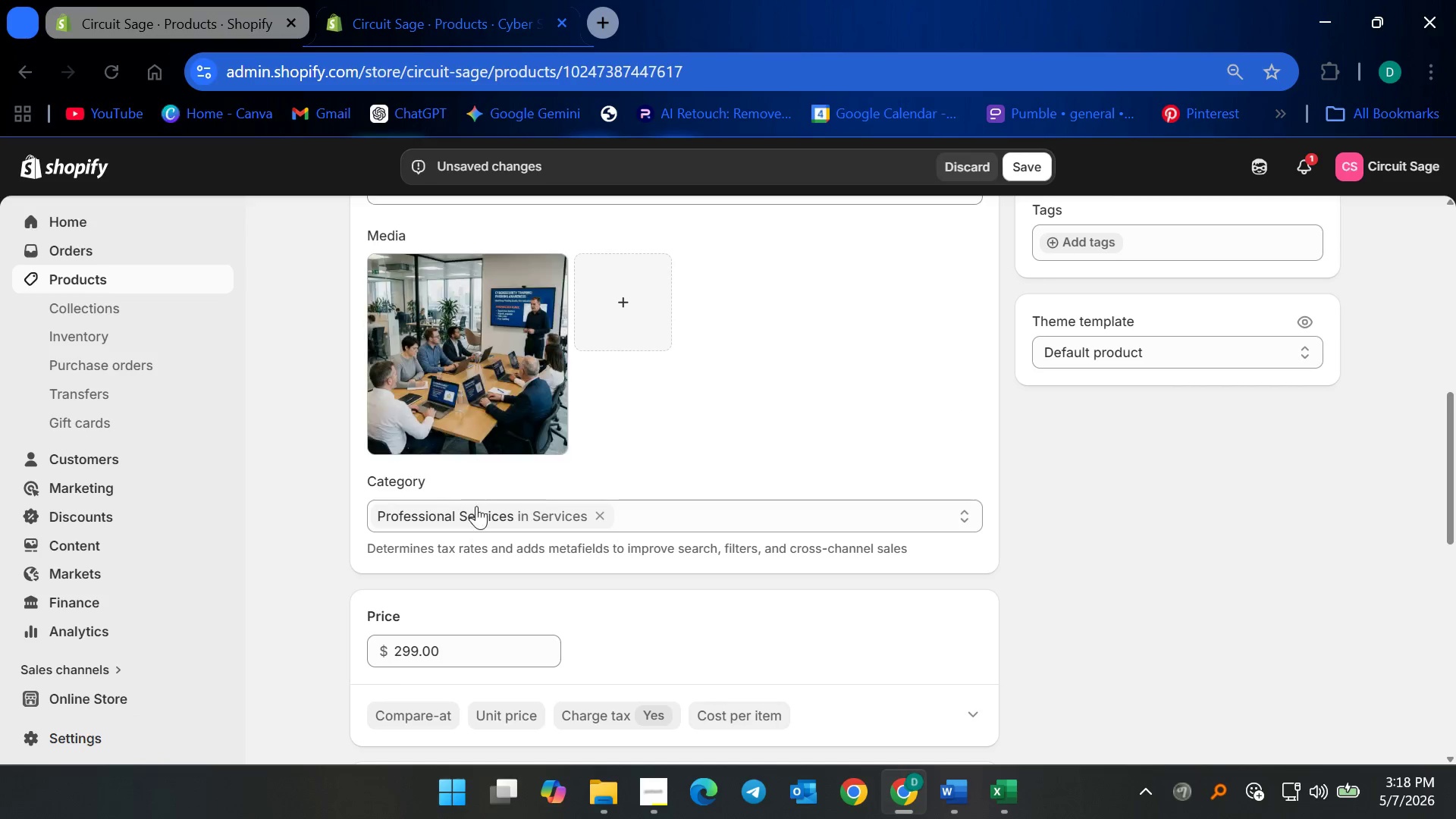 
left_click([475, 507])
 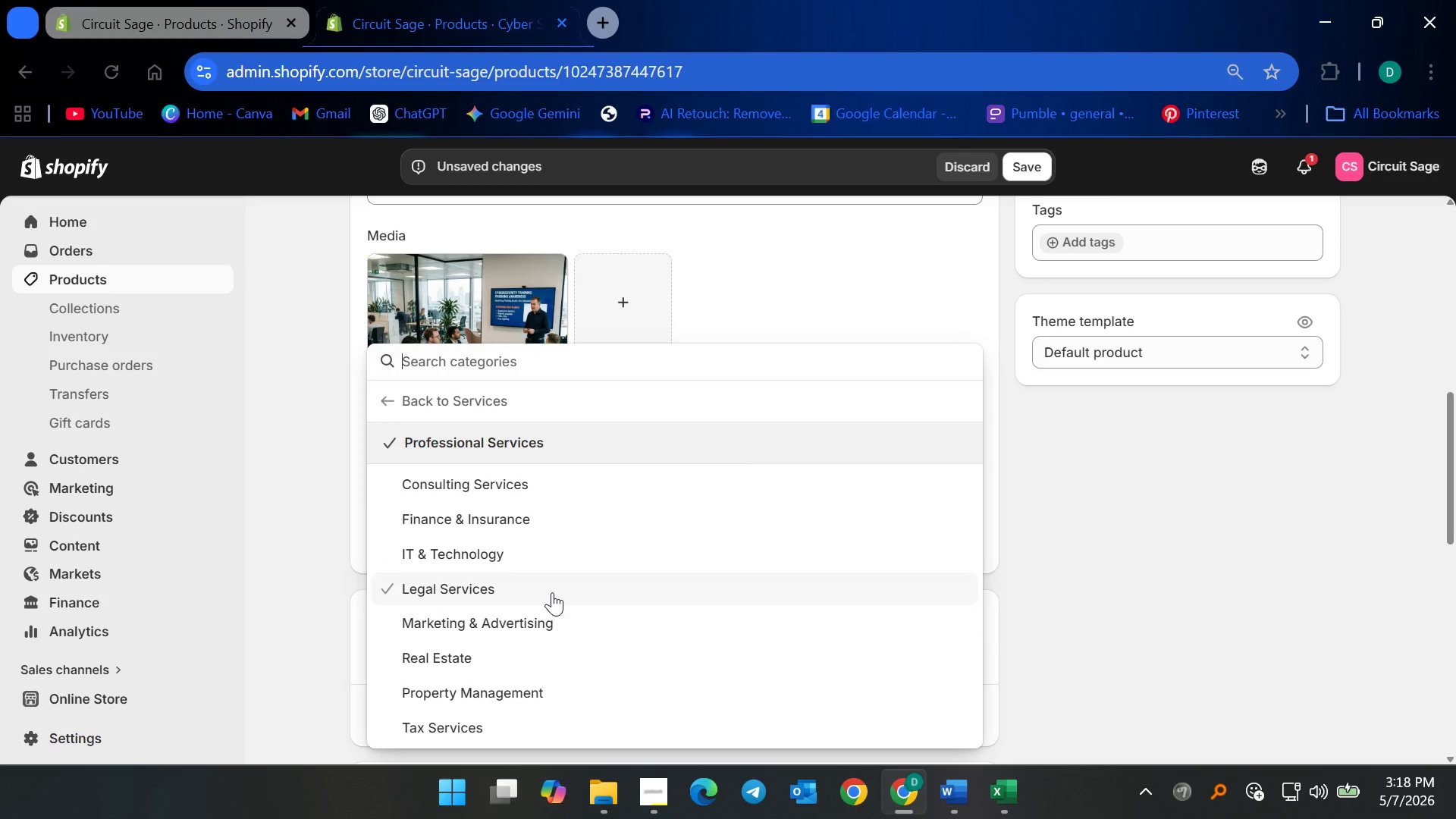 
wait(13.84)
 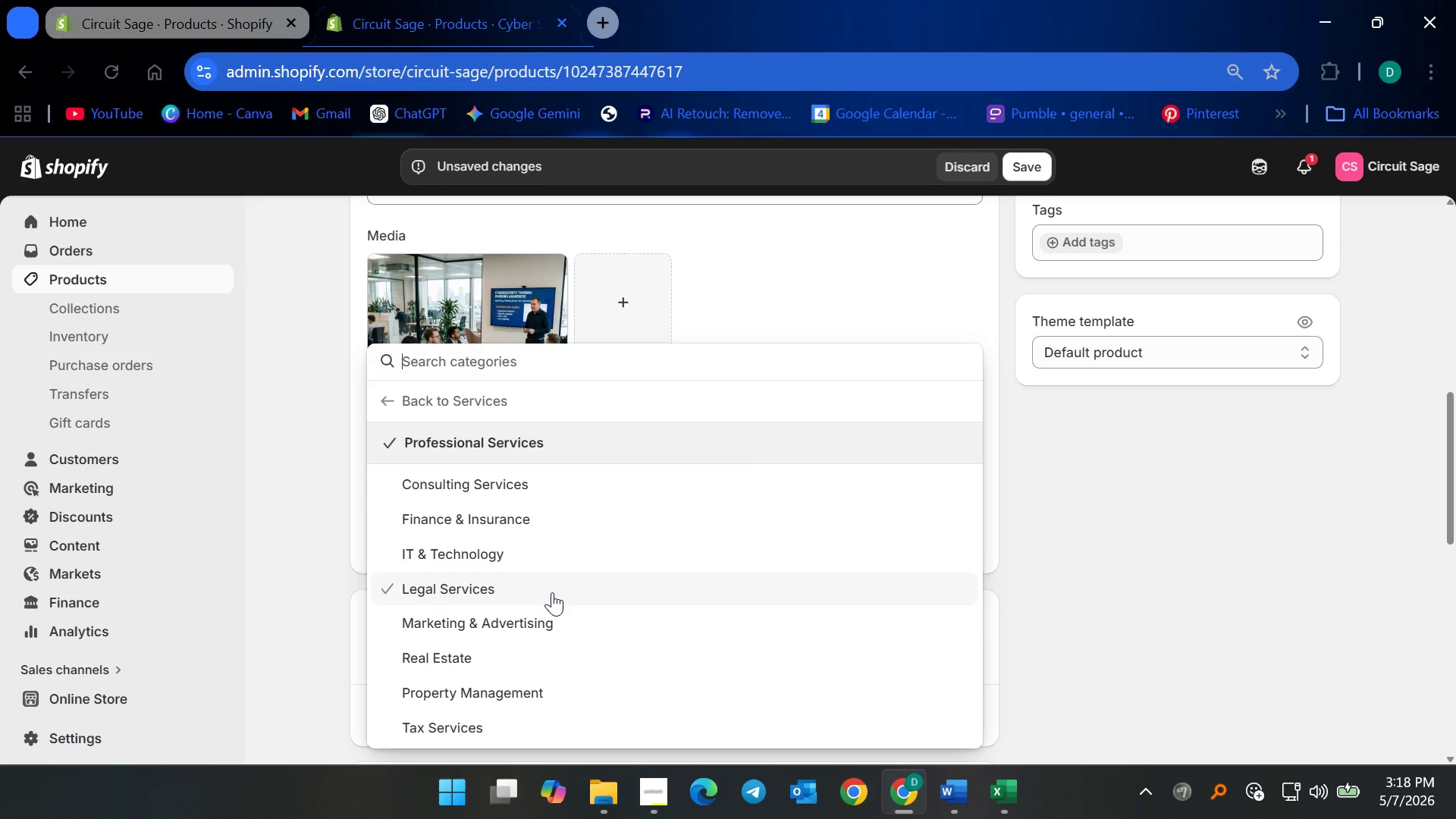 
scroll: coordinate [559, 676], scroll_direction: down, amount: 3.0
 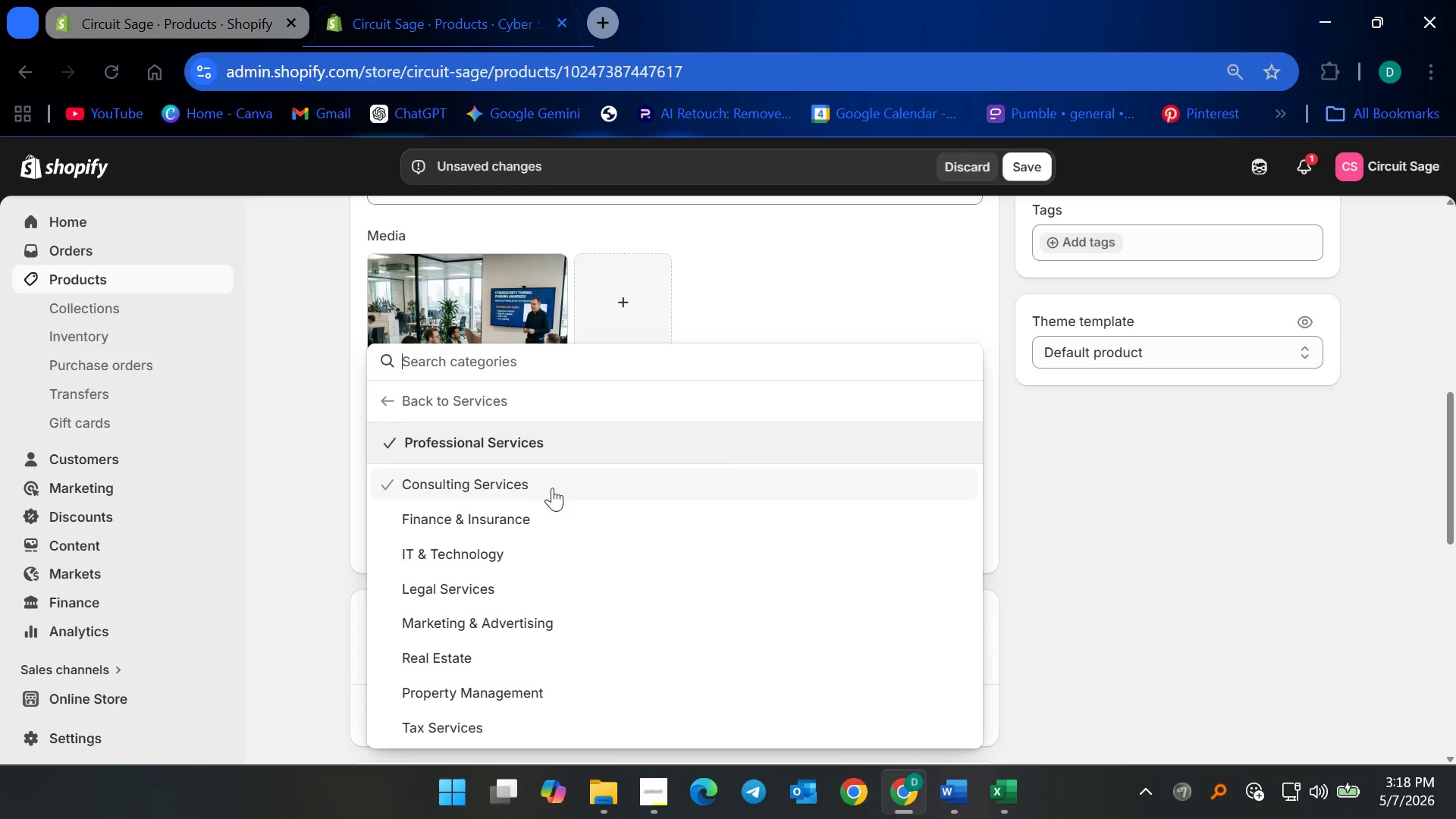 
wait(27.87)
 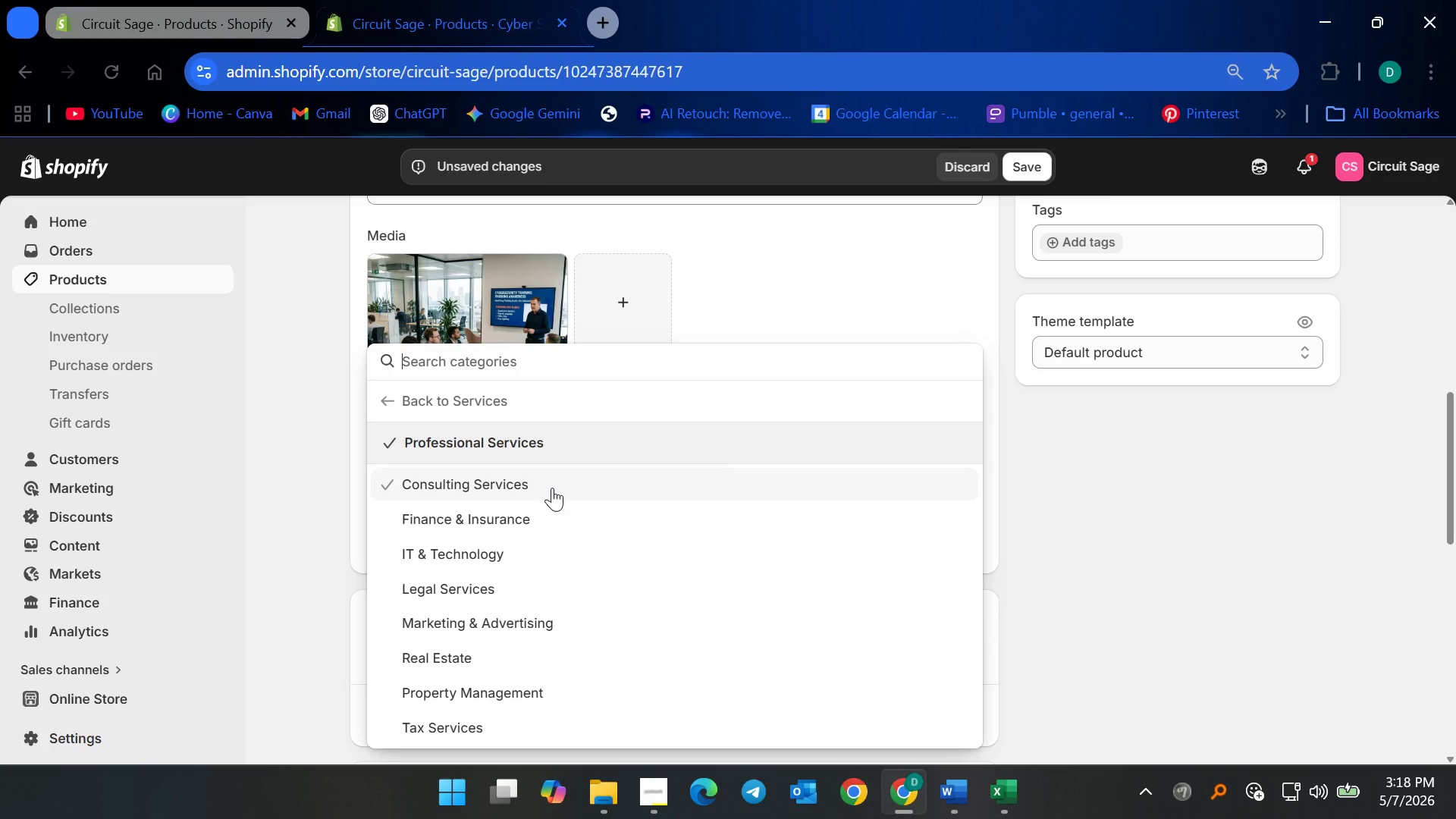 
left_click([548, 482])
 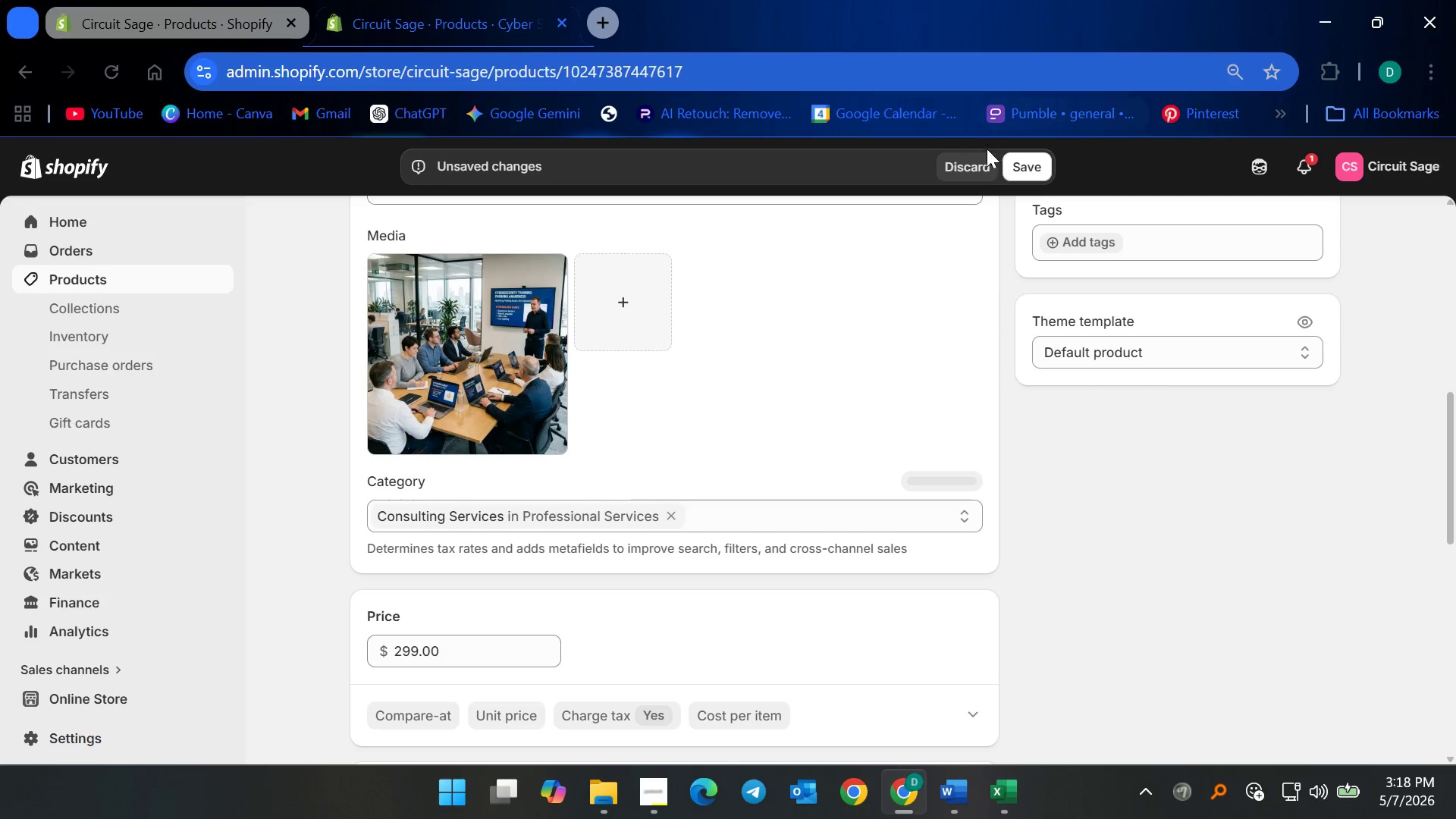 
left_click([1021, 160])
 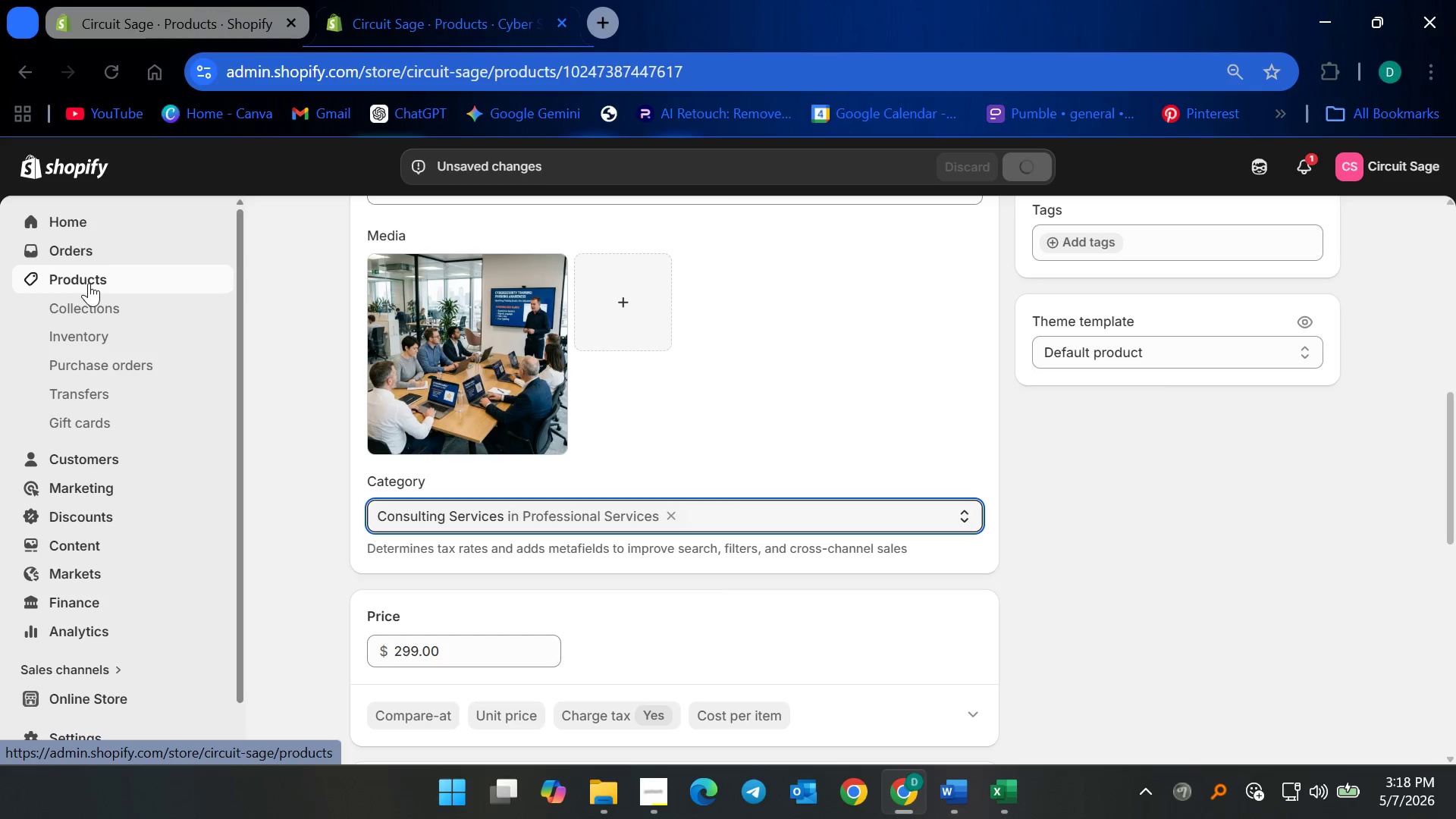 
left_click([89, 283])
 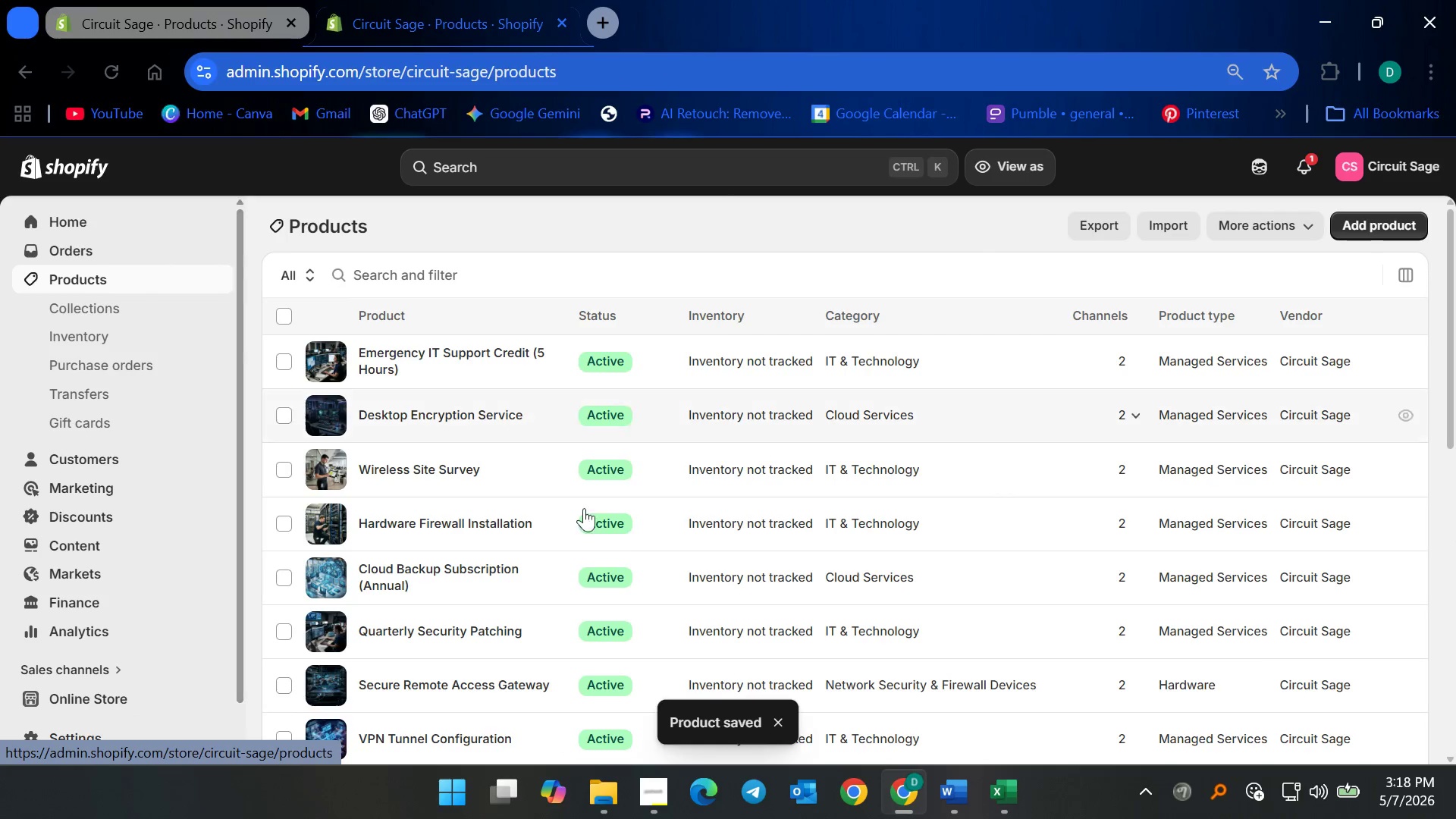 
scroll: coordinate [539, 602], scroll_direction: down, amount: 7.0
 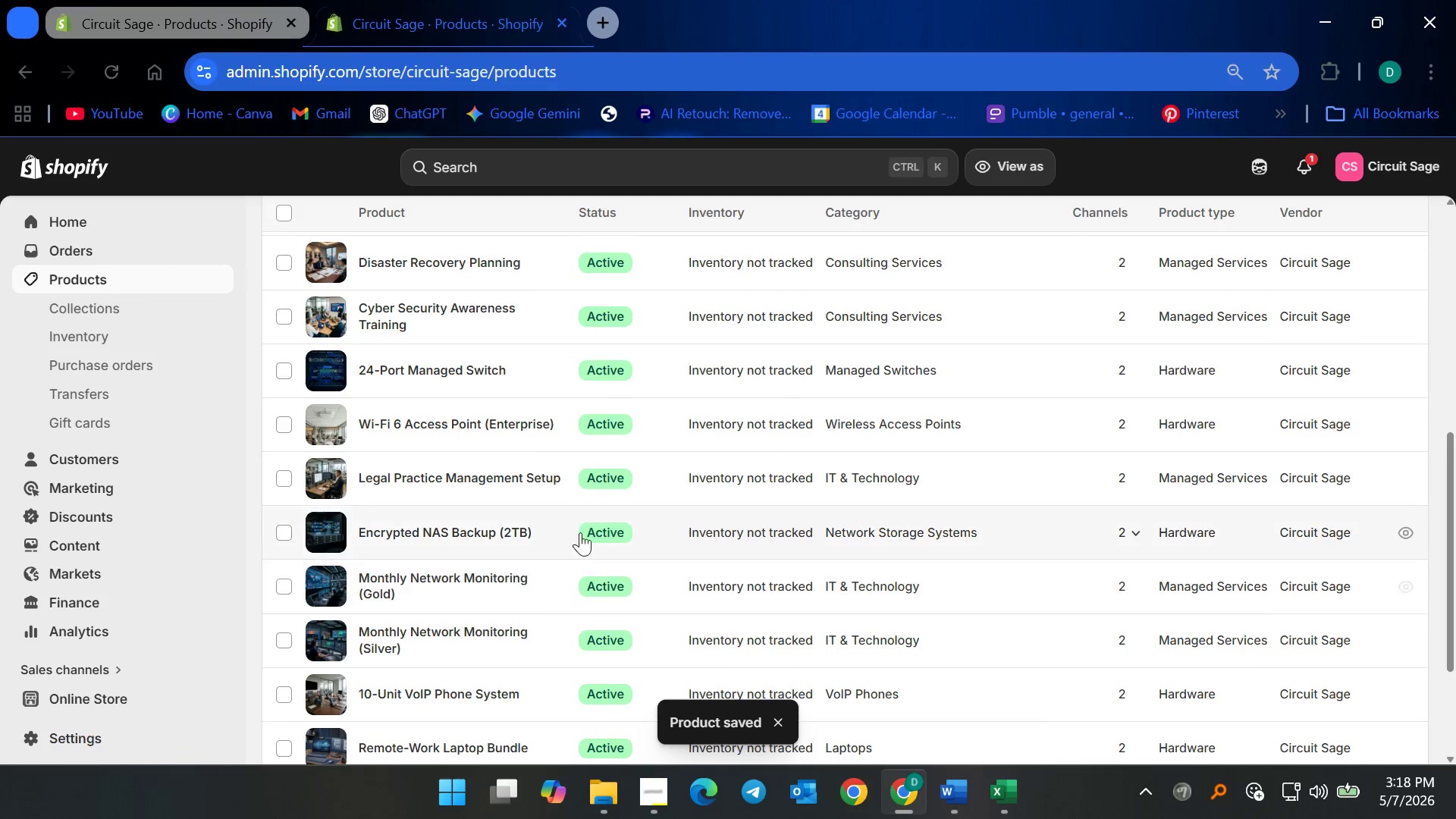 
scroll: coordinate [532, 557], scroll_direction: up, amount: 3.0
 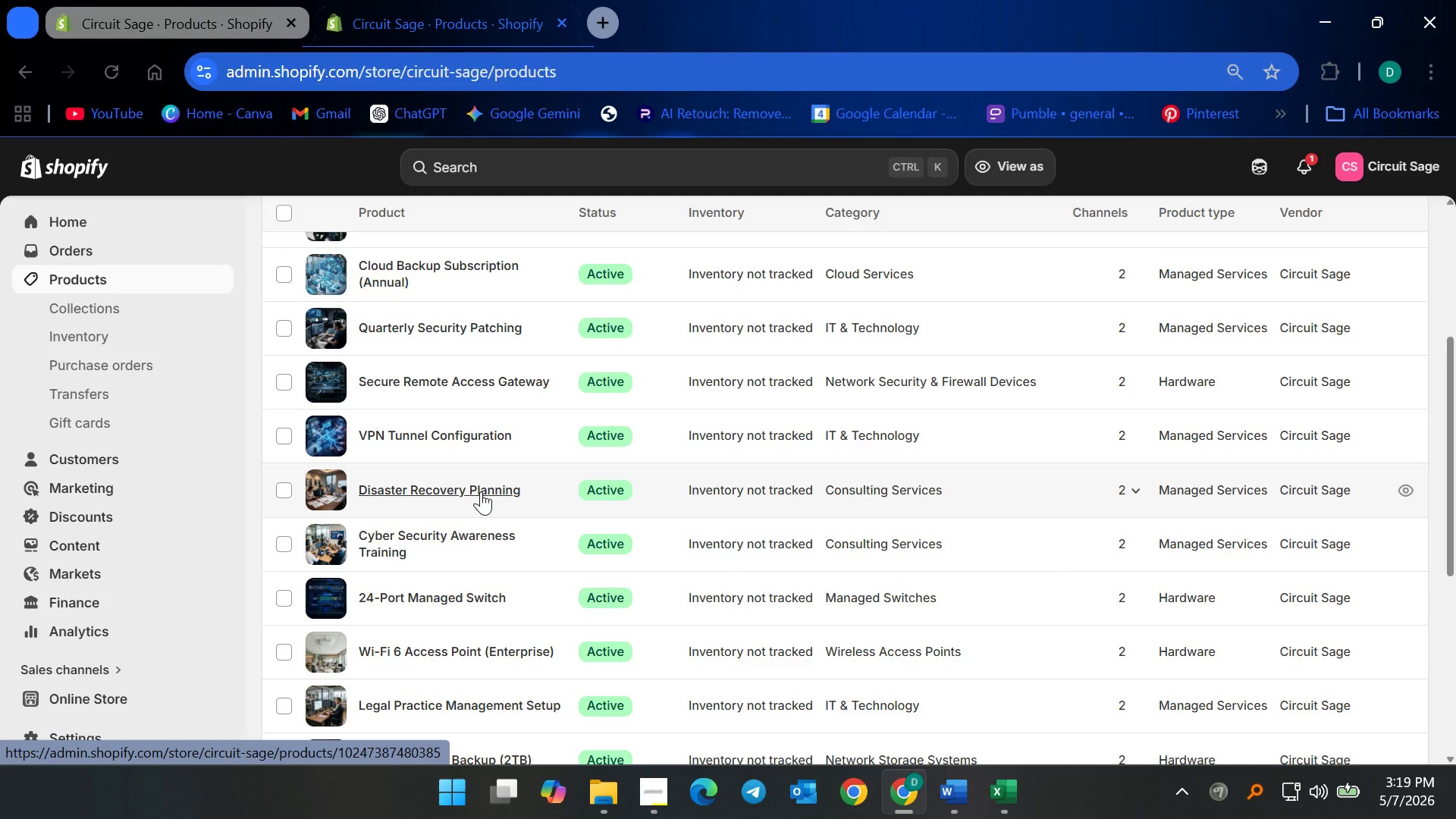 
wait(5.28)
 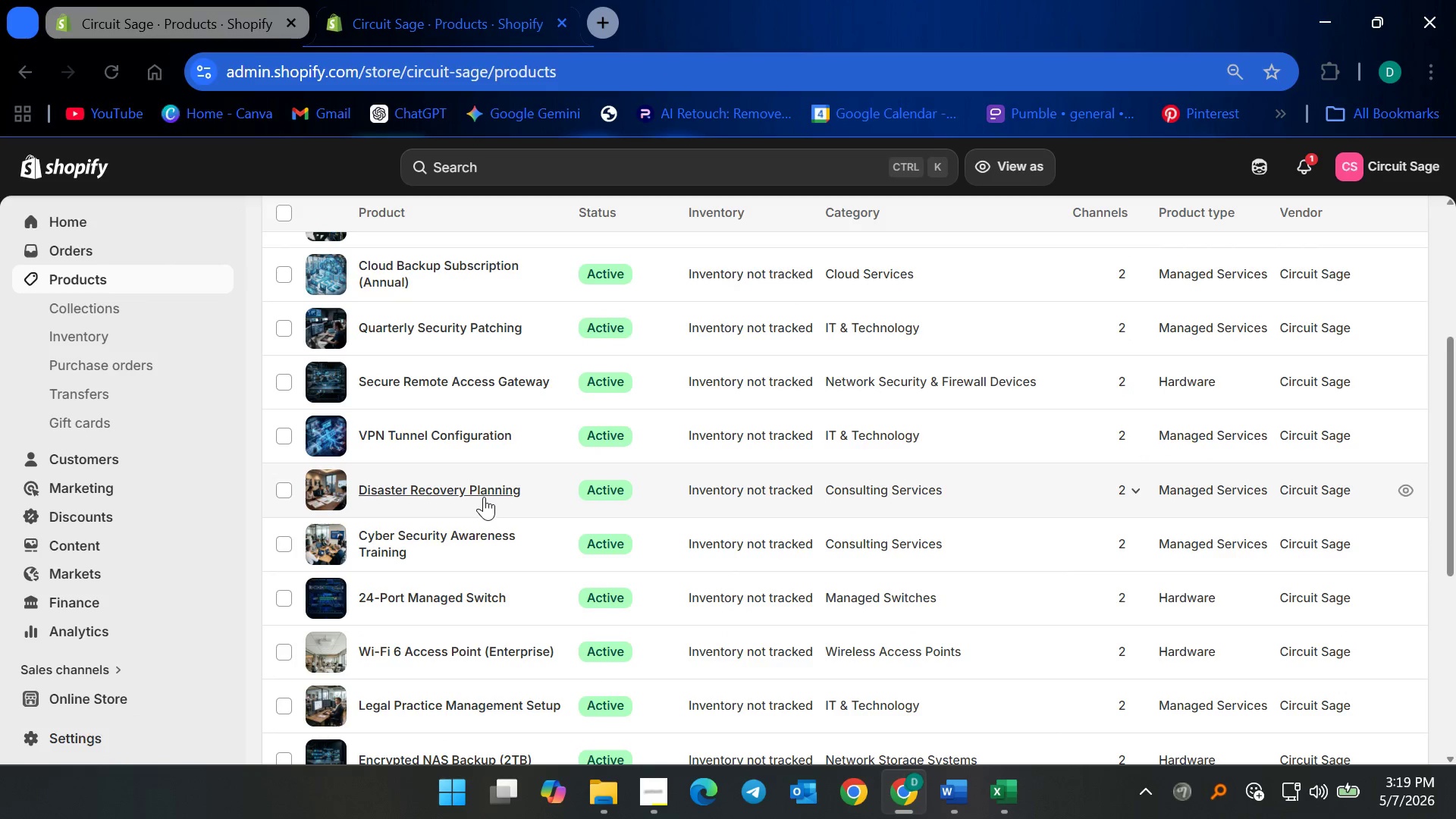 
left_click([481, 491])
 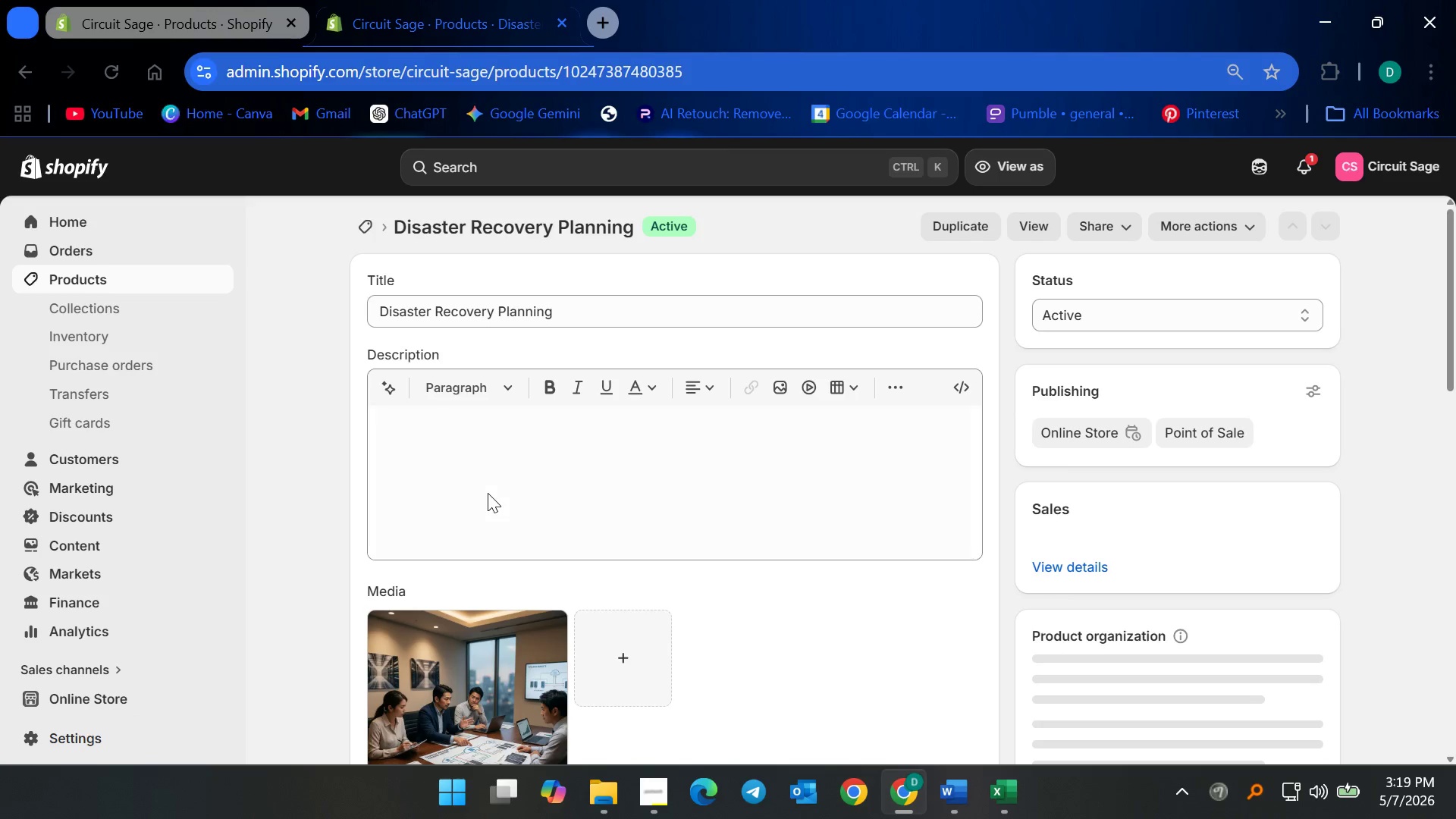 
scroll: coordinate [548, 604], scroll_direction: down, amount: 16.0
 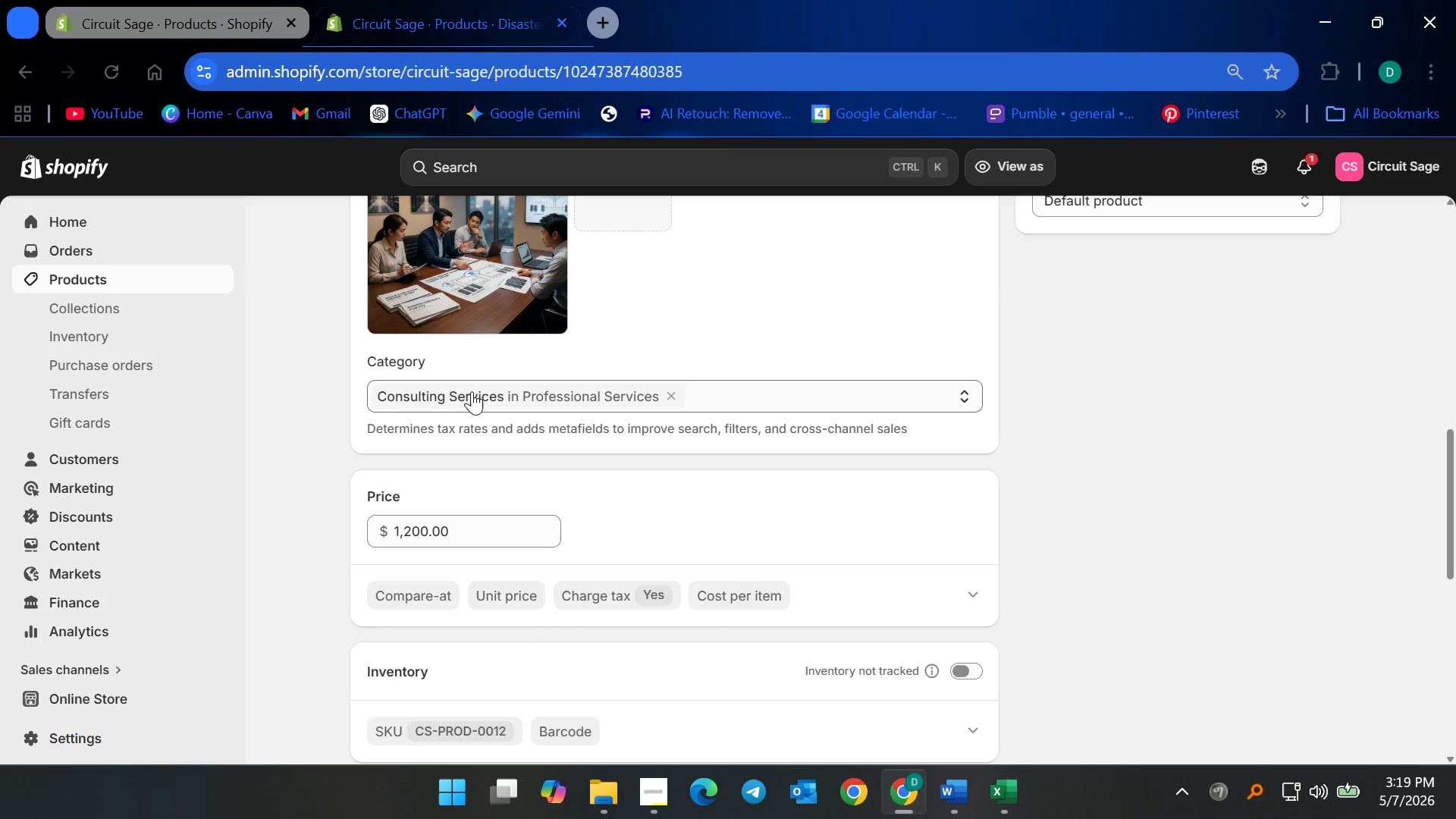 
left_click([469, 390])
 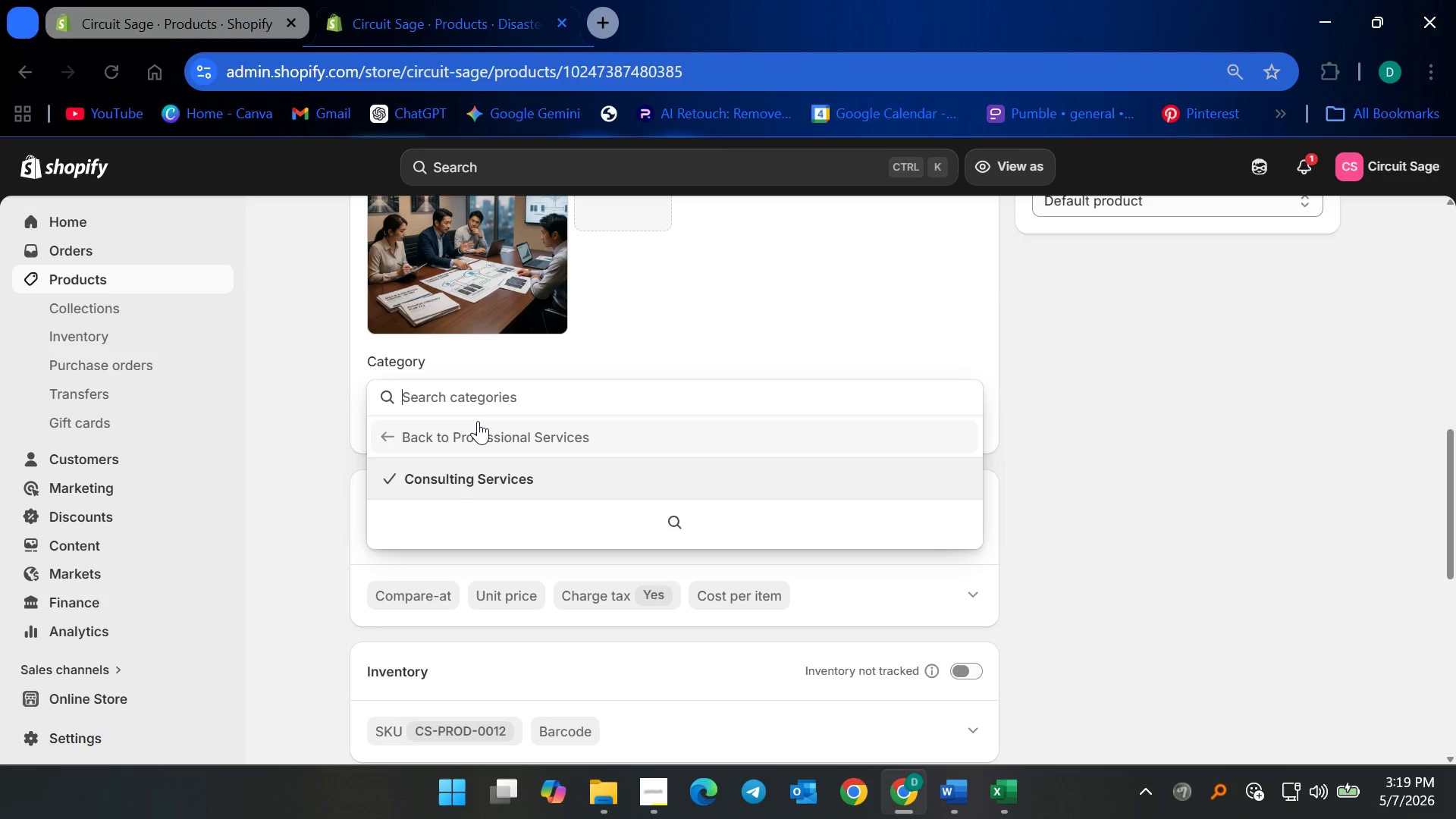 
type(it)
 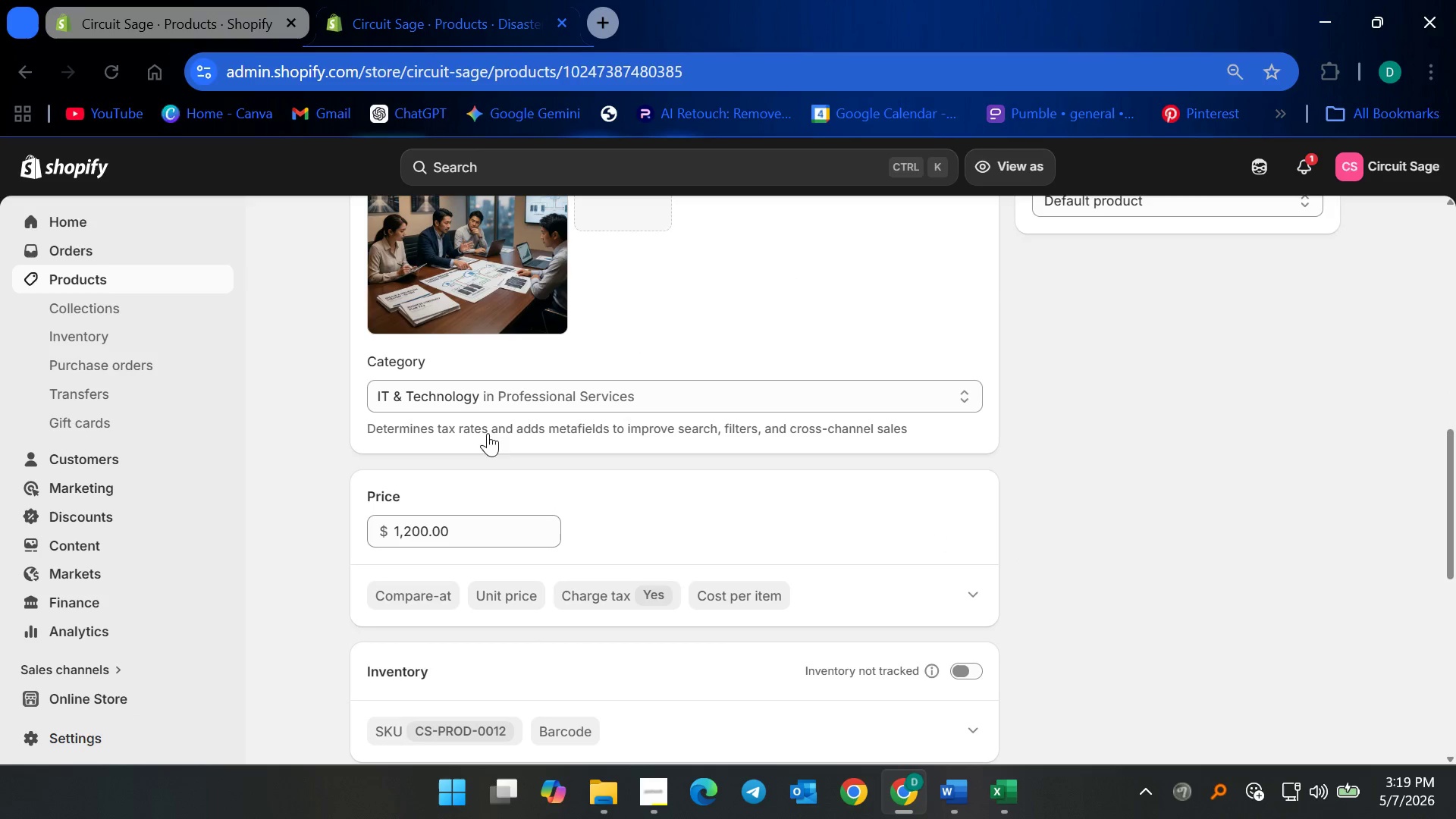 
scroll: coordinate [850, 348], scroll_direction: up, amount: 6.0
 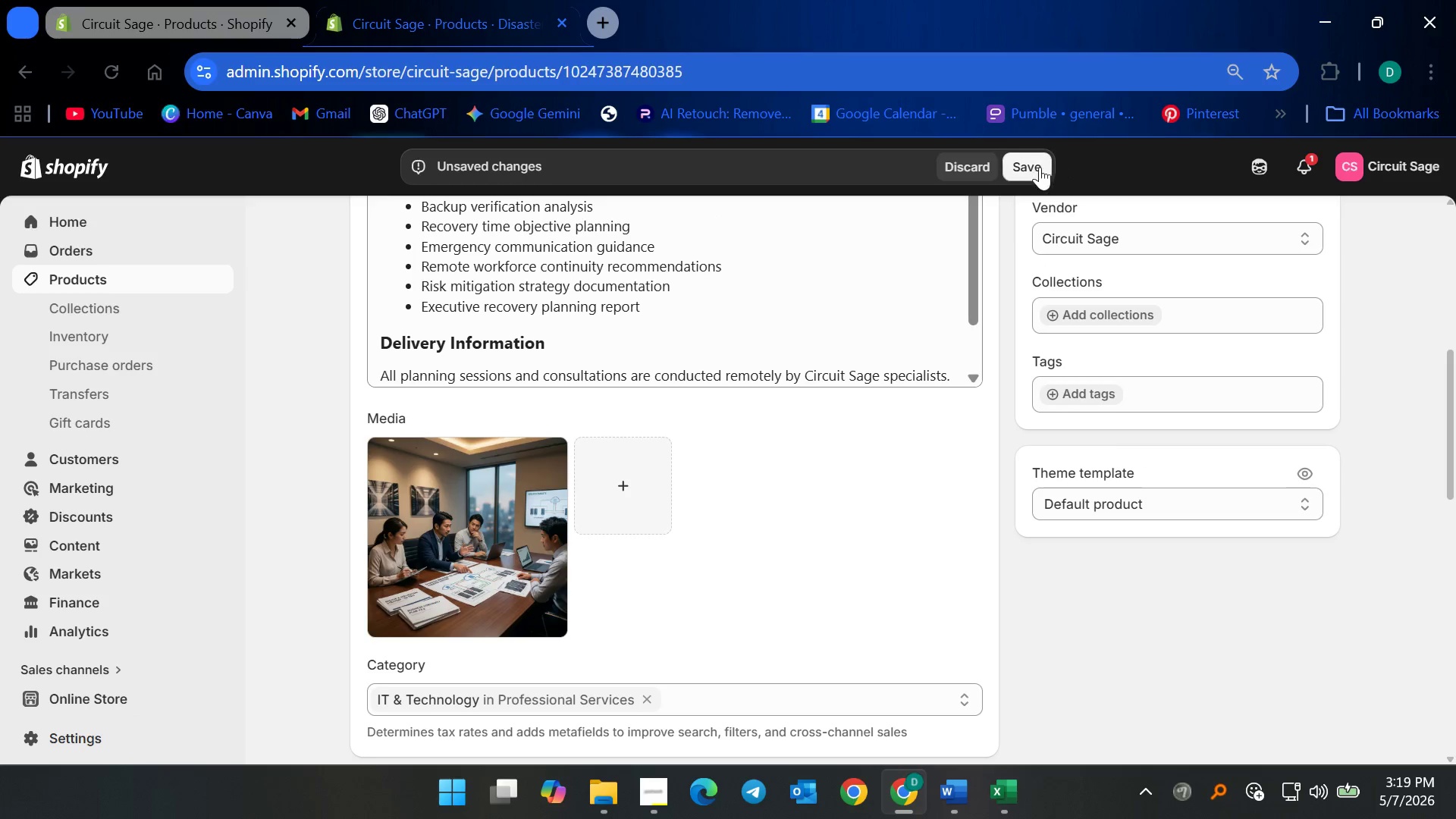 
left_click([1028, 171])
 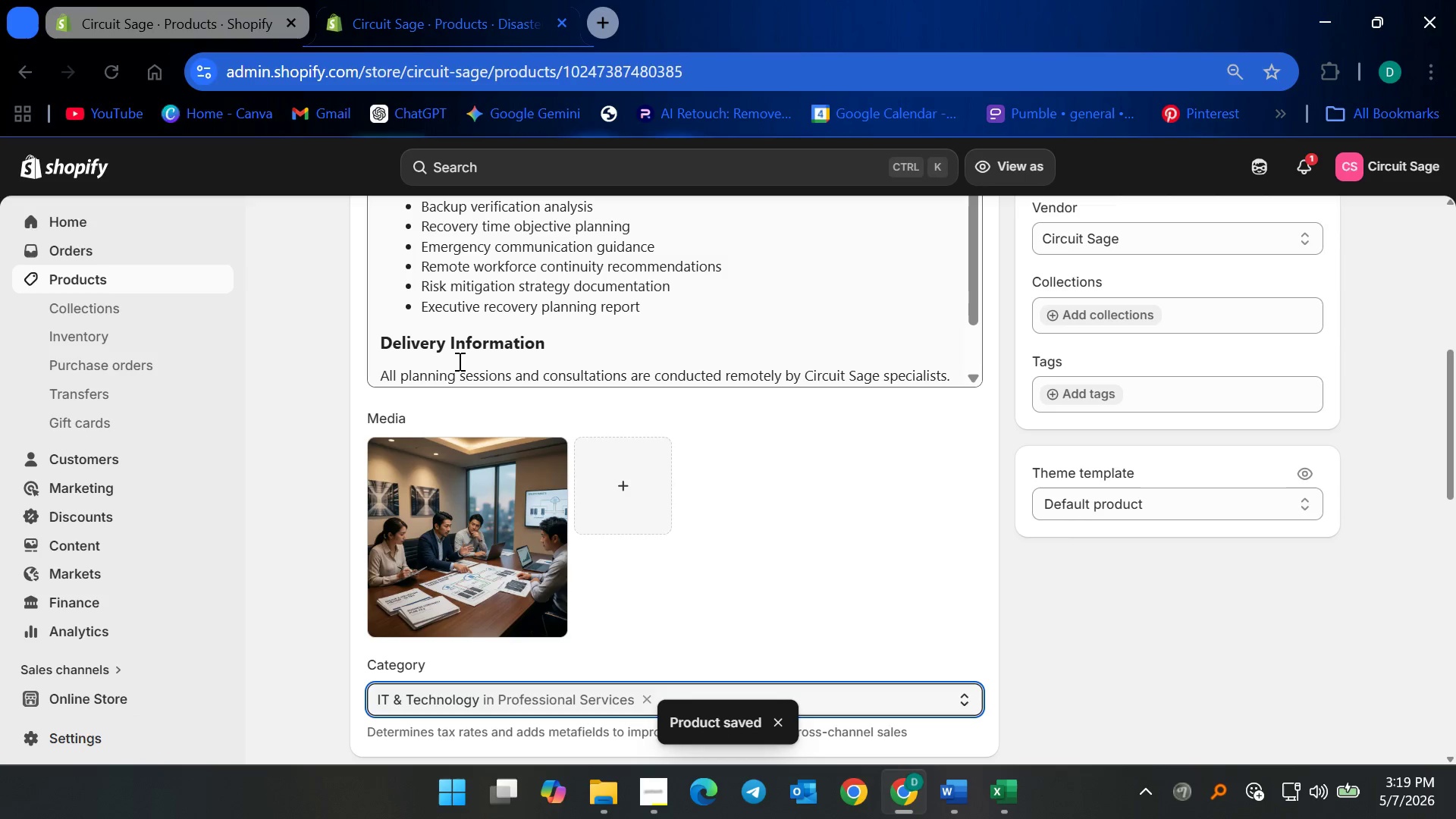 
wait(8.17)
 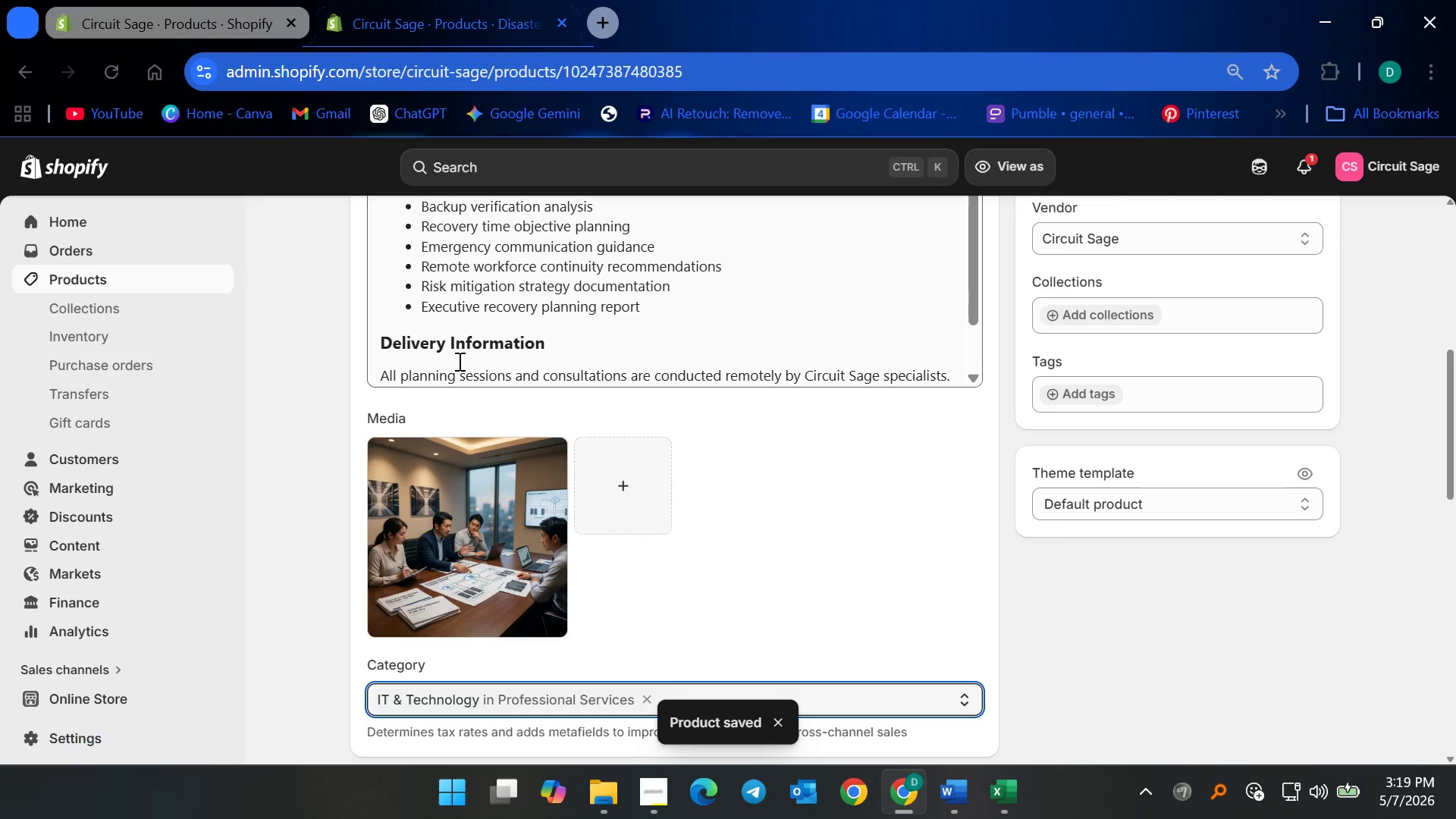 
left_click([137, 274])
 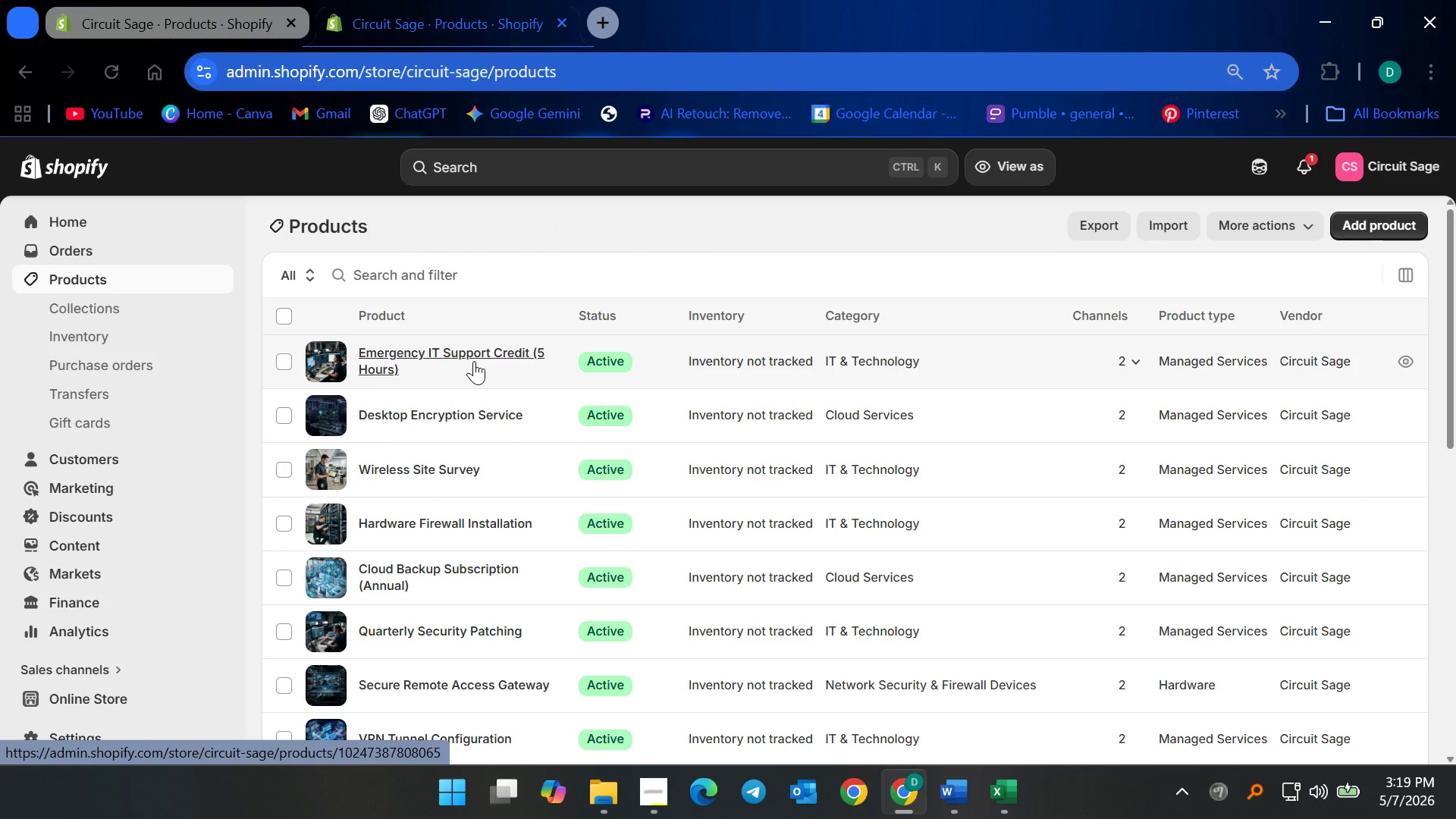 
scroll: coordinate [500, 510], scroll_direction: down, amount: 4.0
 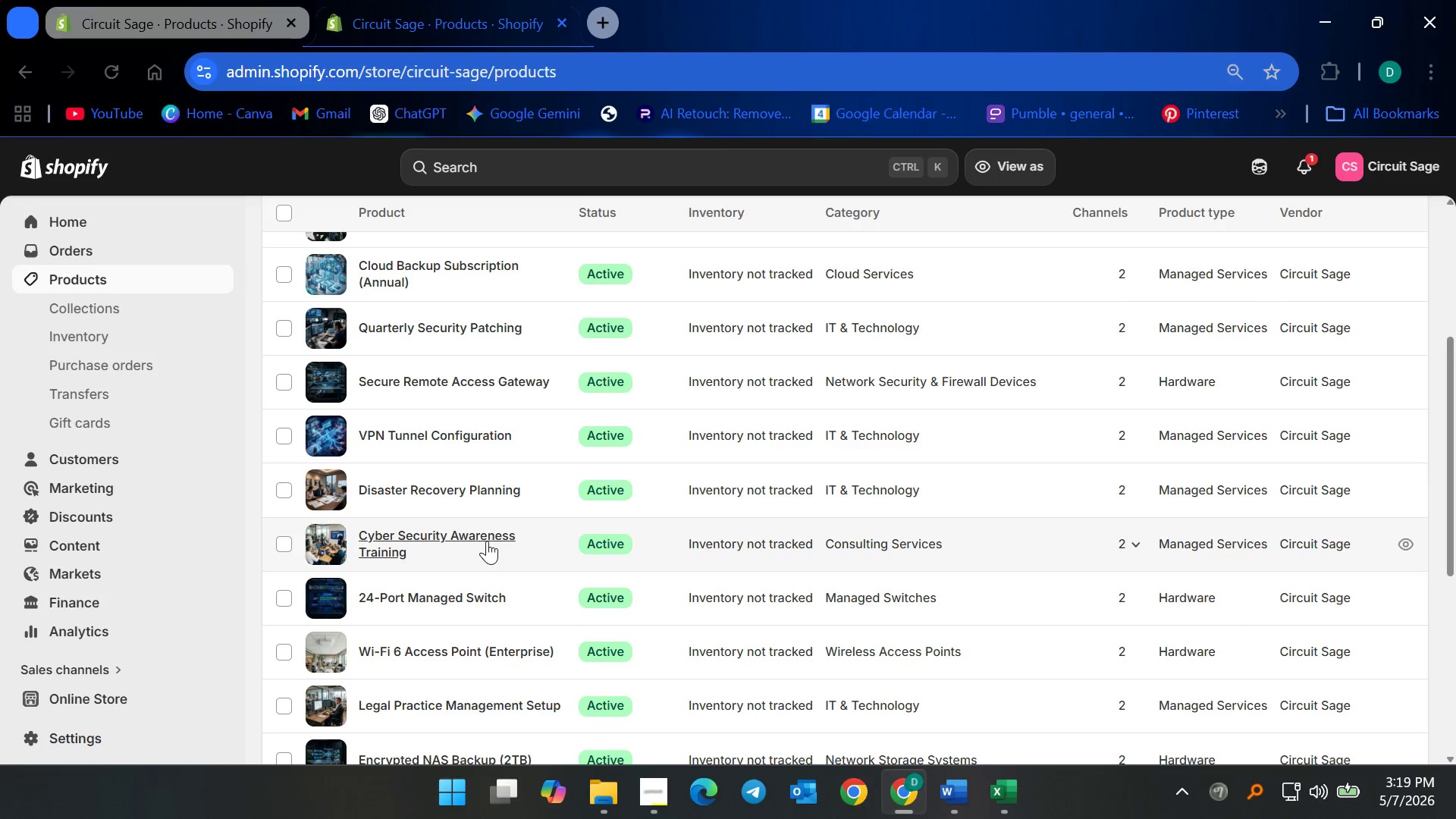 
wait(11.46)
 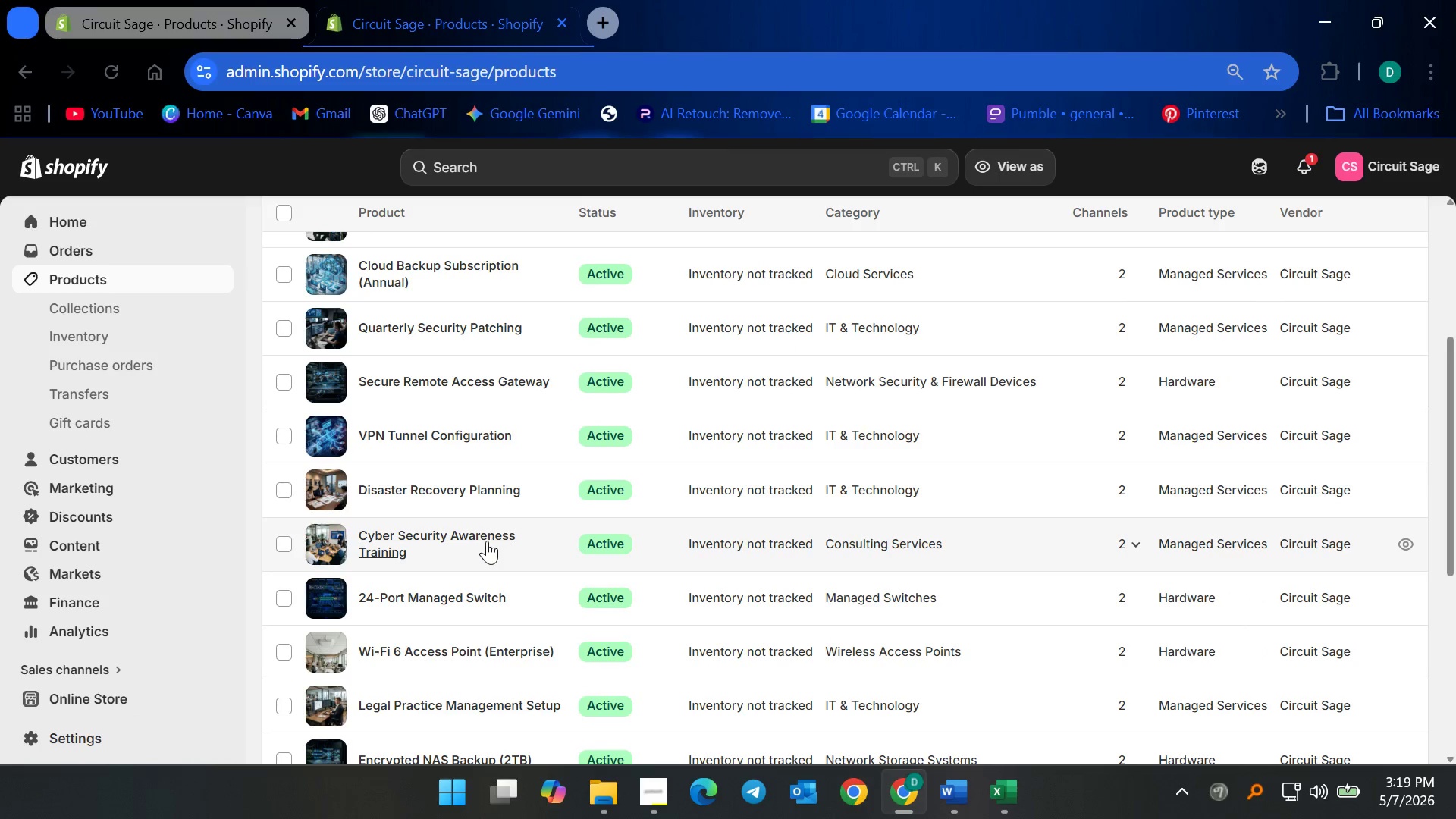 
scroll: coordinate [651, 435], scroll_direction: up, amount: 1.0
 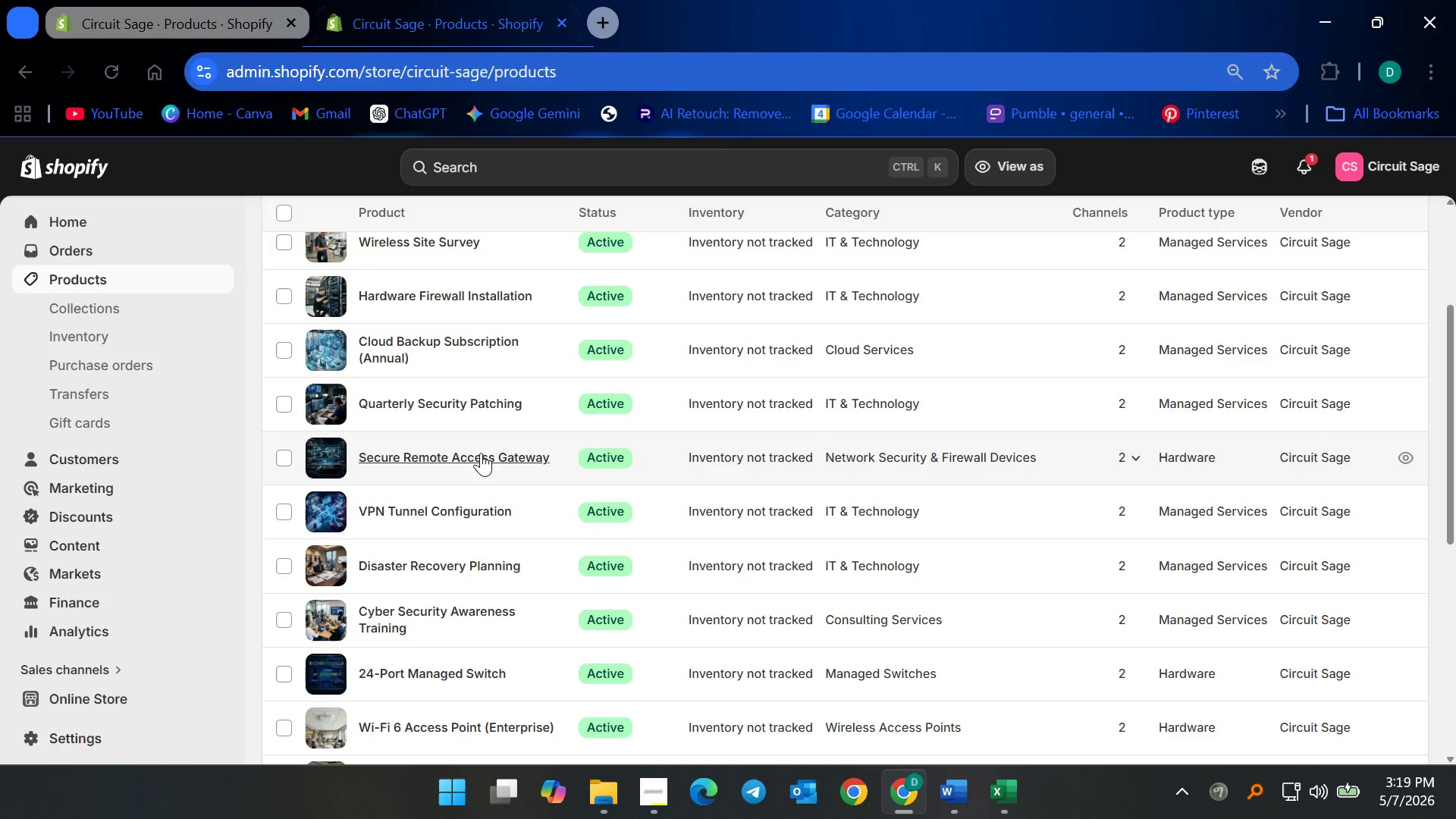 
left_click([481, 453])
 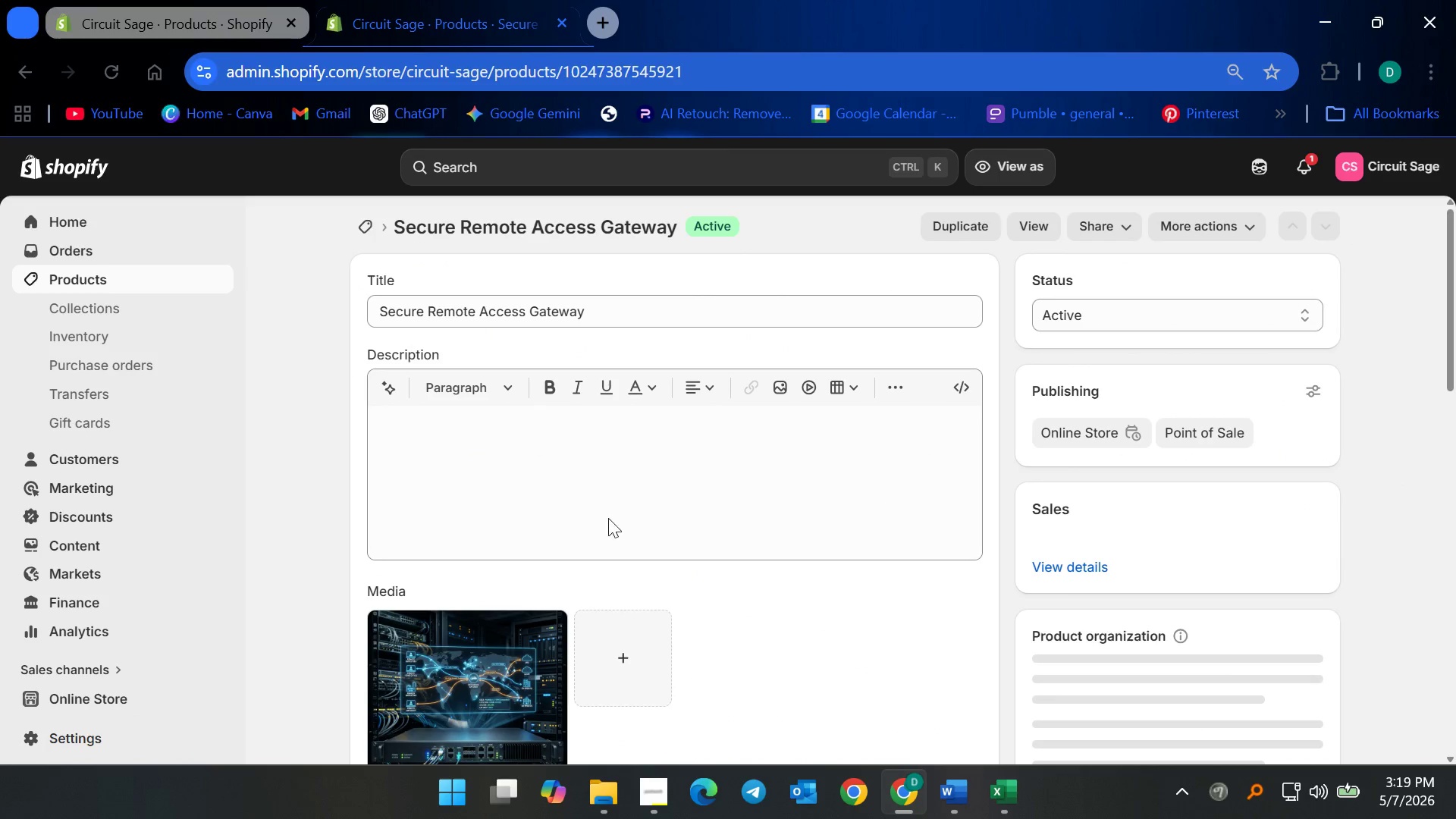 
scroll: coordinate [623, 613], scroll_direction: down, amount: 6.0
 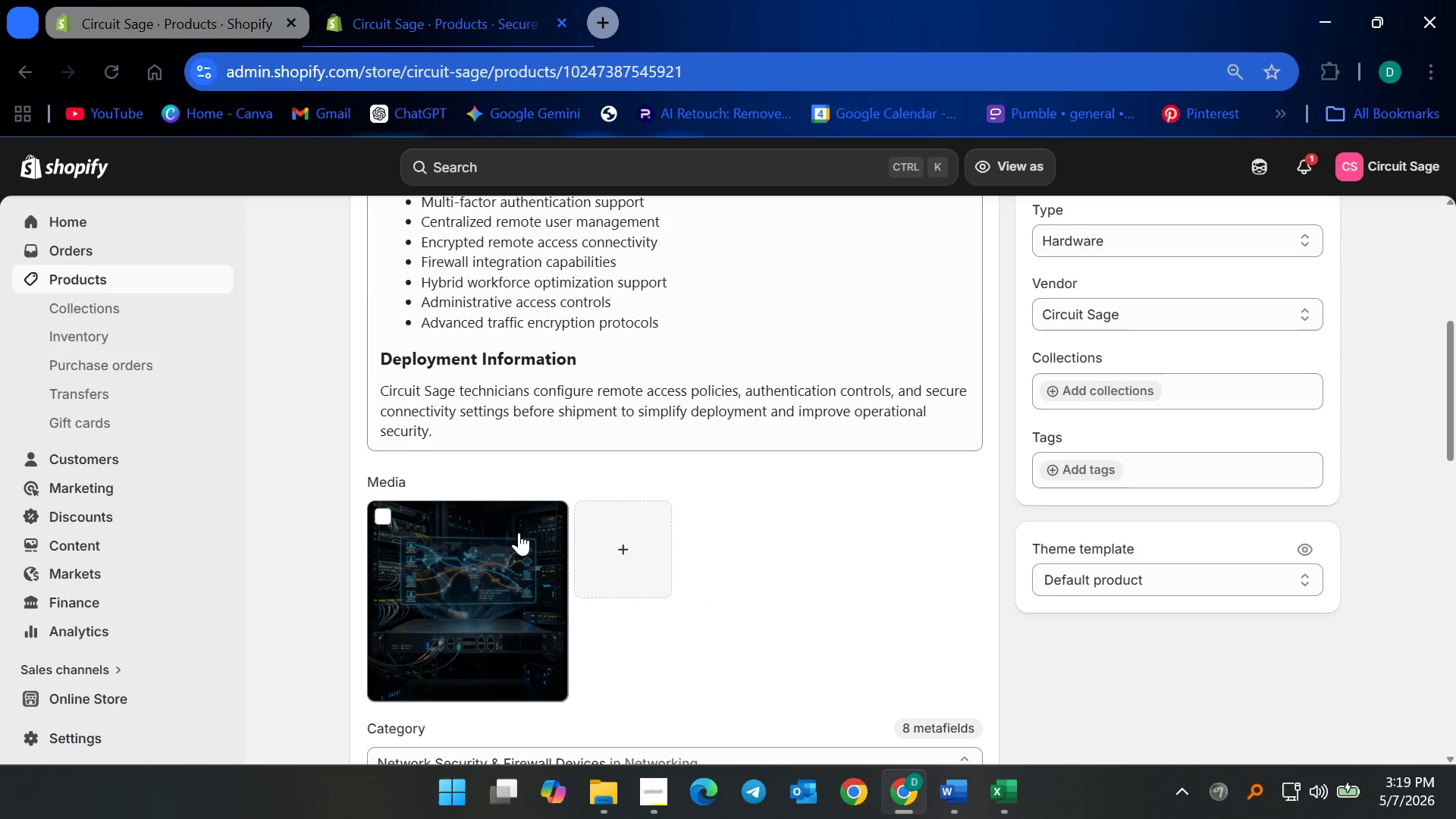 
scroll: coordinate [541, 580], scroll_direction: up, amount: 8.0
 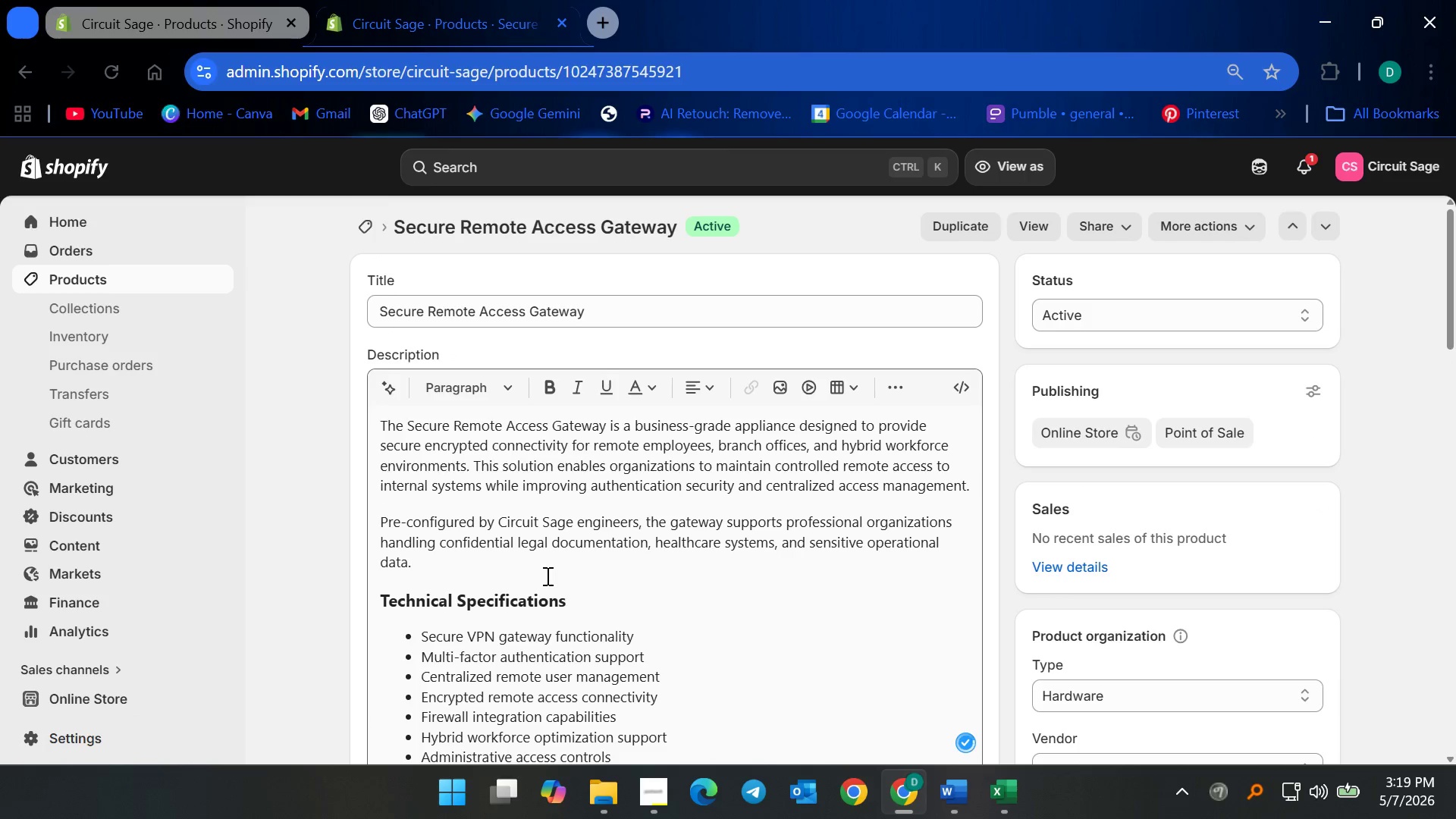 
scroll: coordinate [551, 582], scroll_direction: down, amount: 11.0
 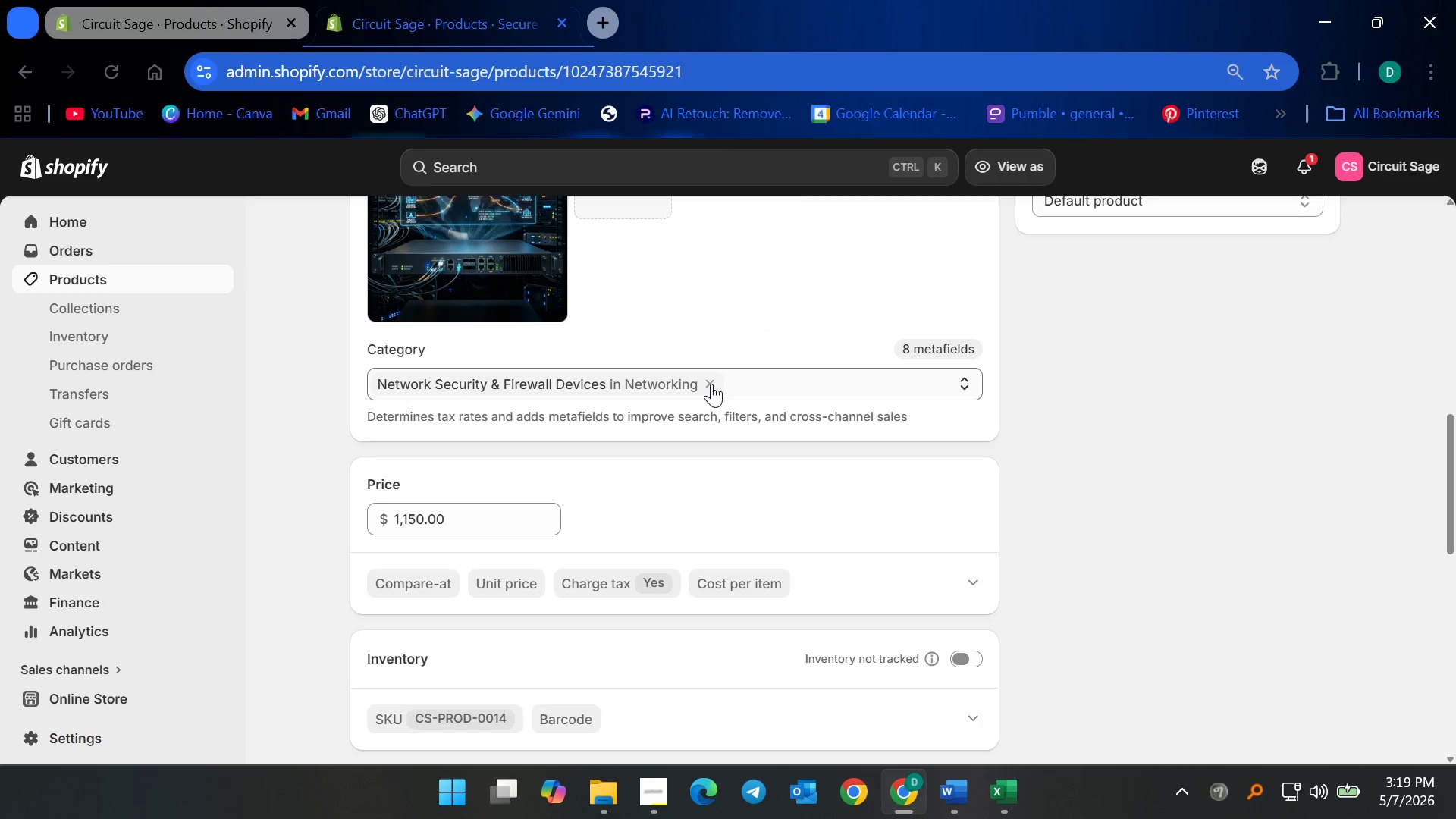 
left_click([516, 391])
 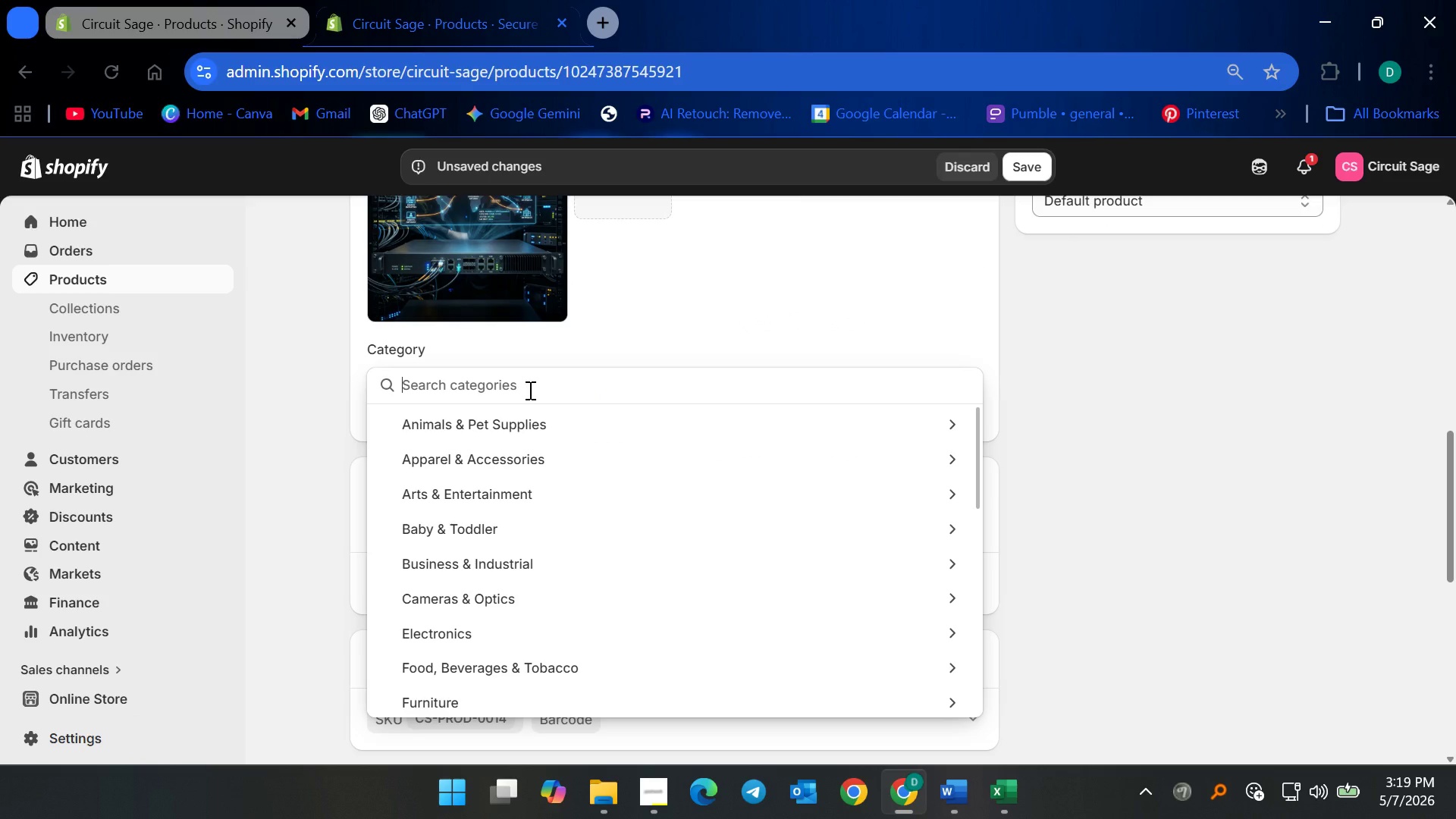 
type(vpn )
 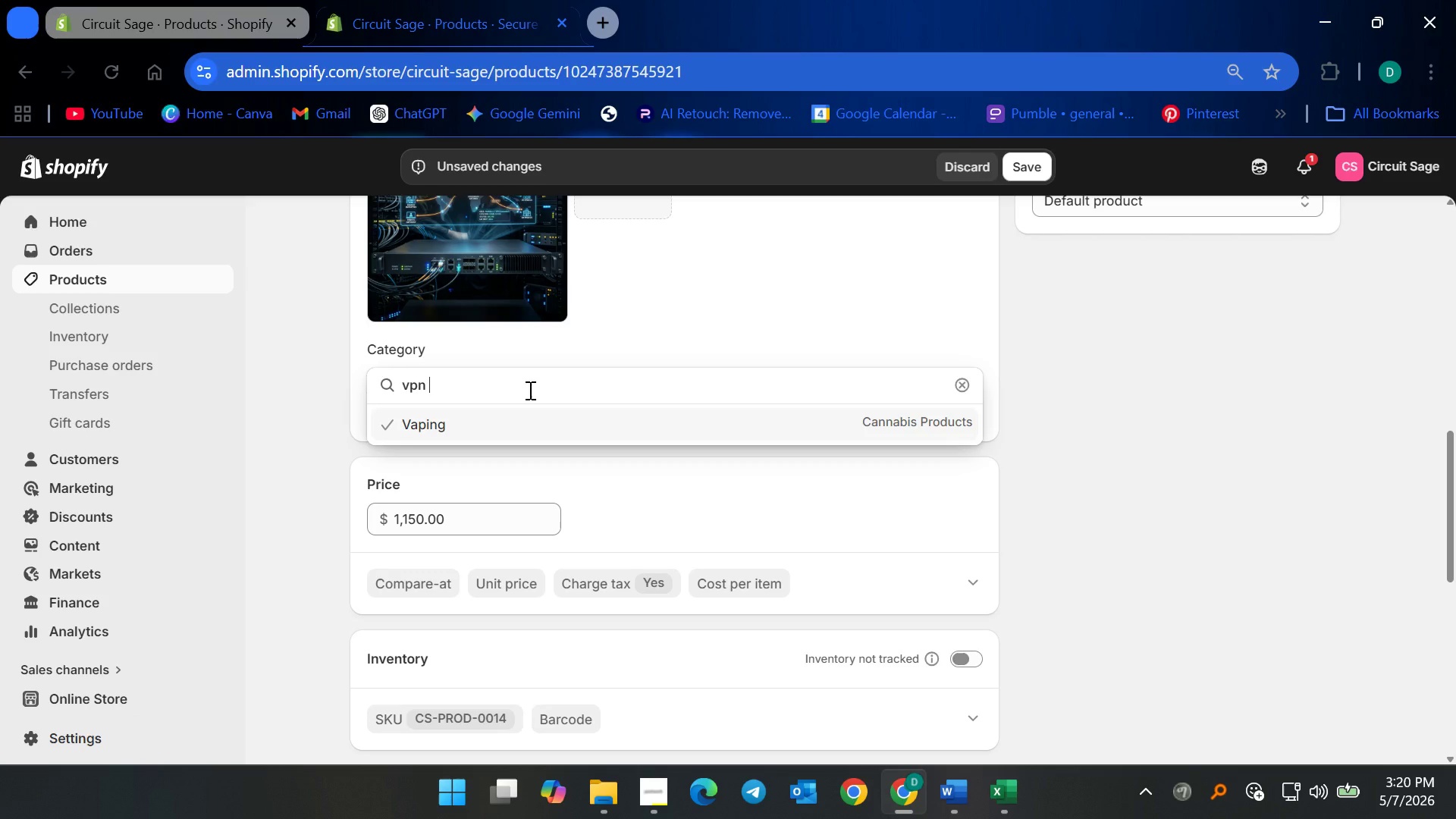 
key(Control+ControlLeft)
 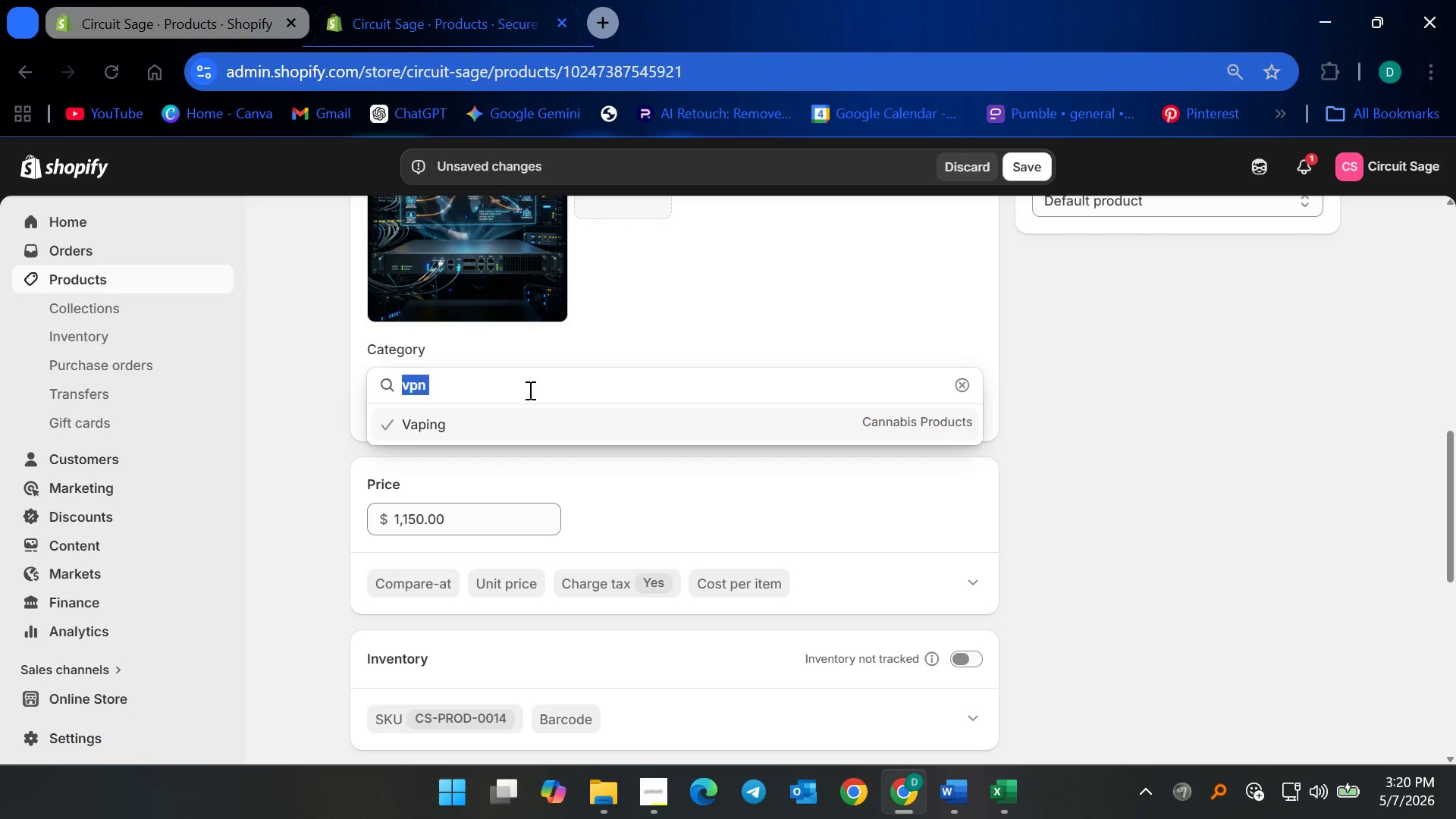 
key(Control+A)
 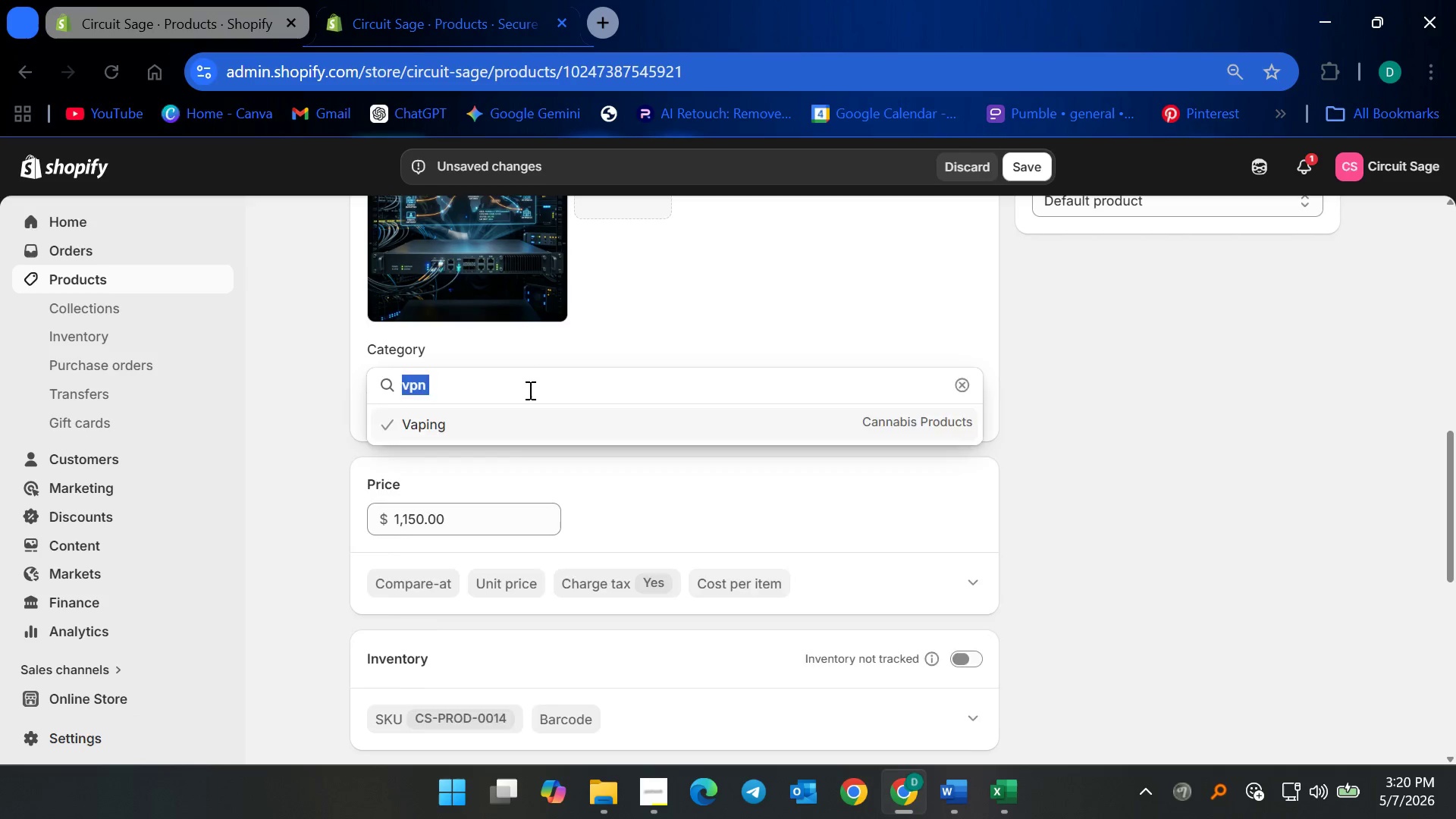 
key(Backspace)
type(netw)
 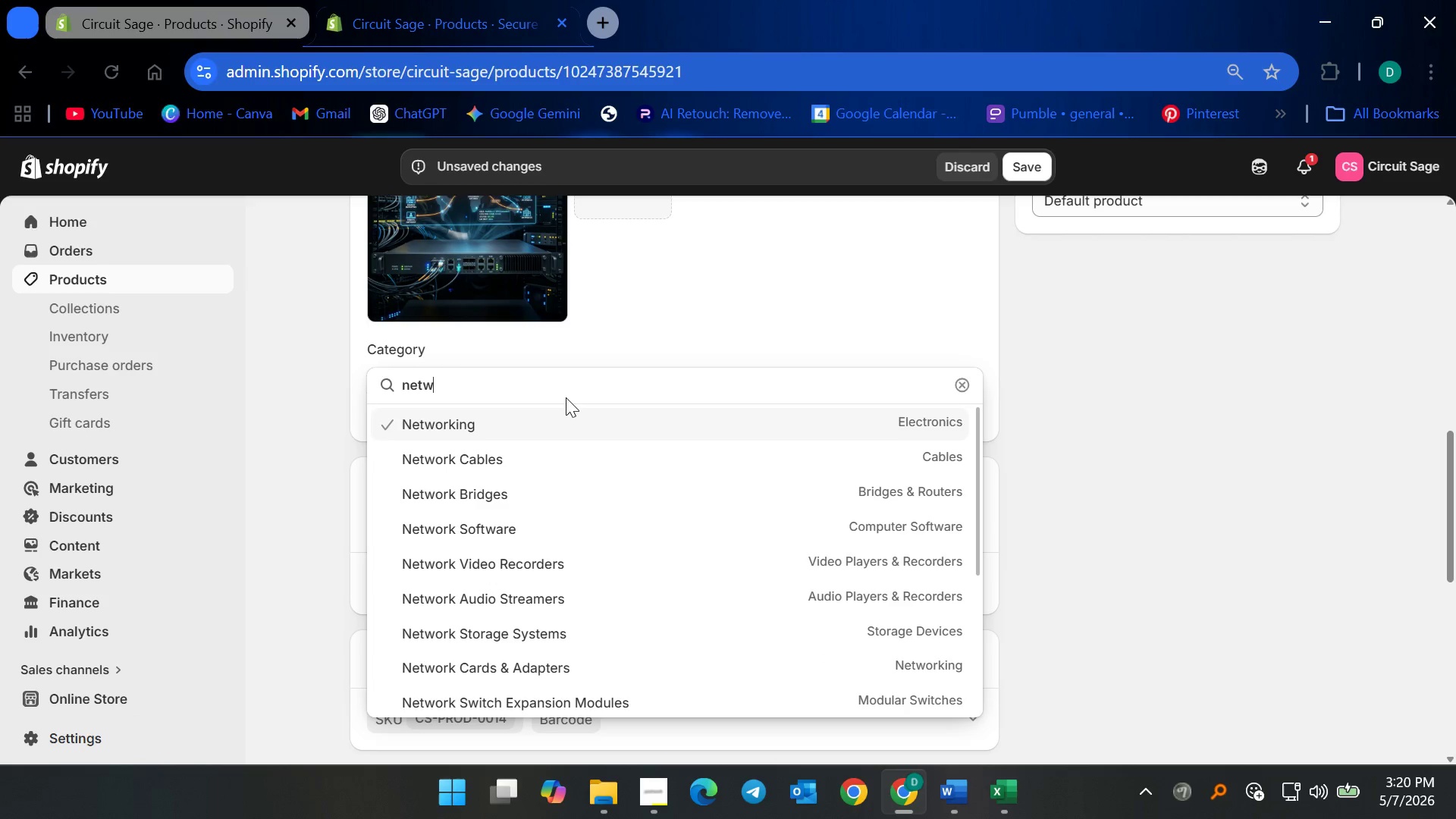 
type(ork secu)
 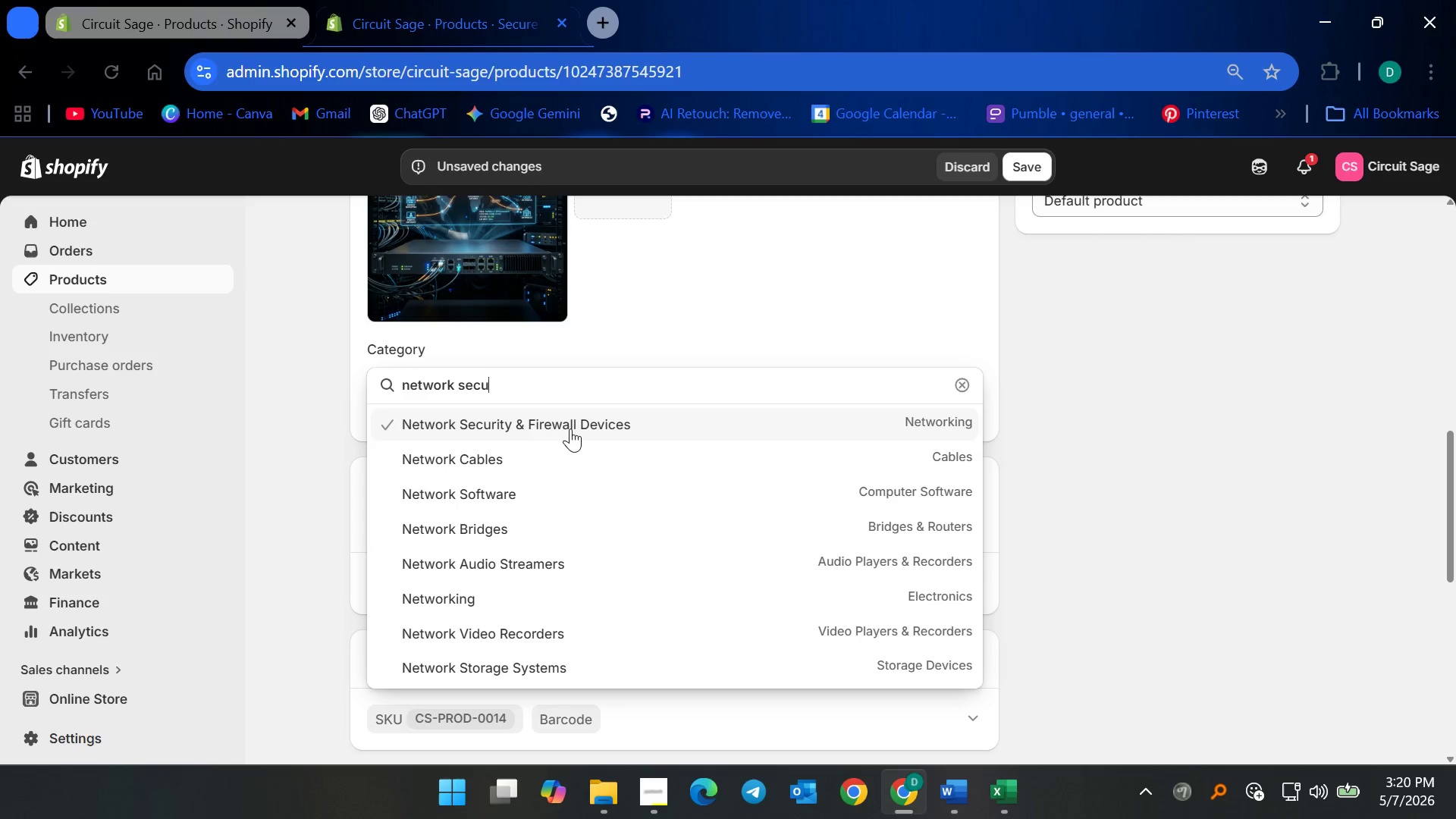 
left_click([572, 423])
 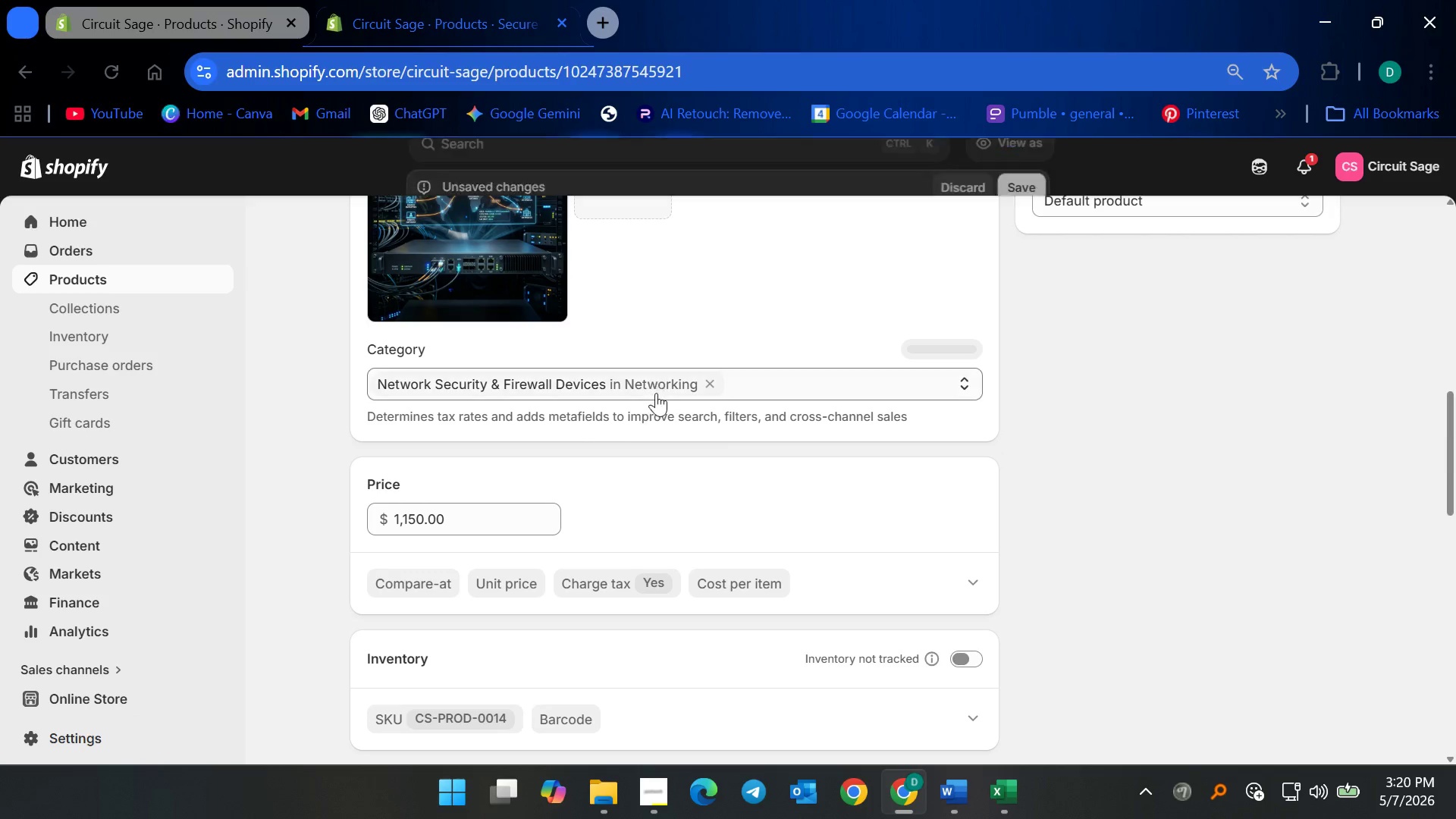 
scroll: coordinate [817, 275], scroll_direction: up, amount: 13.0
 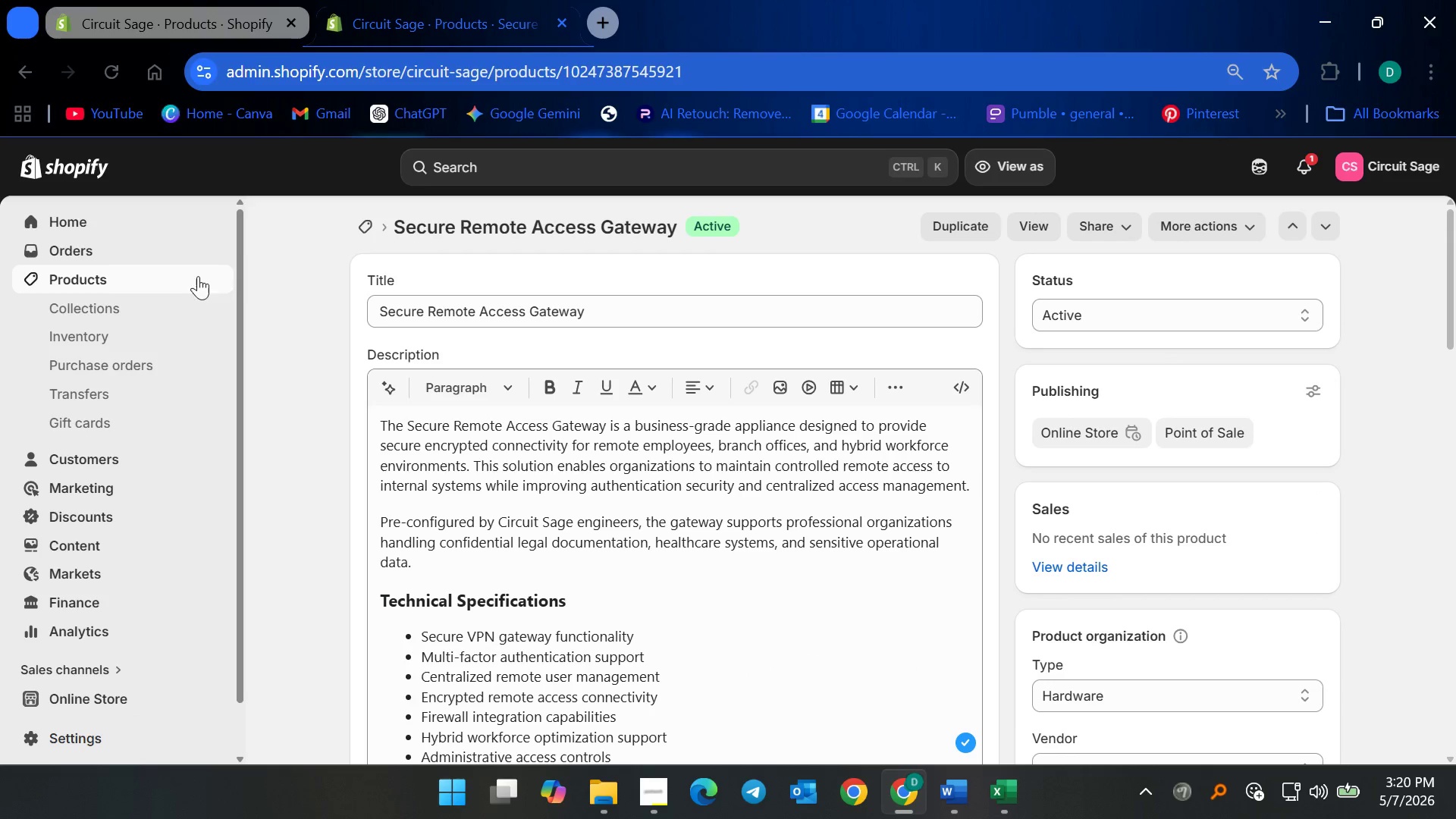 
left_click([148, 283])
 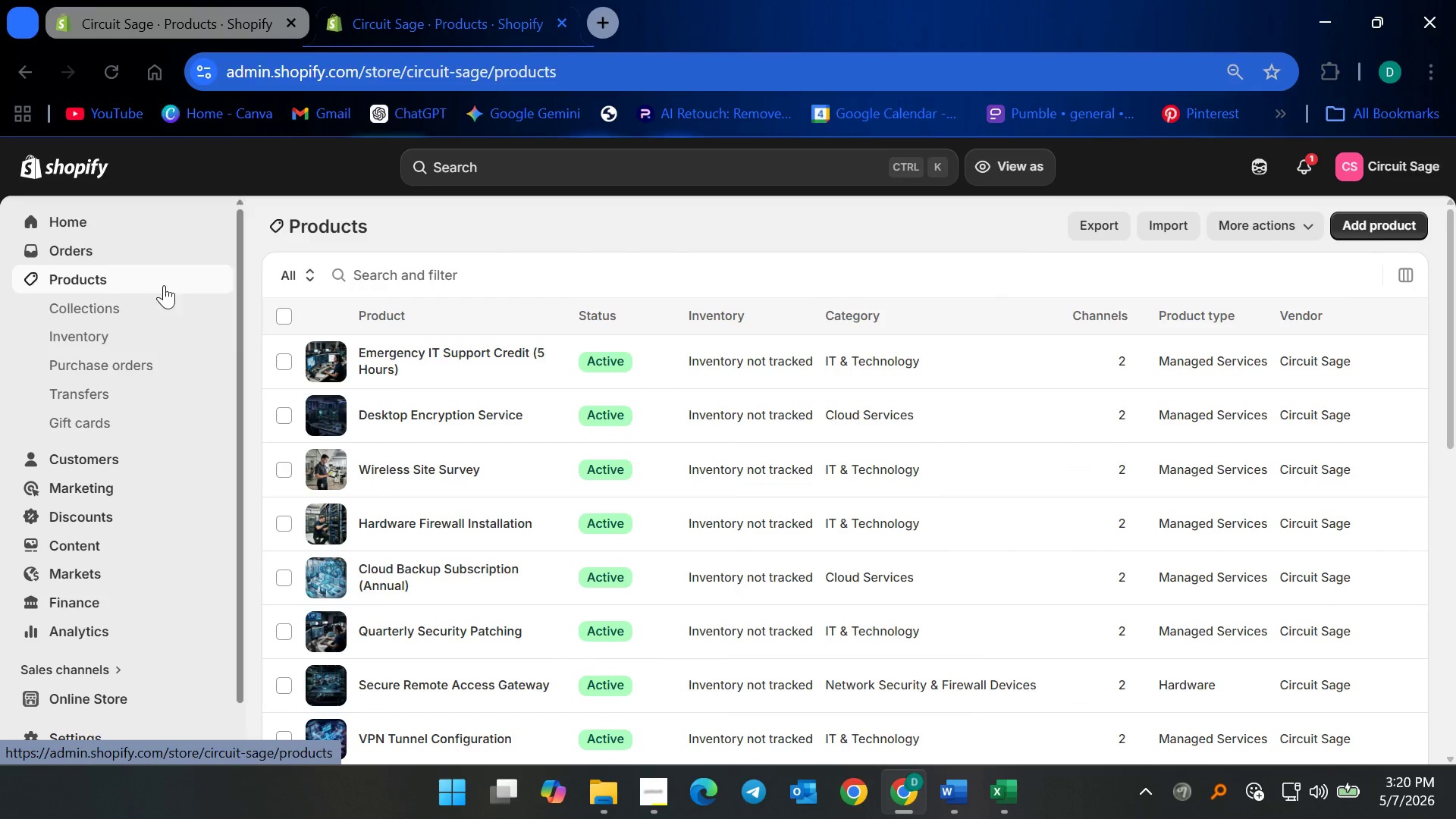 
scroll: coordinate [500, 509], scroll_direction: down, amount: 2.0
 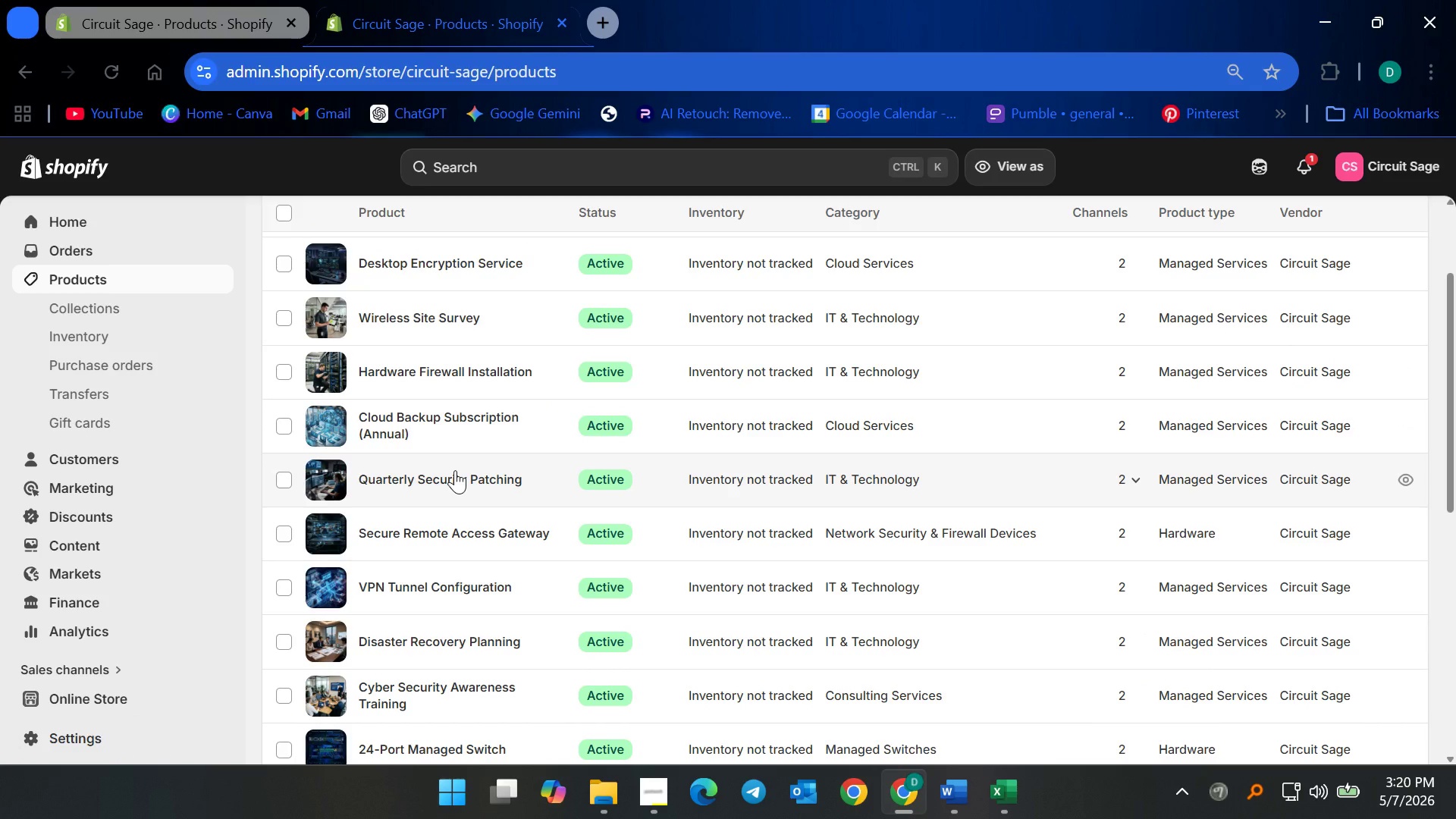 
wait(12.0)
 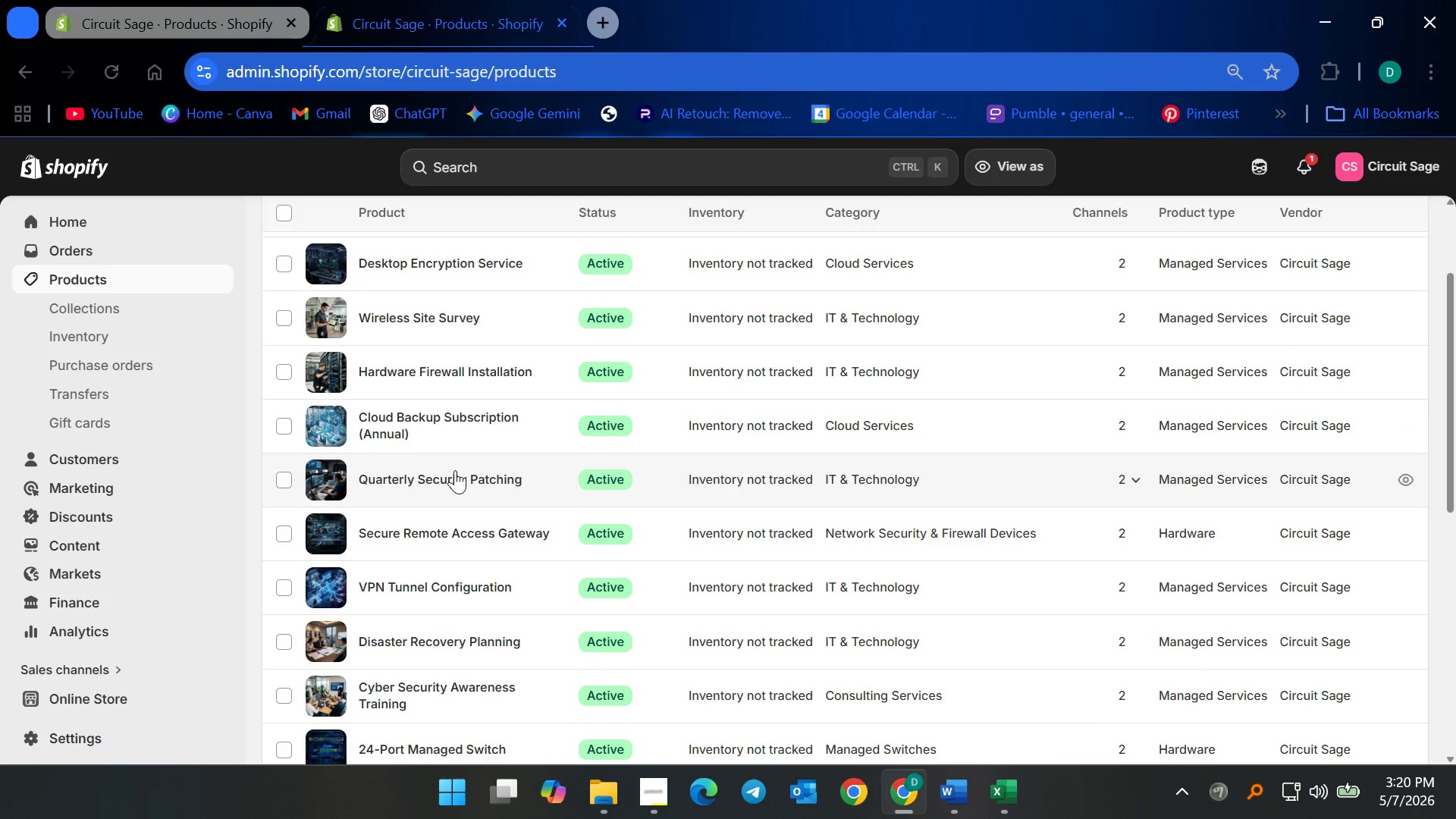 
scroll: coordinate [517, 431], scroll_direction: up, amount: 1.0
 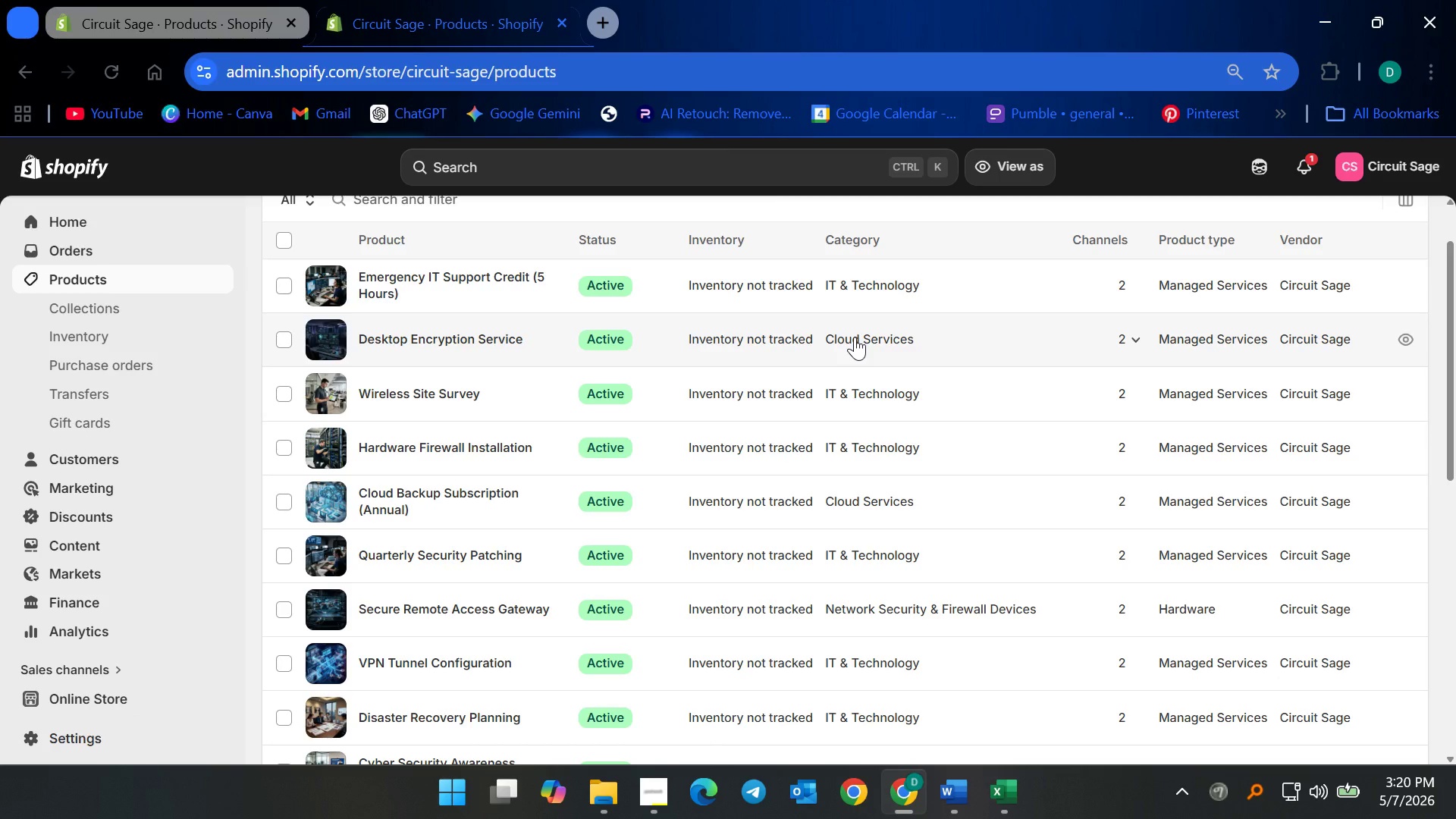 
wait(21.6)
 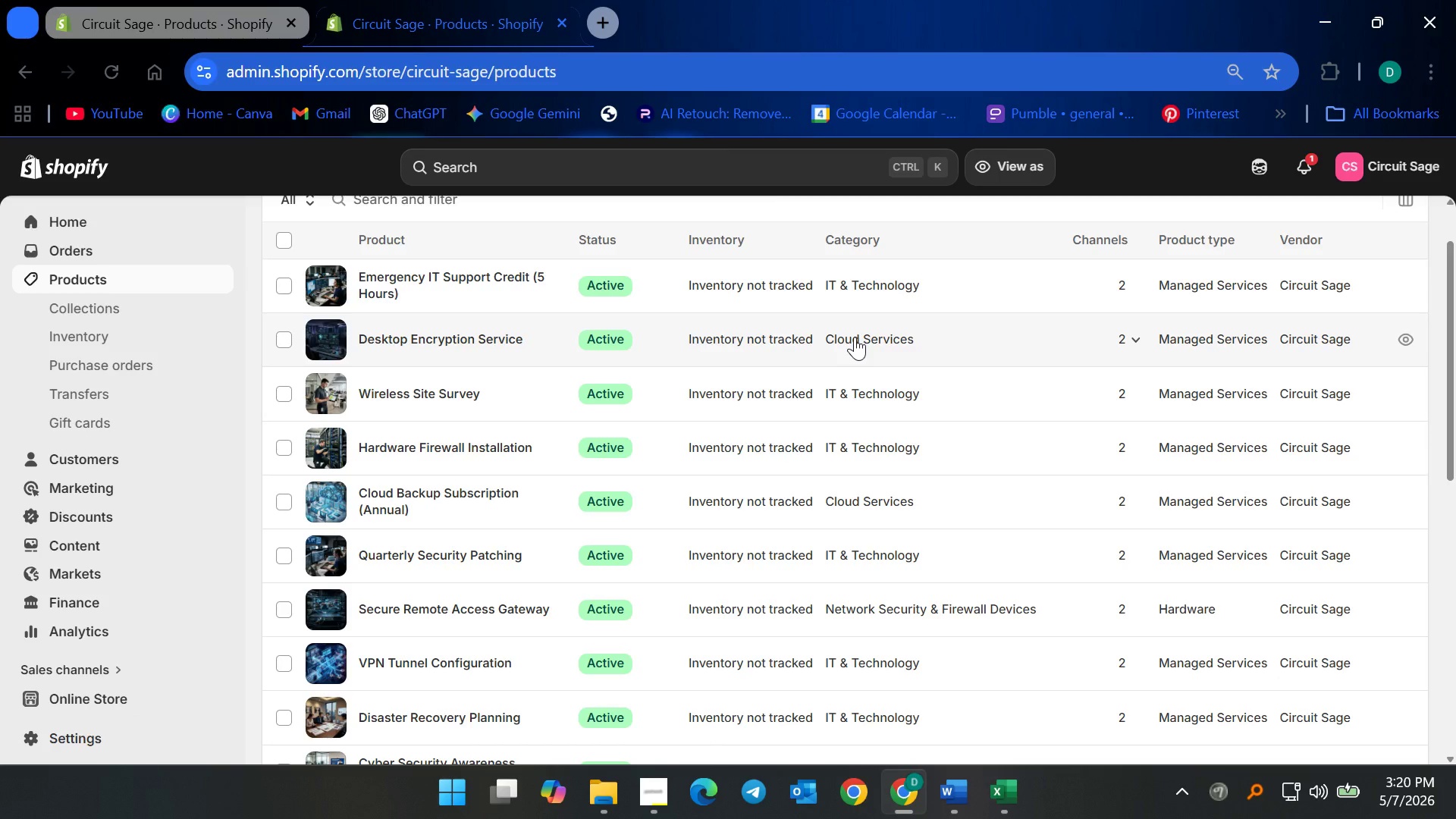 
left_click([509, 337])
 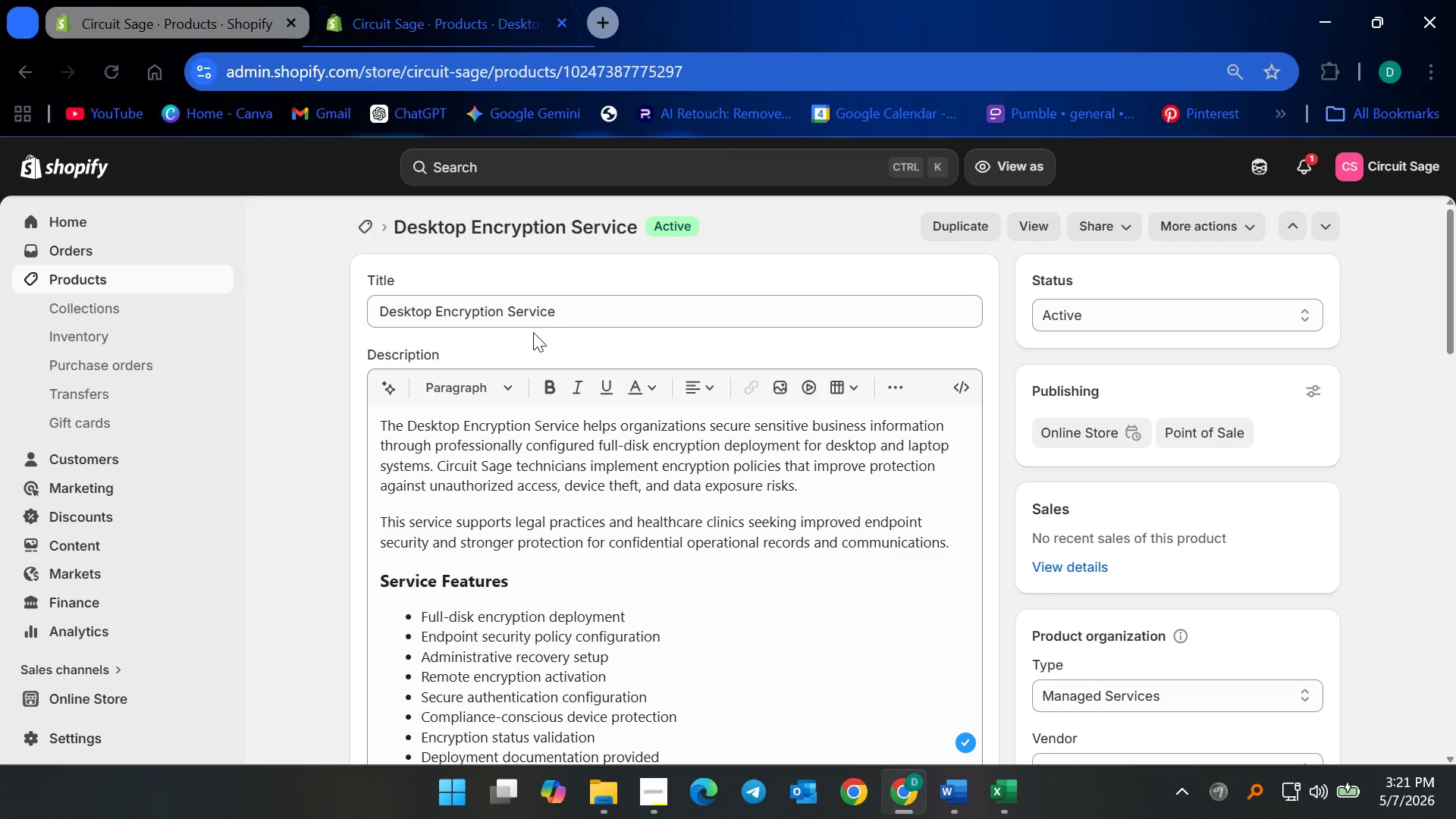 
wait(19.14)
 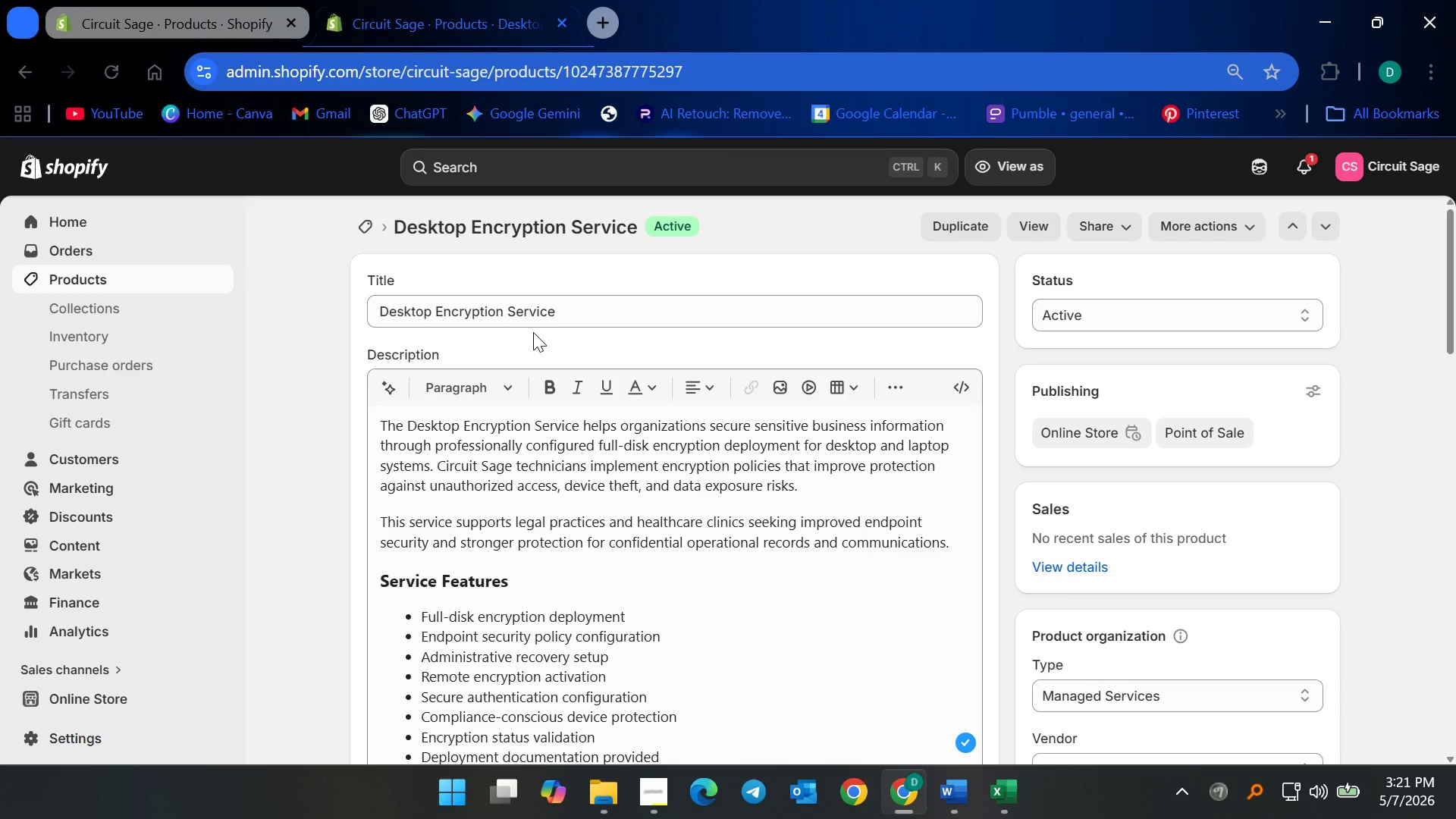 
scroll: coordinate [582, 522], scroll_direction: down, amount: 8.0
 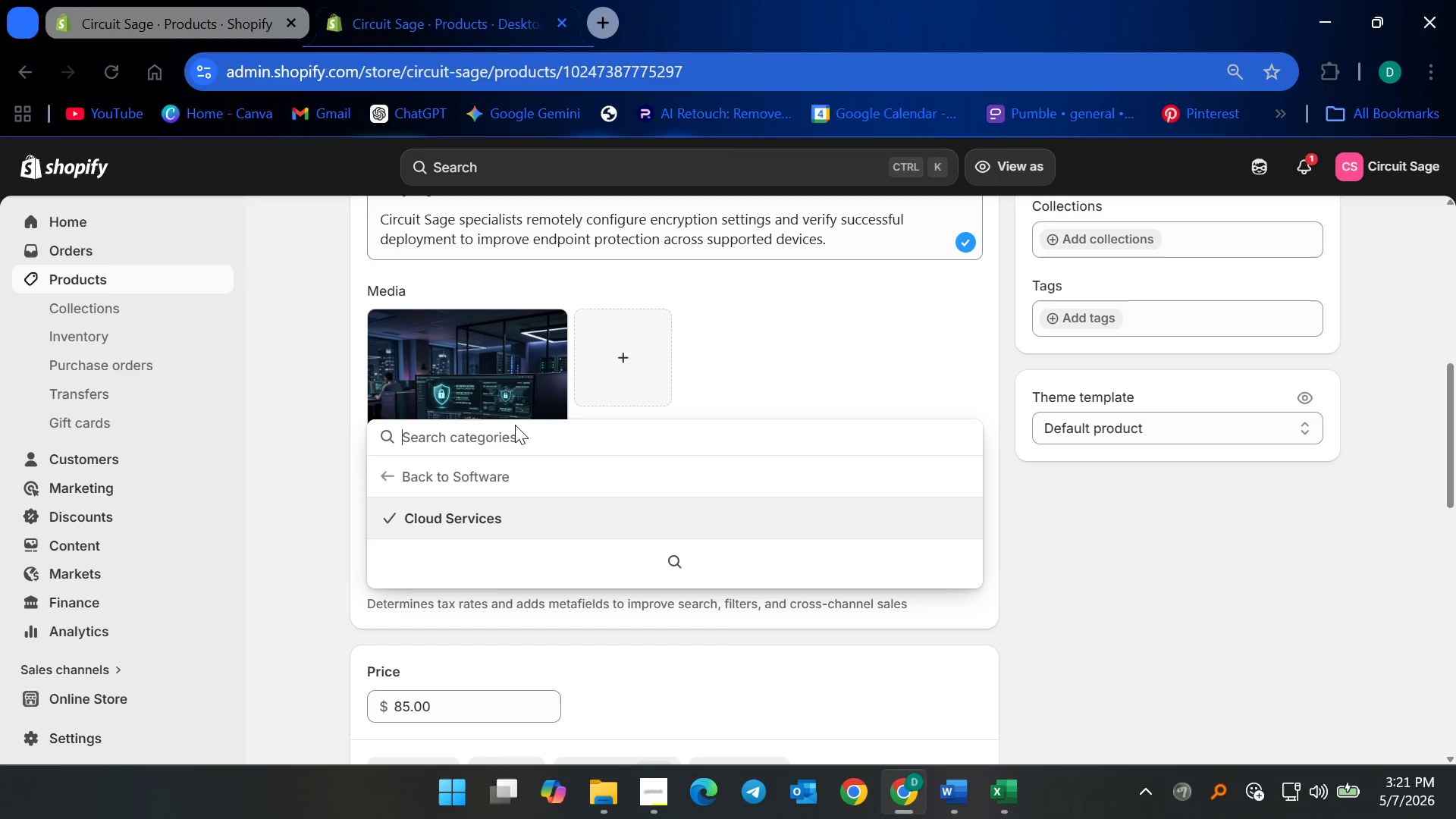 
type(computer so)
 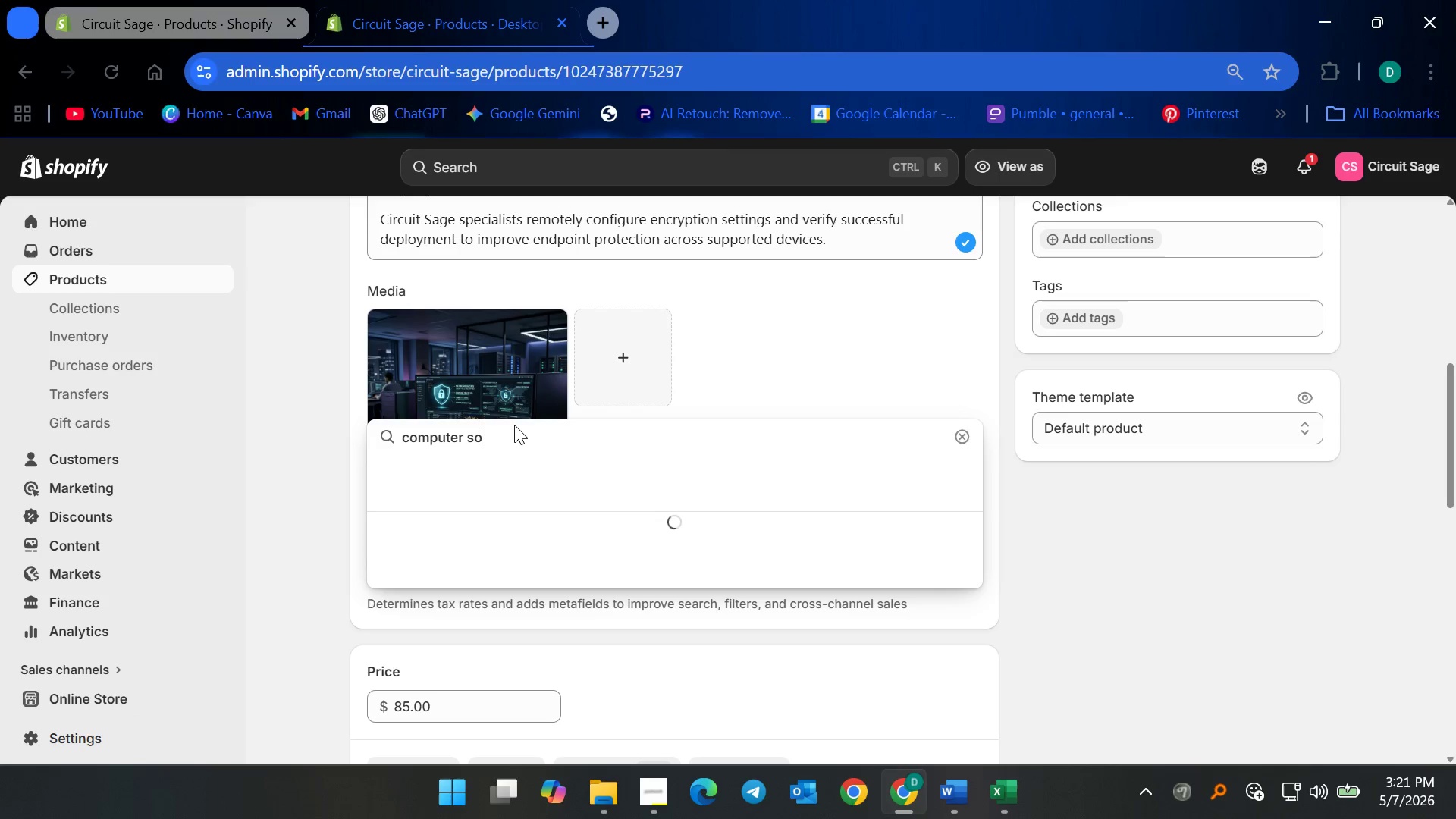 
type(ftware)
 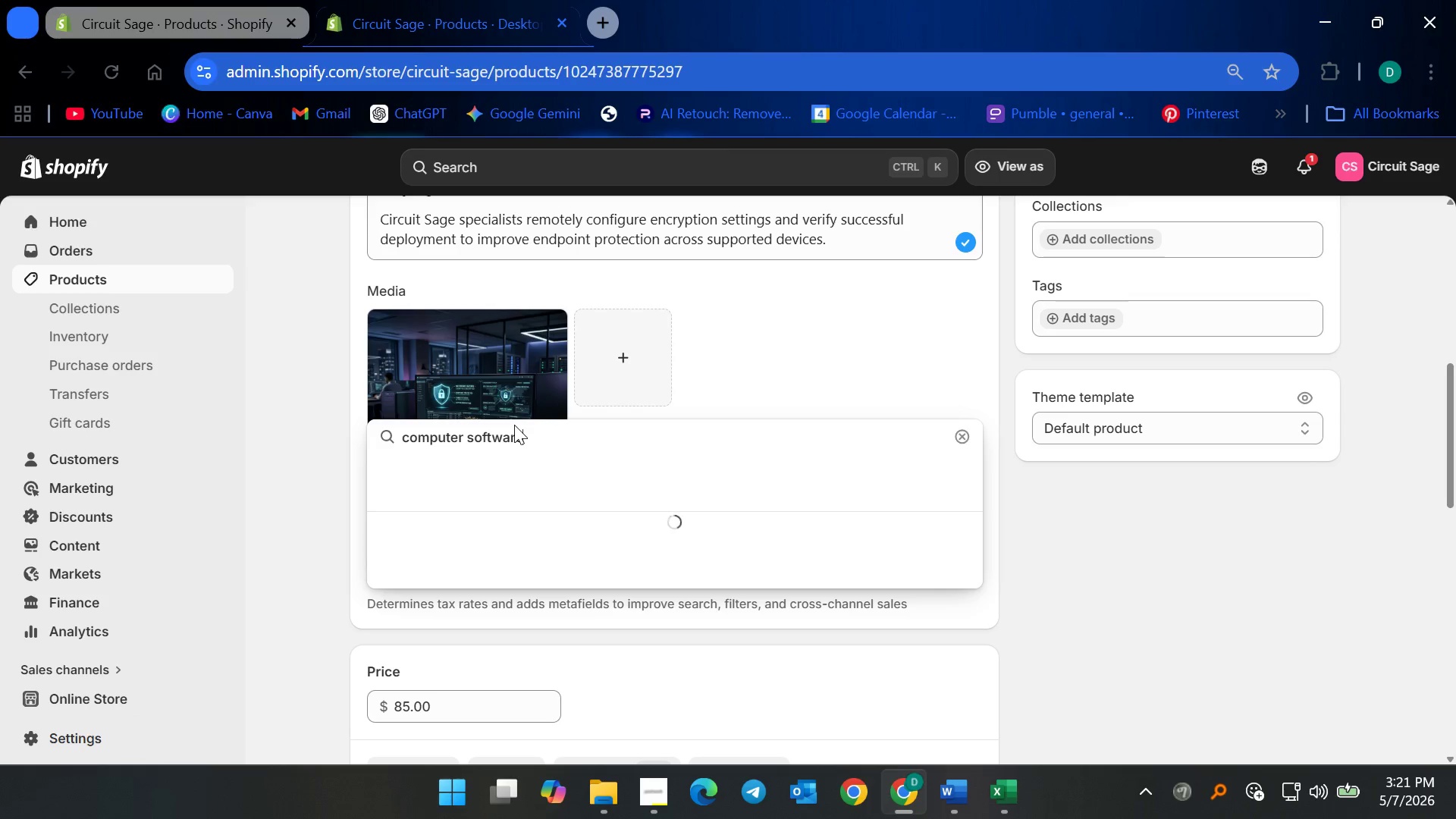 
key(Control+ControlLeft)
 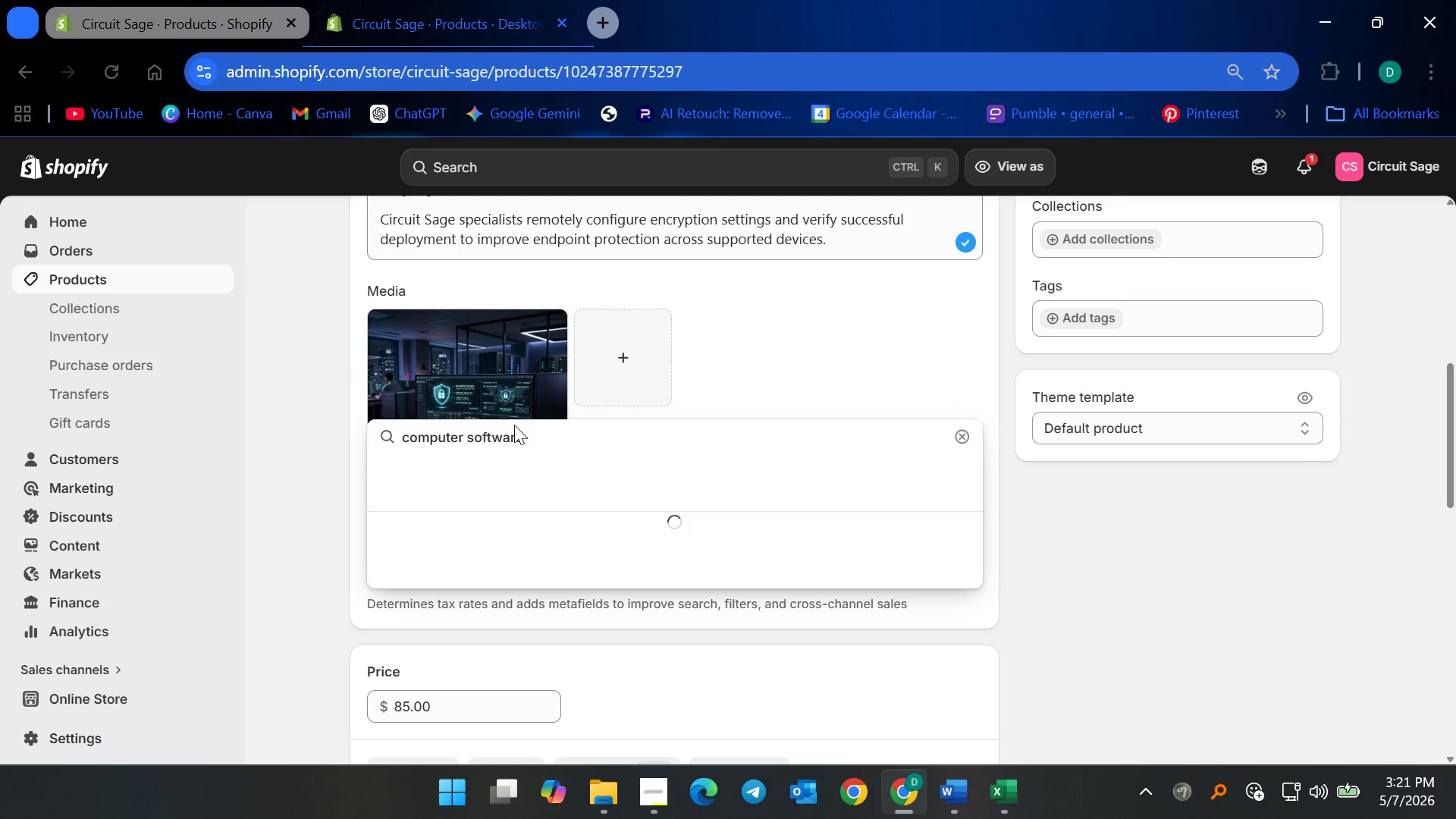 
key(Control+A)
 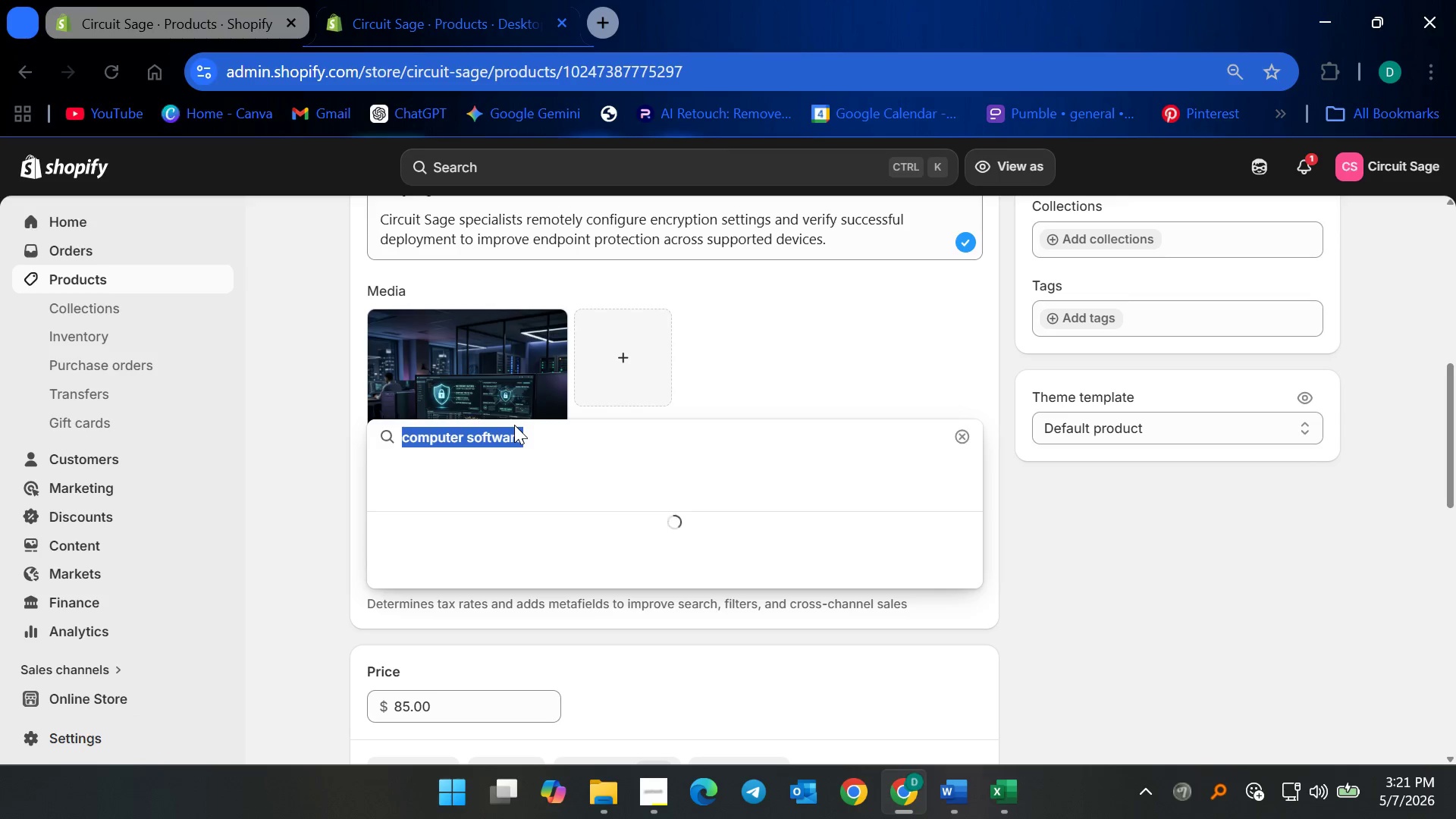 
key(Backspace)
 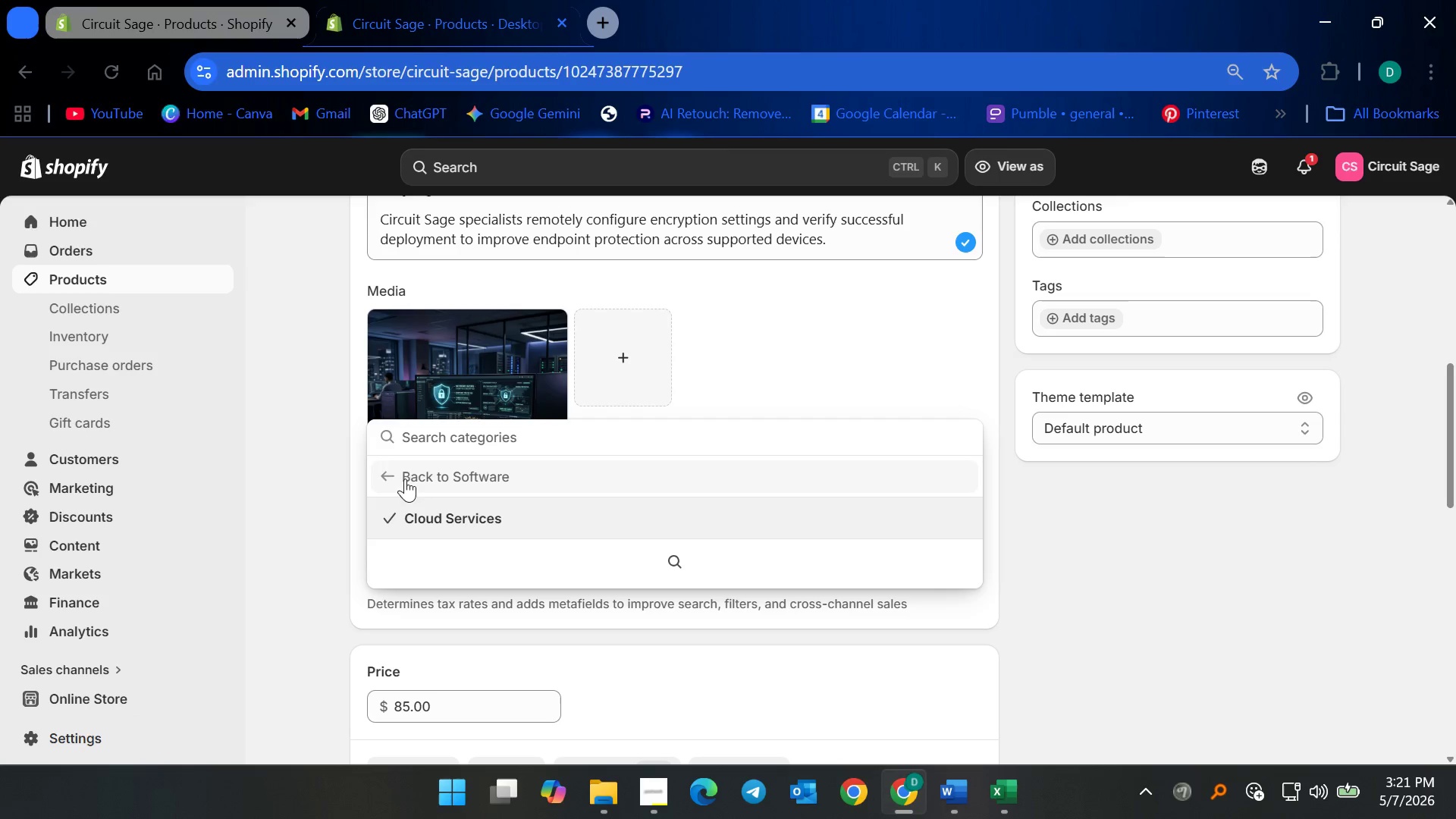 
left_click([513, 428])
 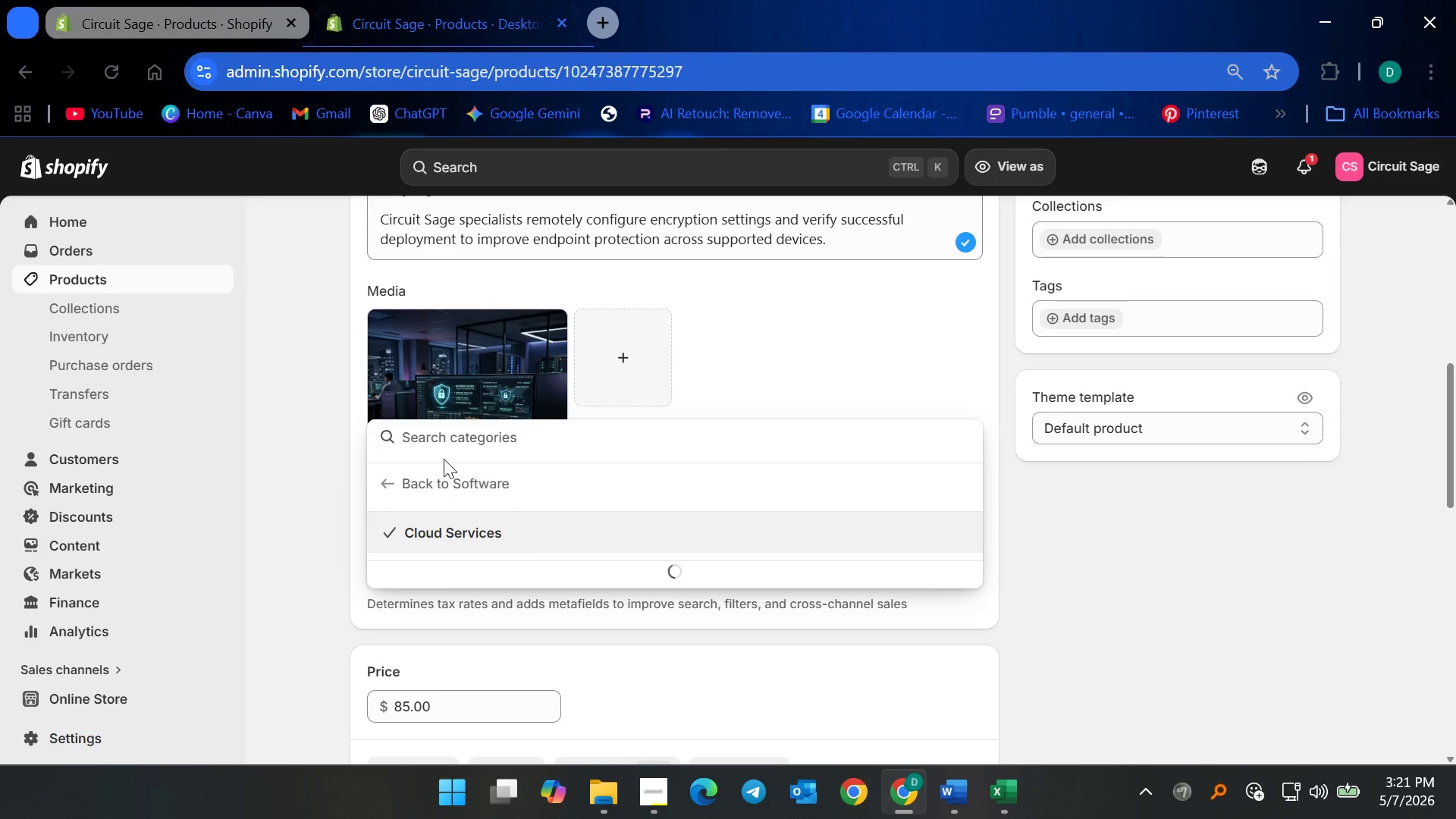 
left_click([322, 466])
 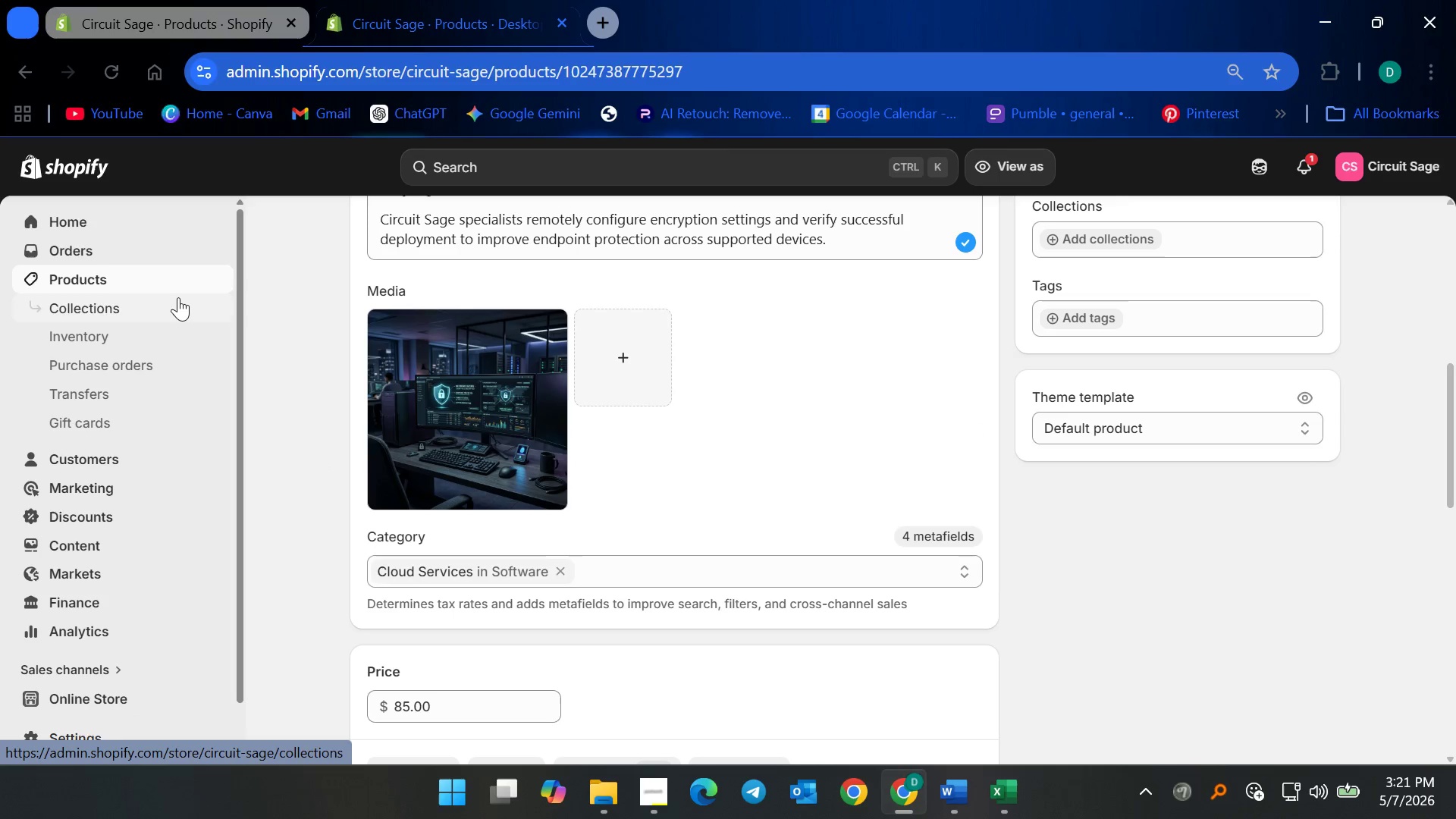 
left_click([180, 279])
 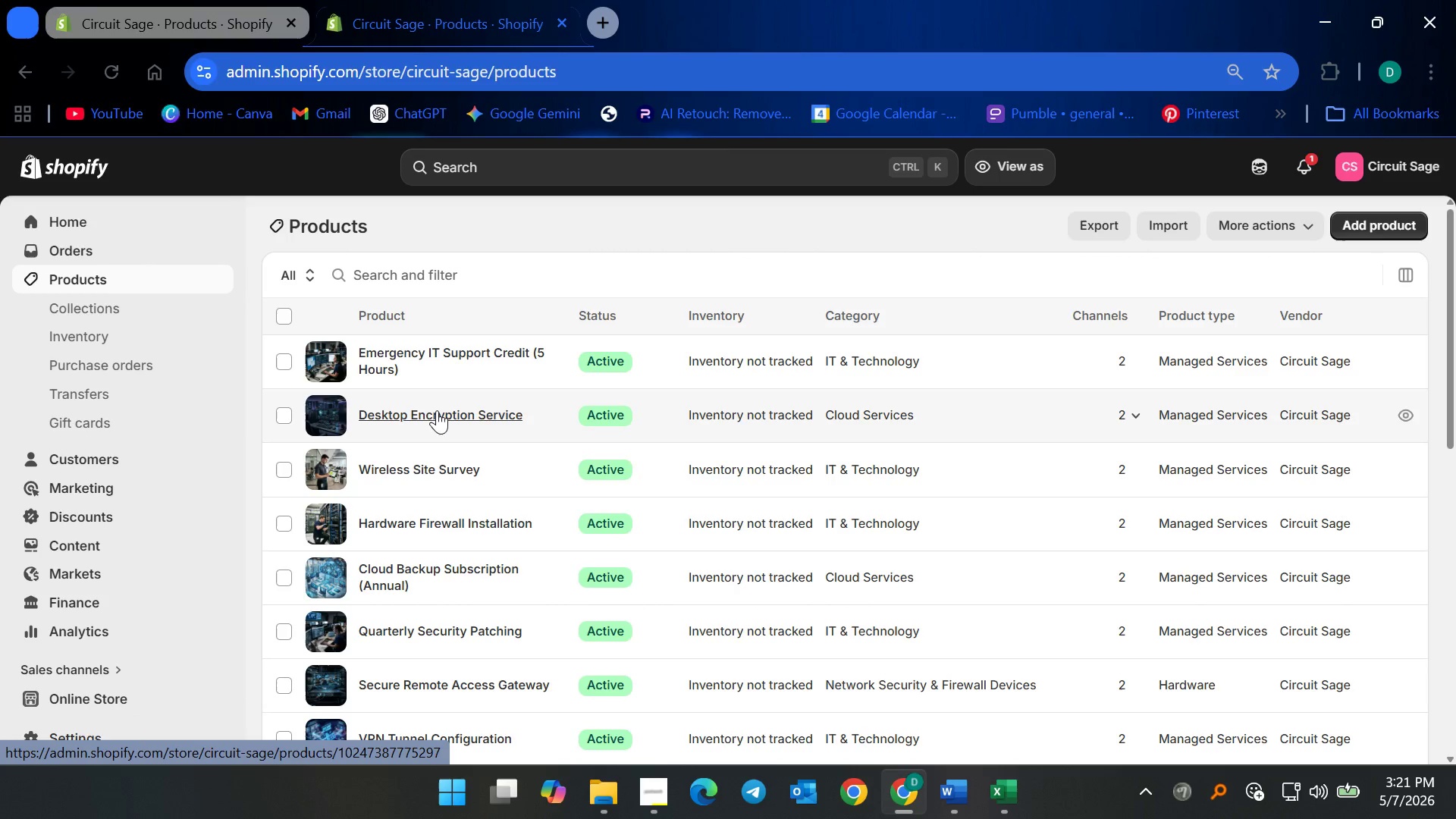 
left_click([443, 413])
 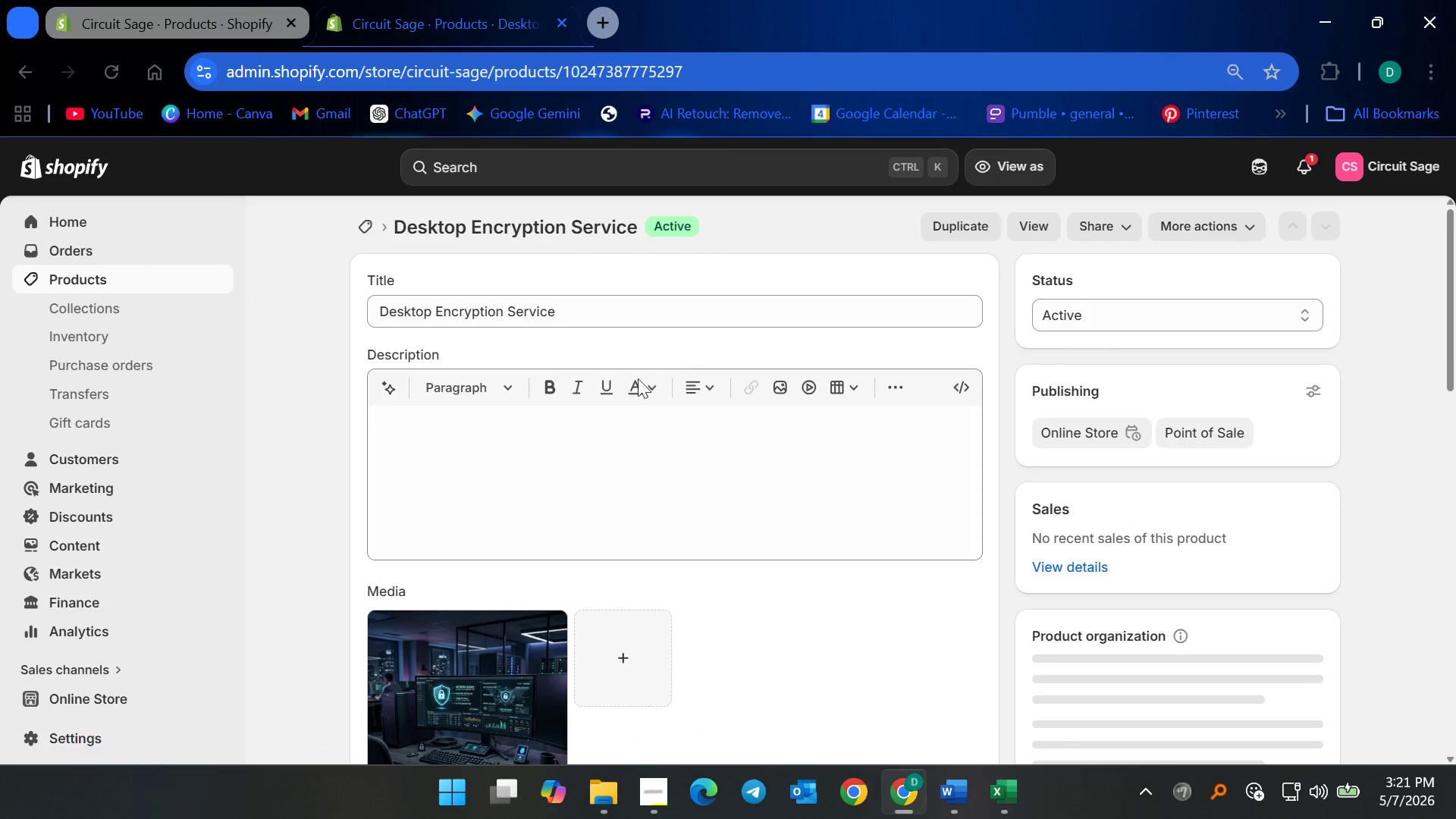 
scroll: coordinate [599, 510], scroll_direction: down, amount: 7.0
 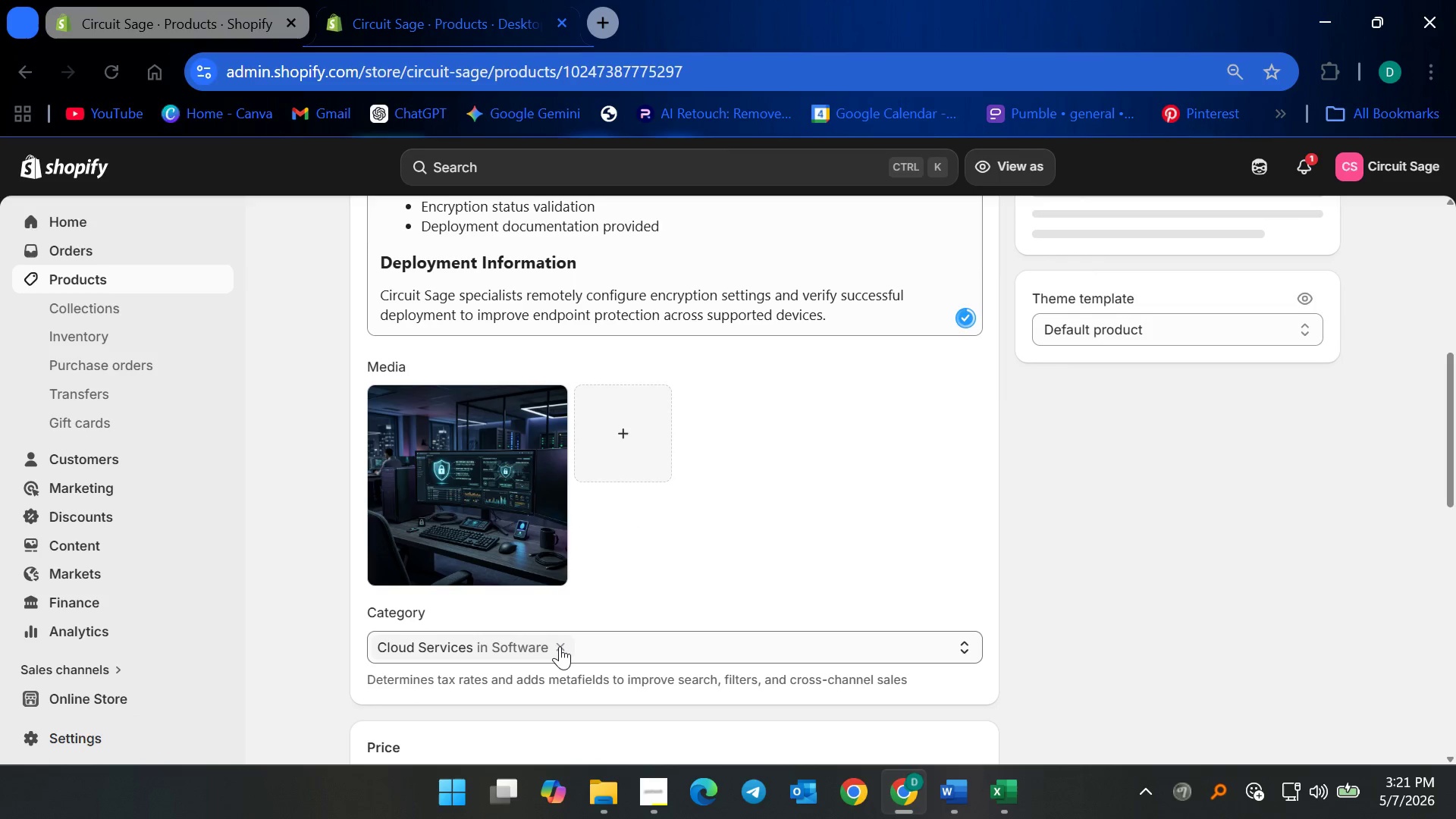 
left_click([560, 646])
 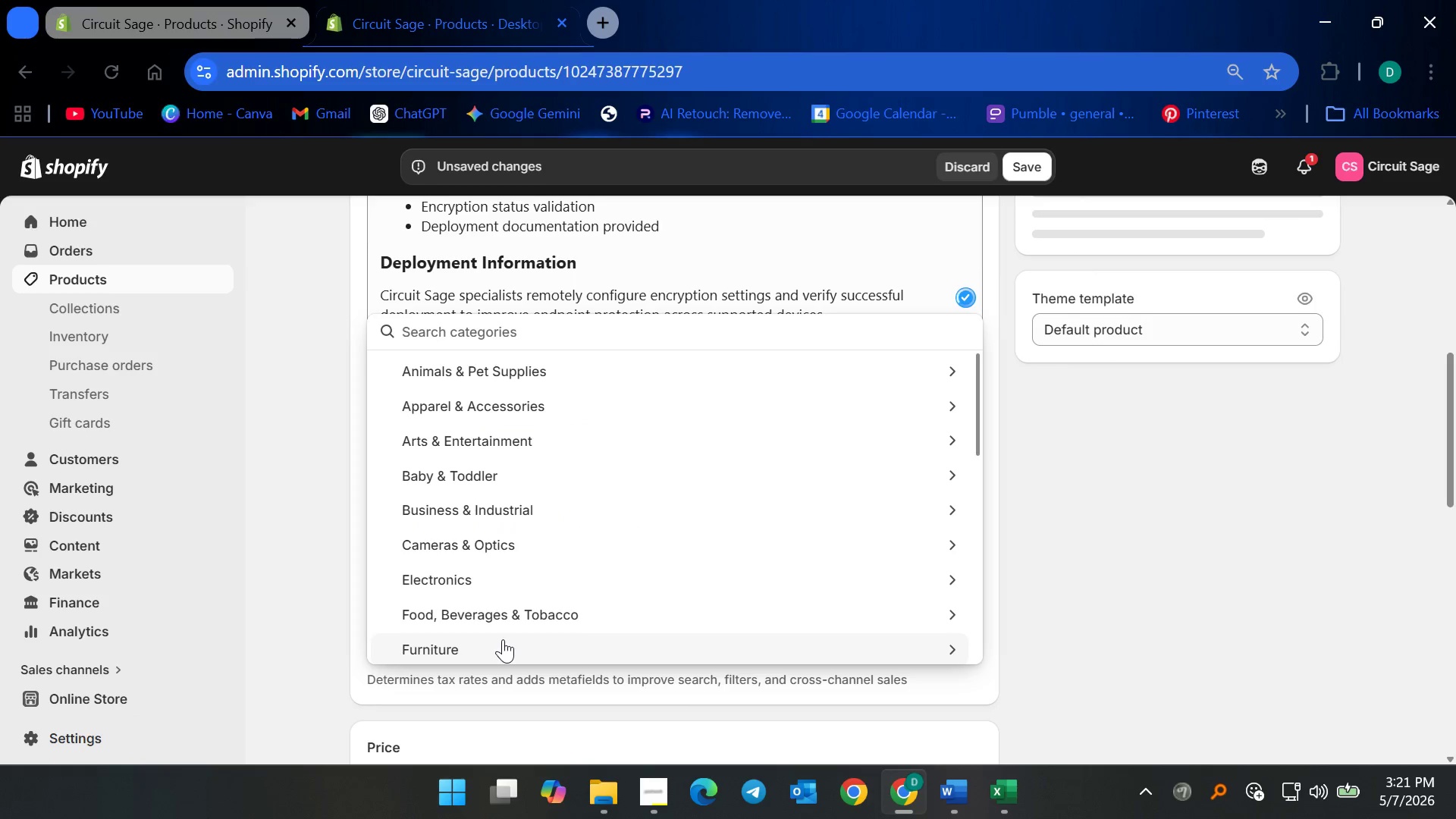 
type(co)
 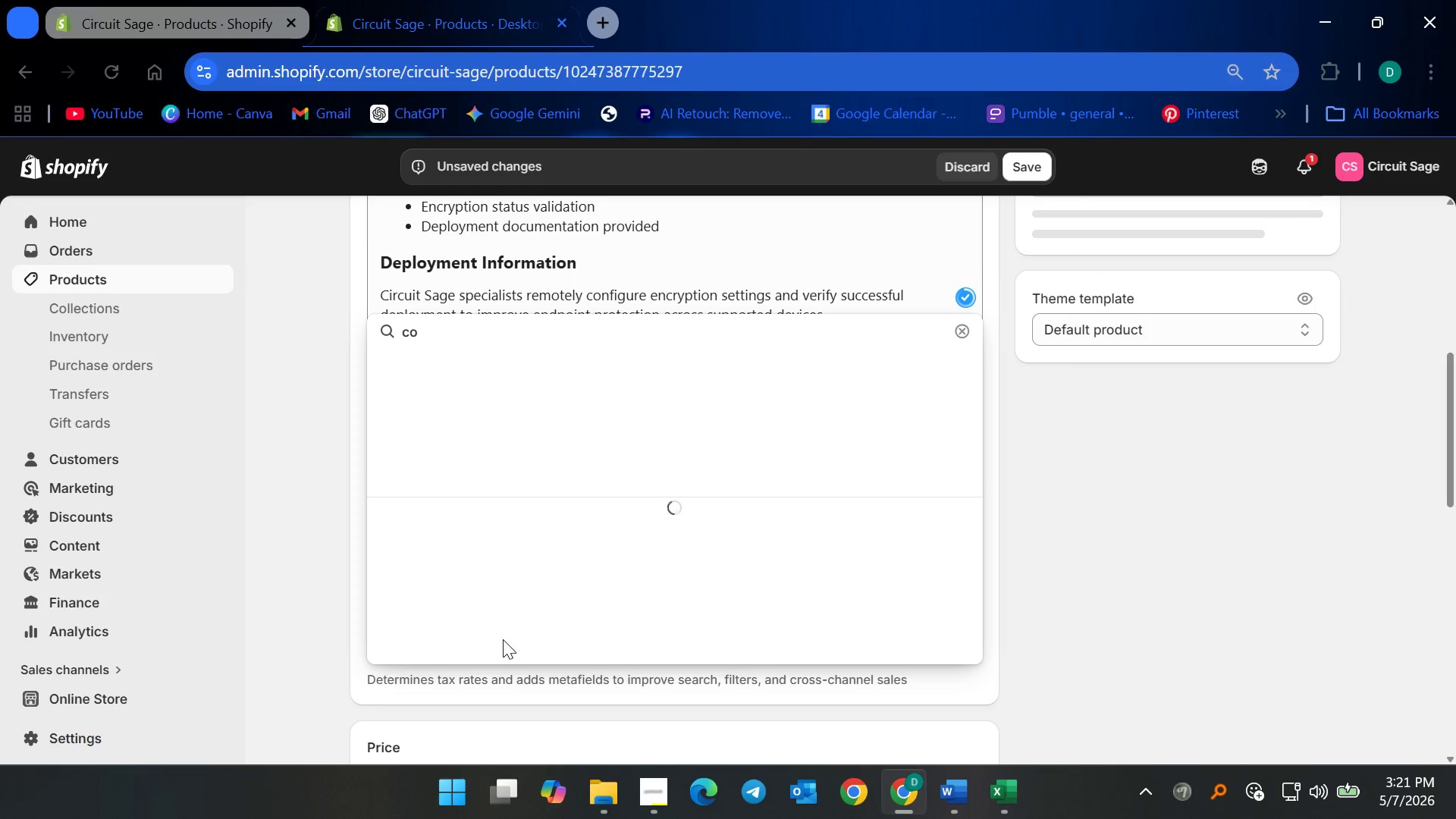 
type(mputer)
 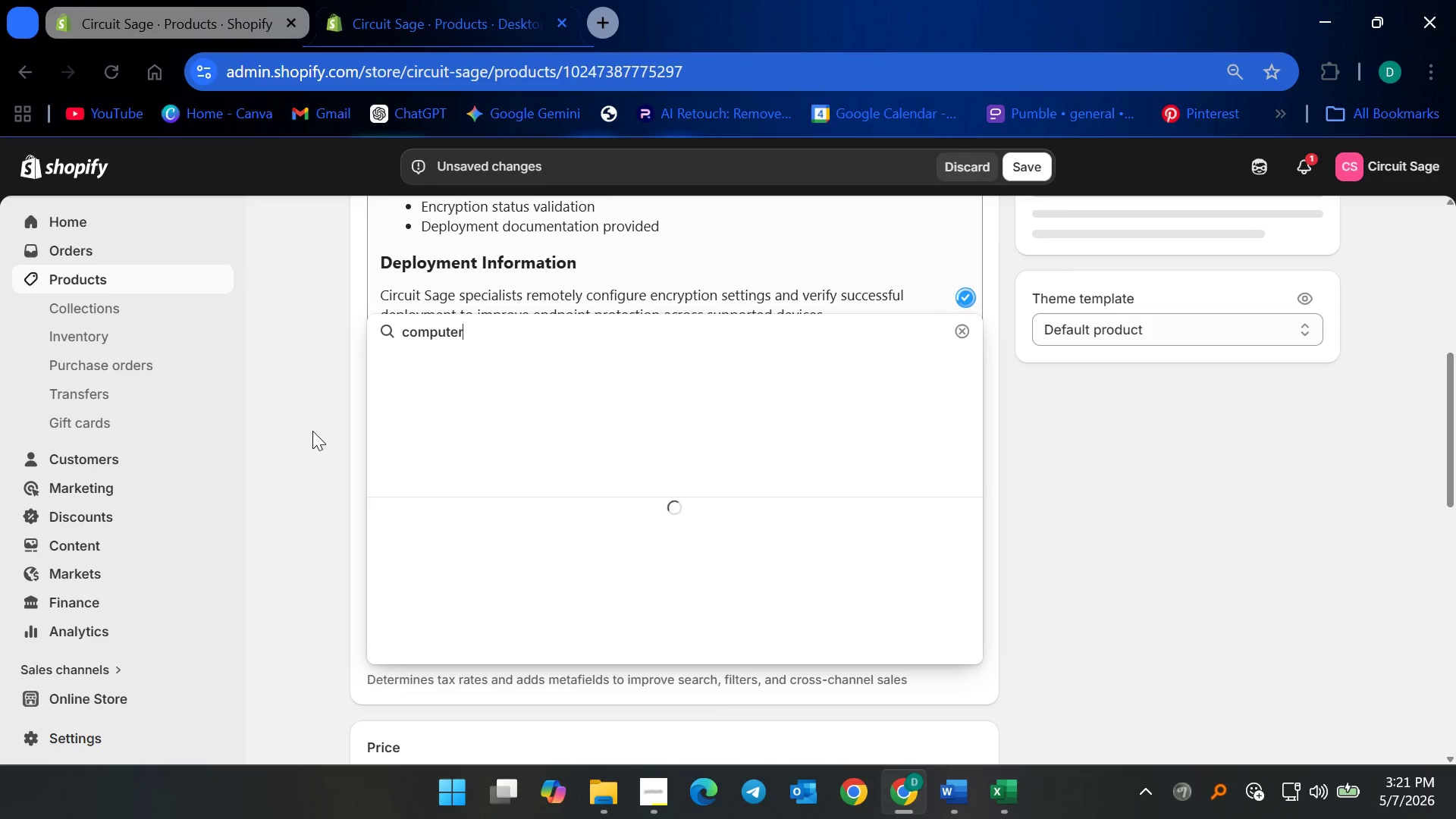 
wait(5.7)
 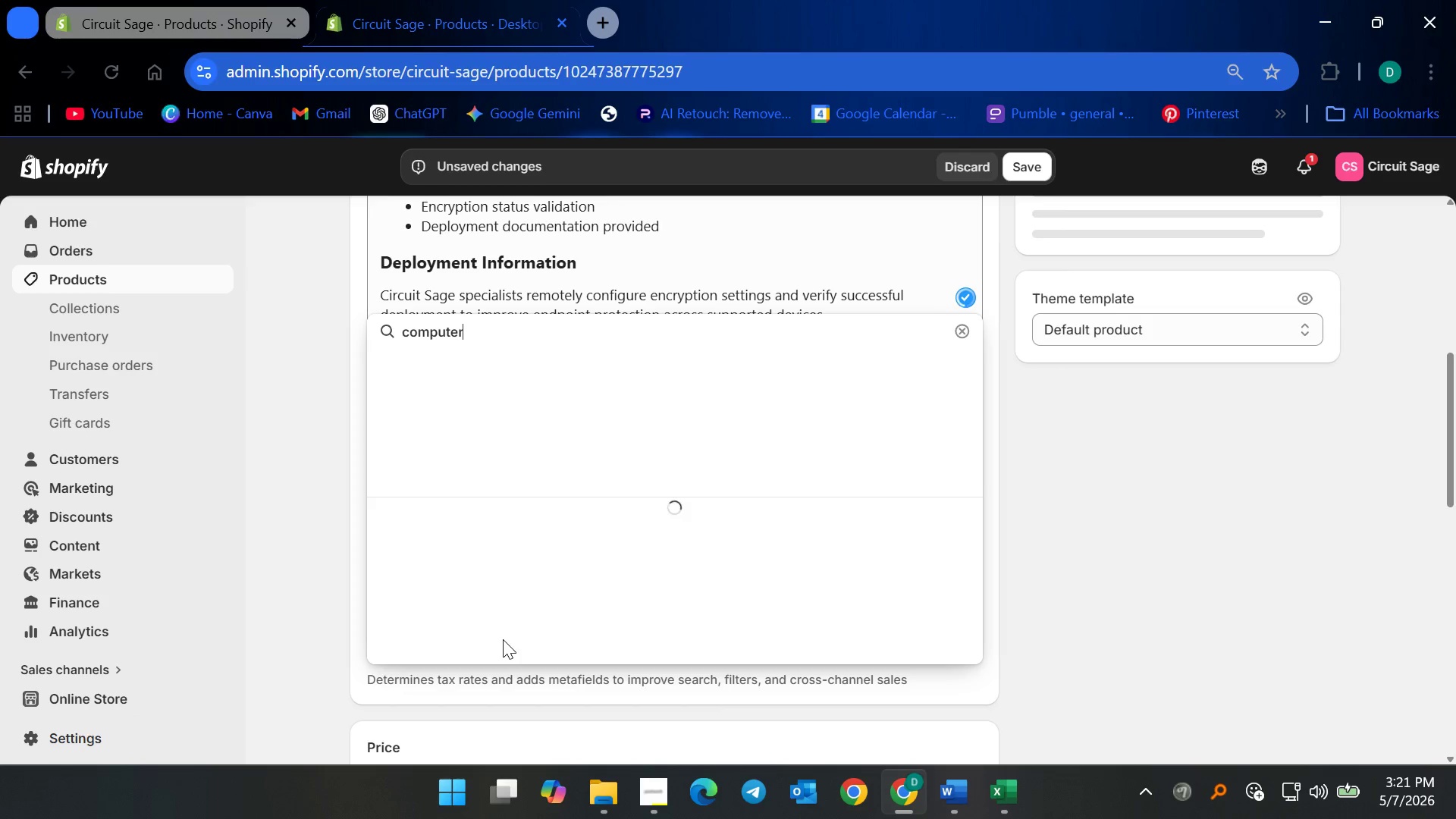 
left_click([312, 431])
 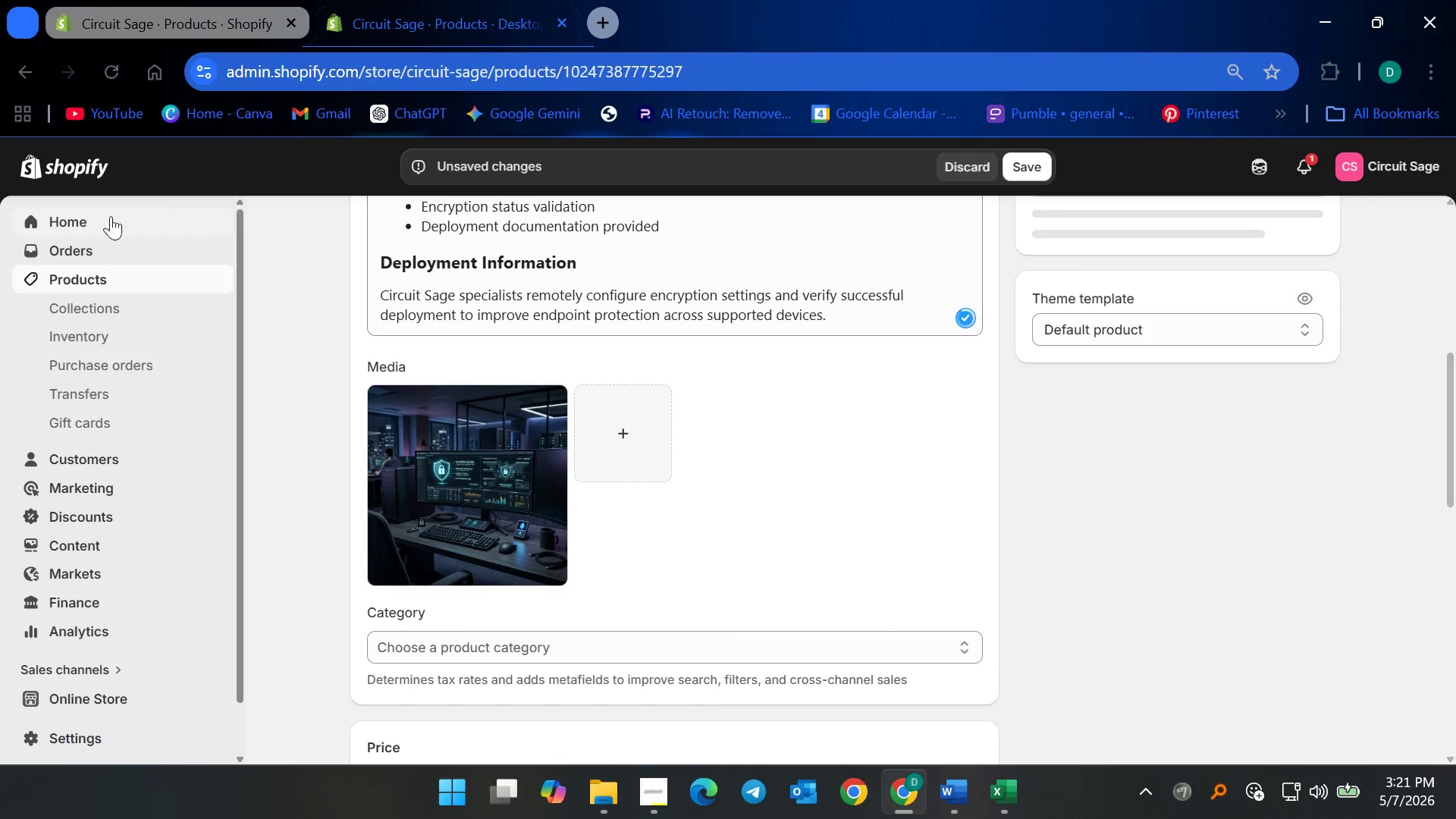 
left_click([975, 162])
 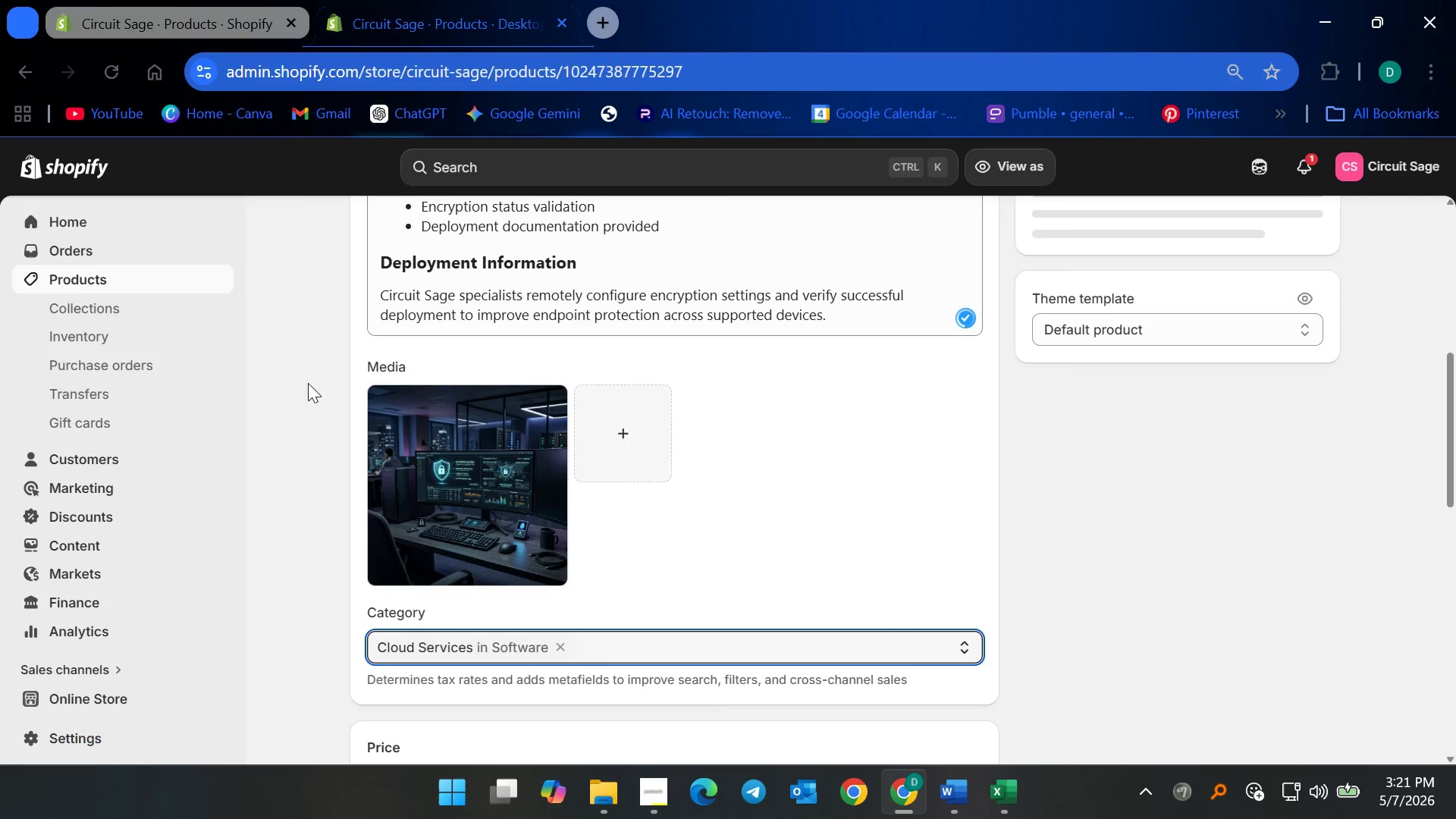 
left_click([118, 271])
 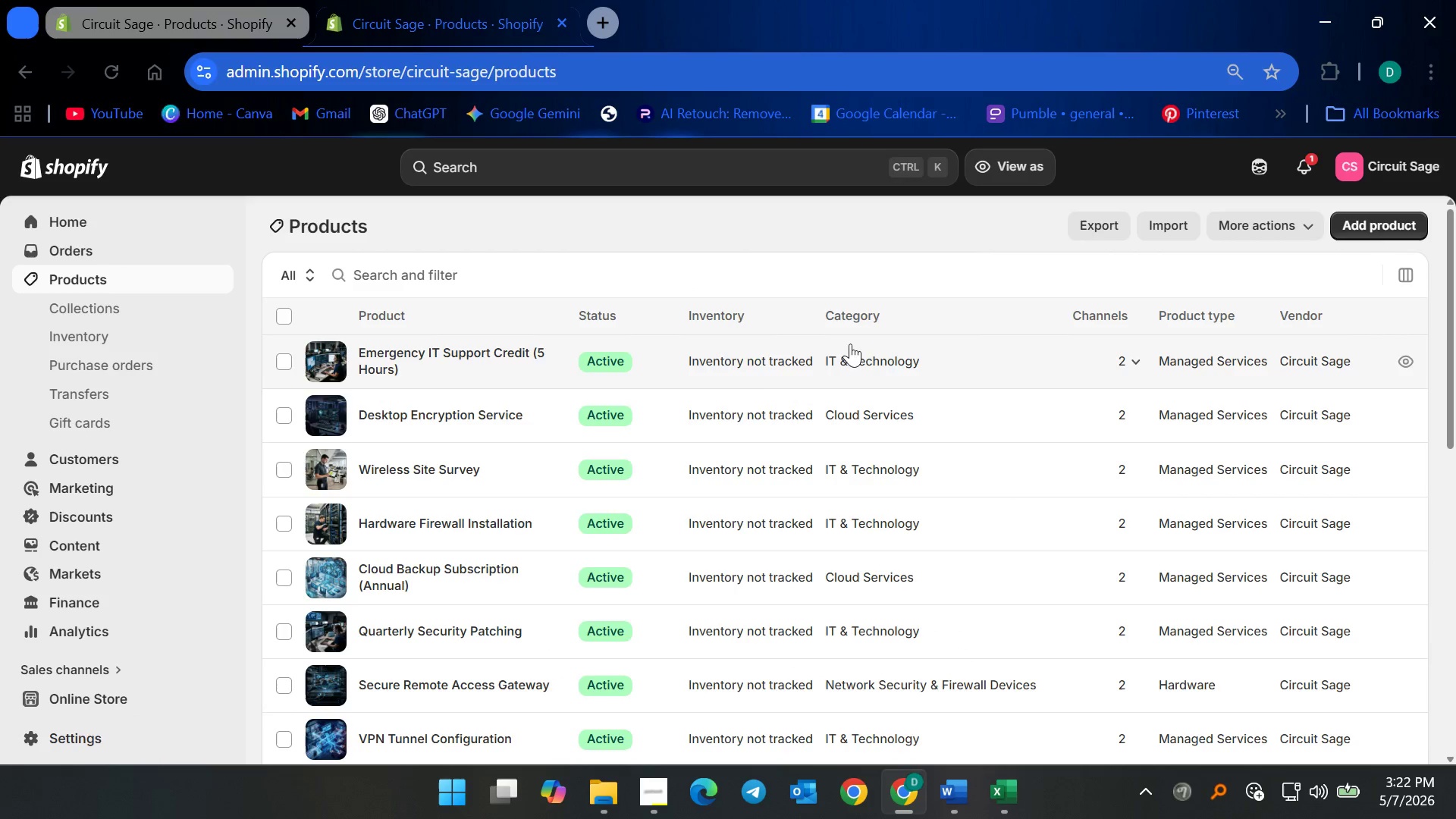 
left_click([482, 413])
 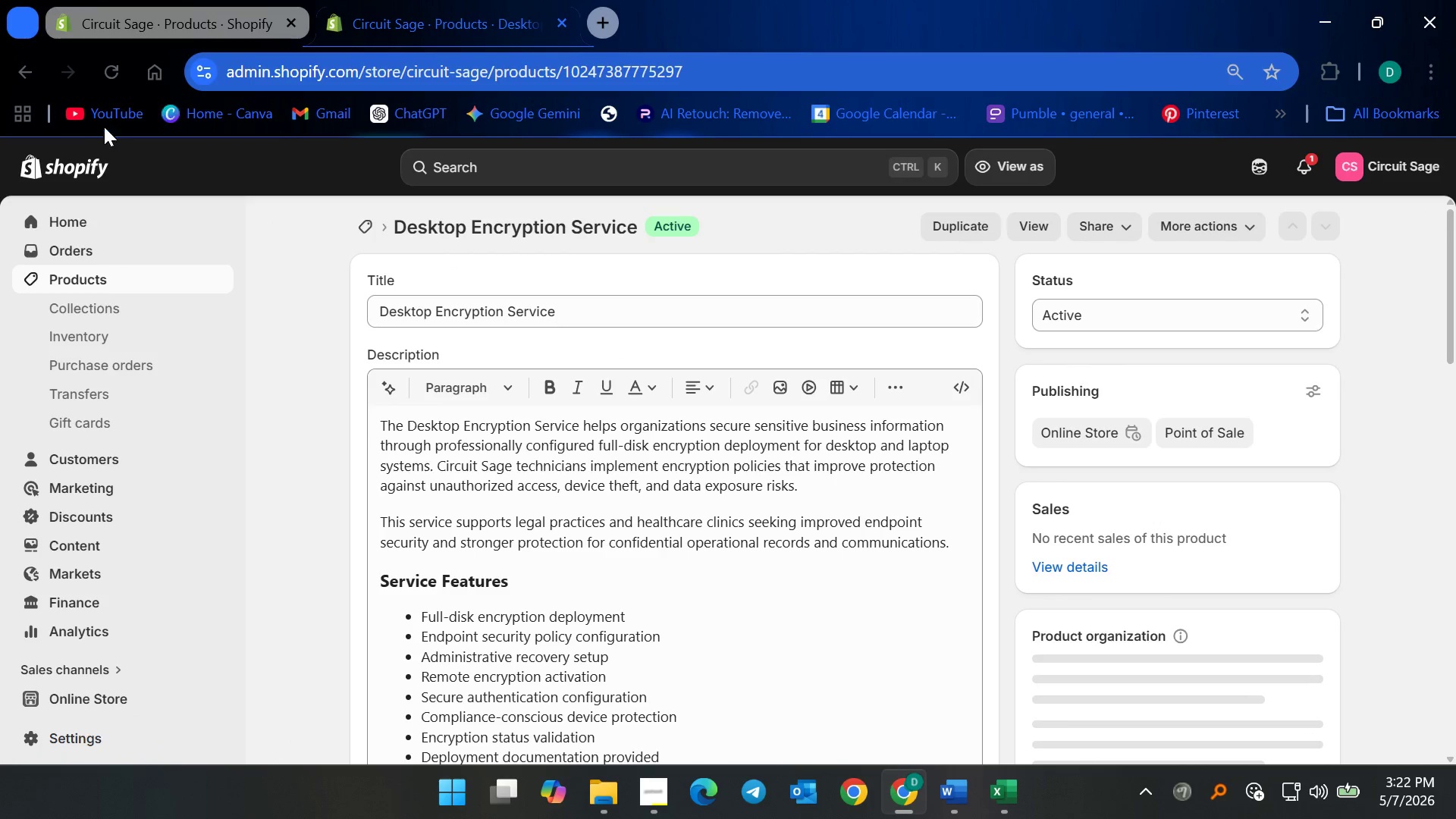 
left_click([116, 75])
 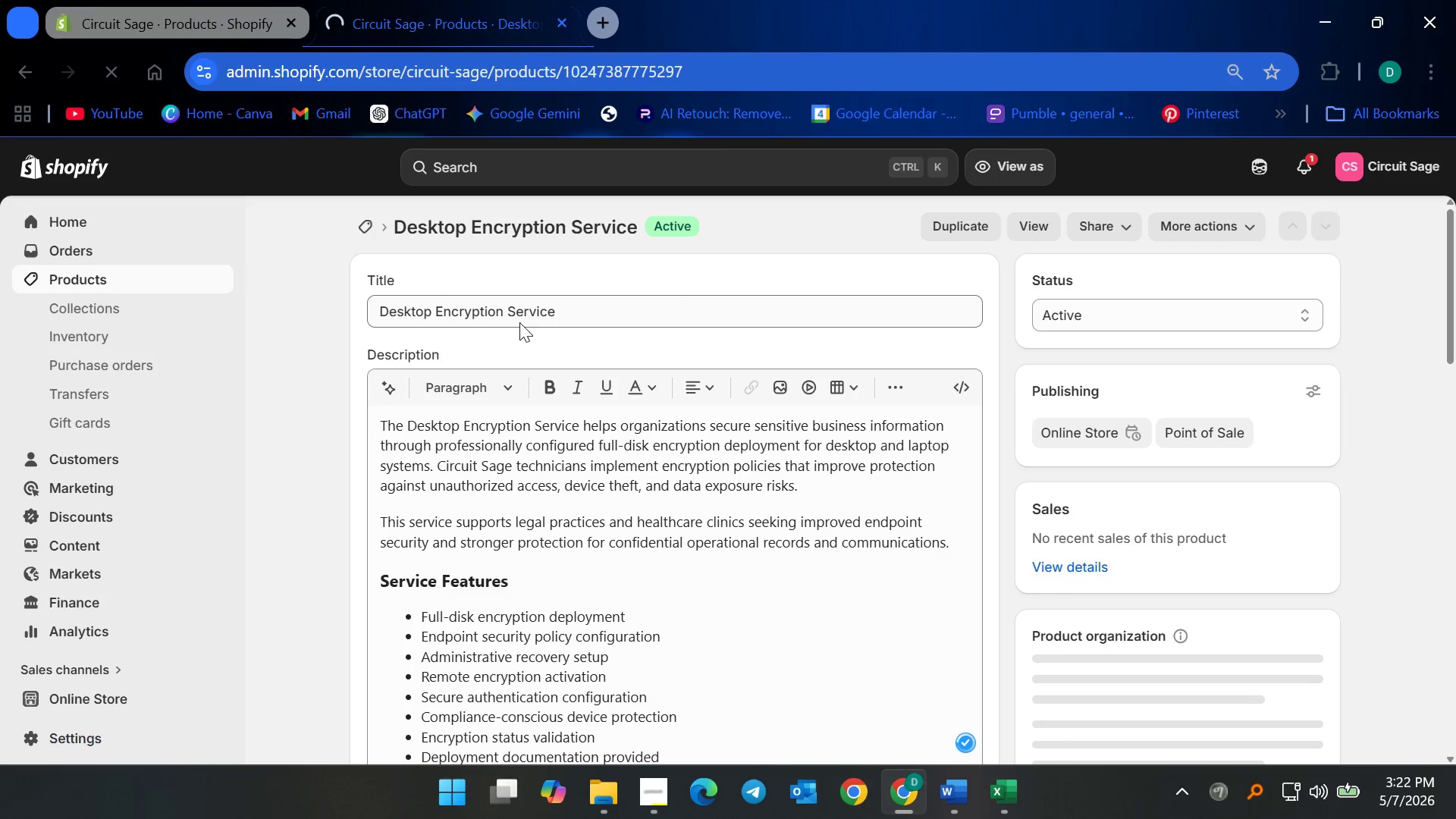 
wait(17.53)
 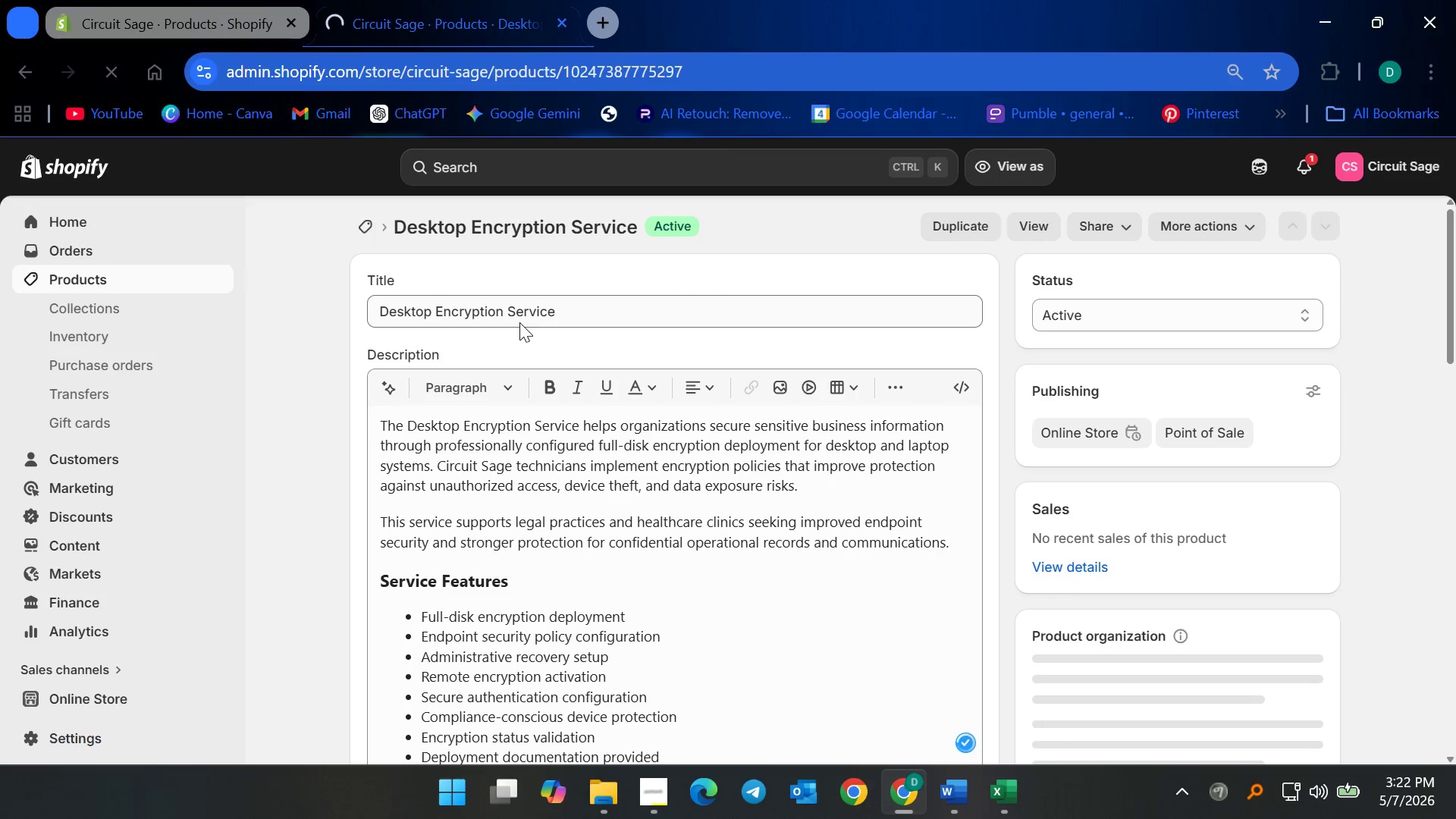 
left_click([151, 271])
 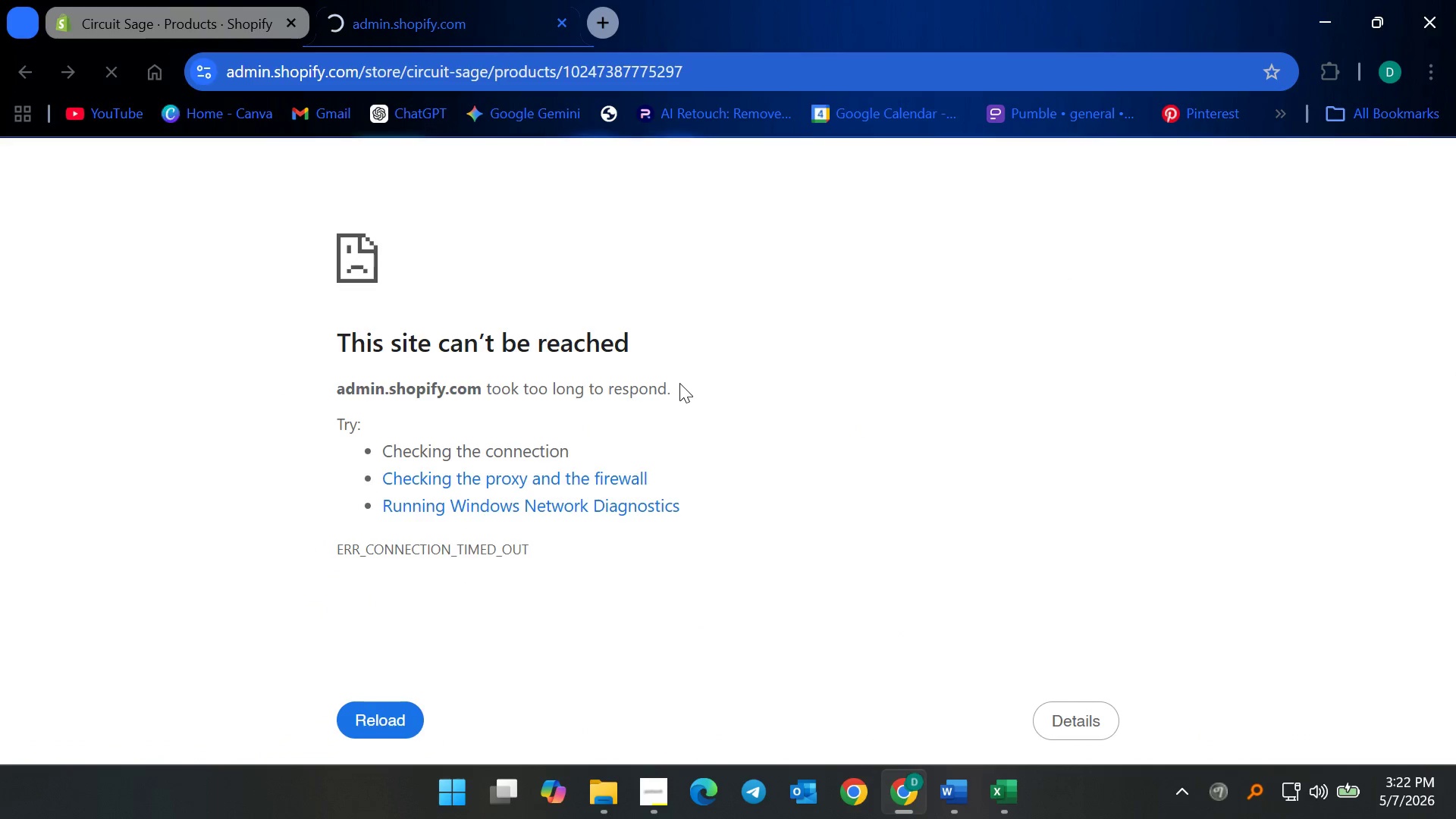 
wait(5.8)
 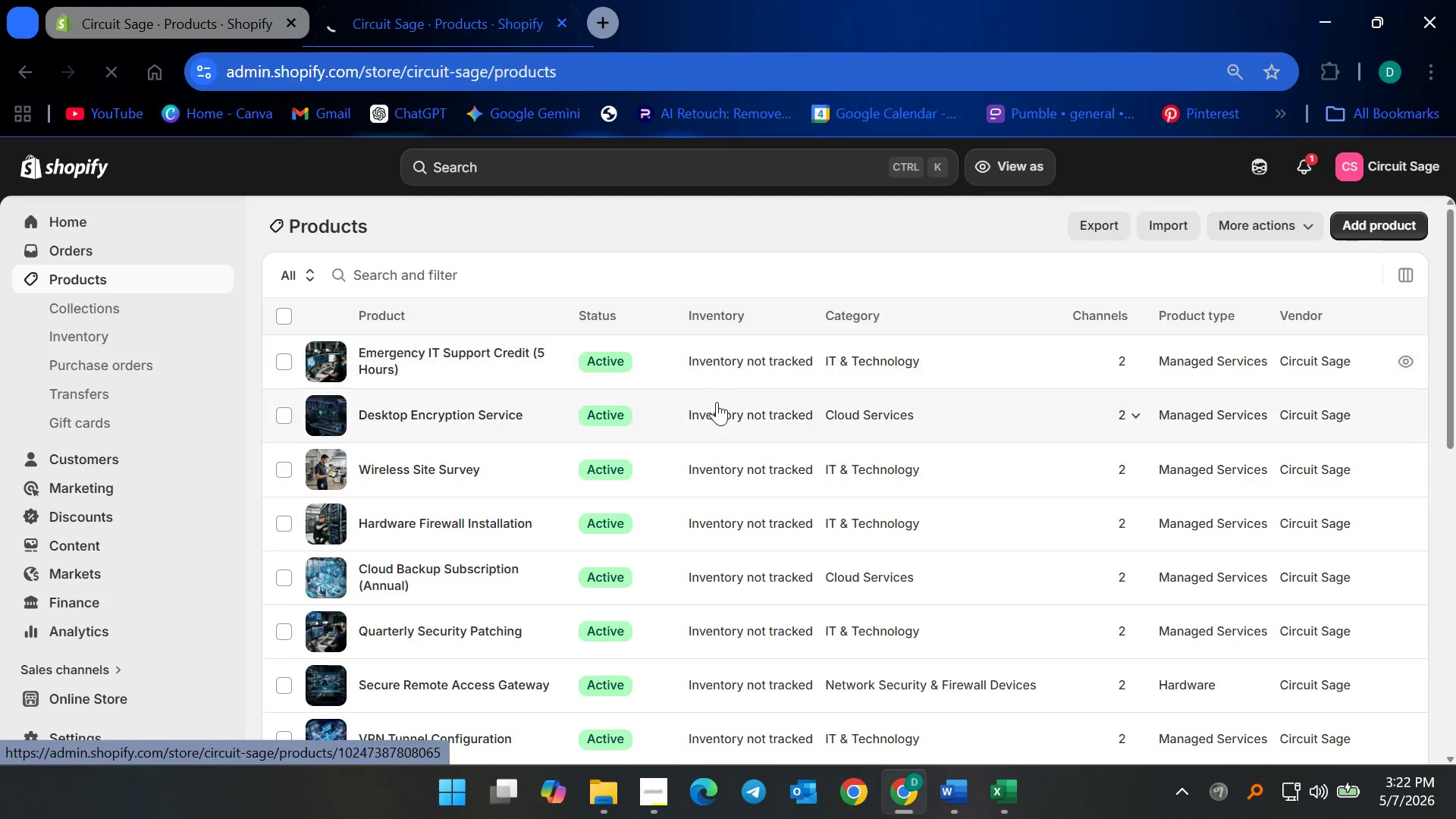 
mouse_move([1411, 785])
 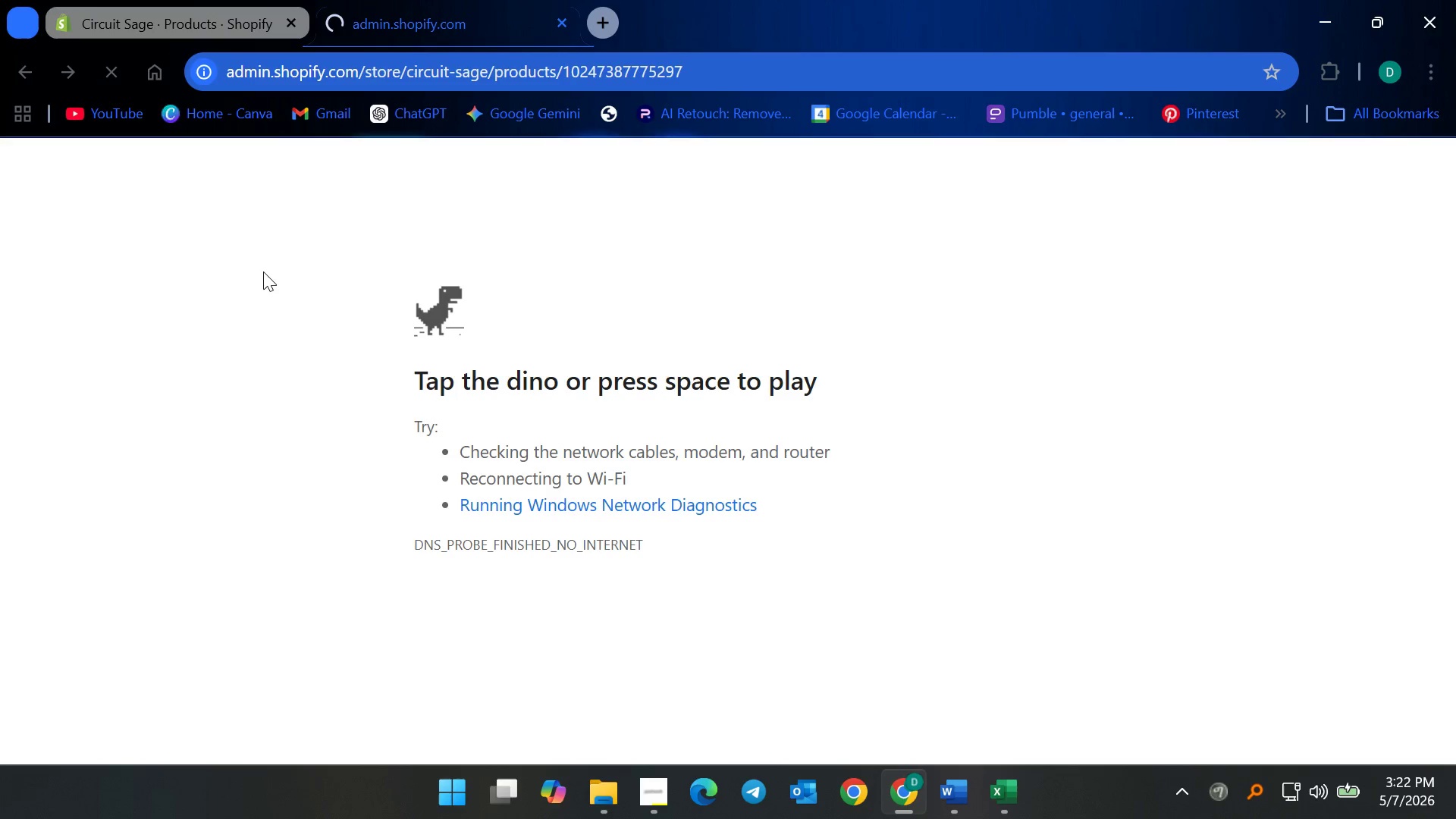 
wait(19.33)
 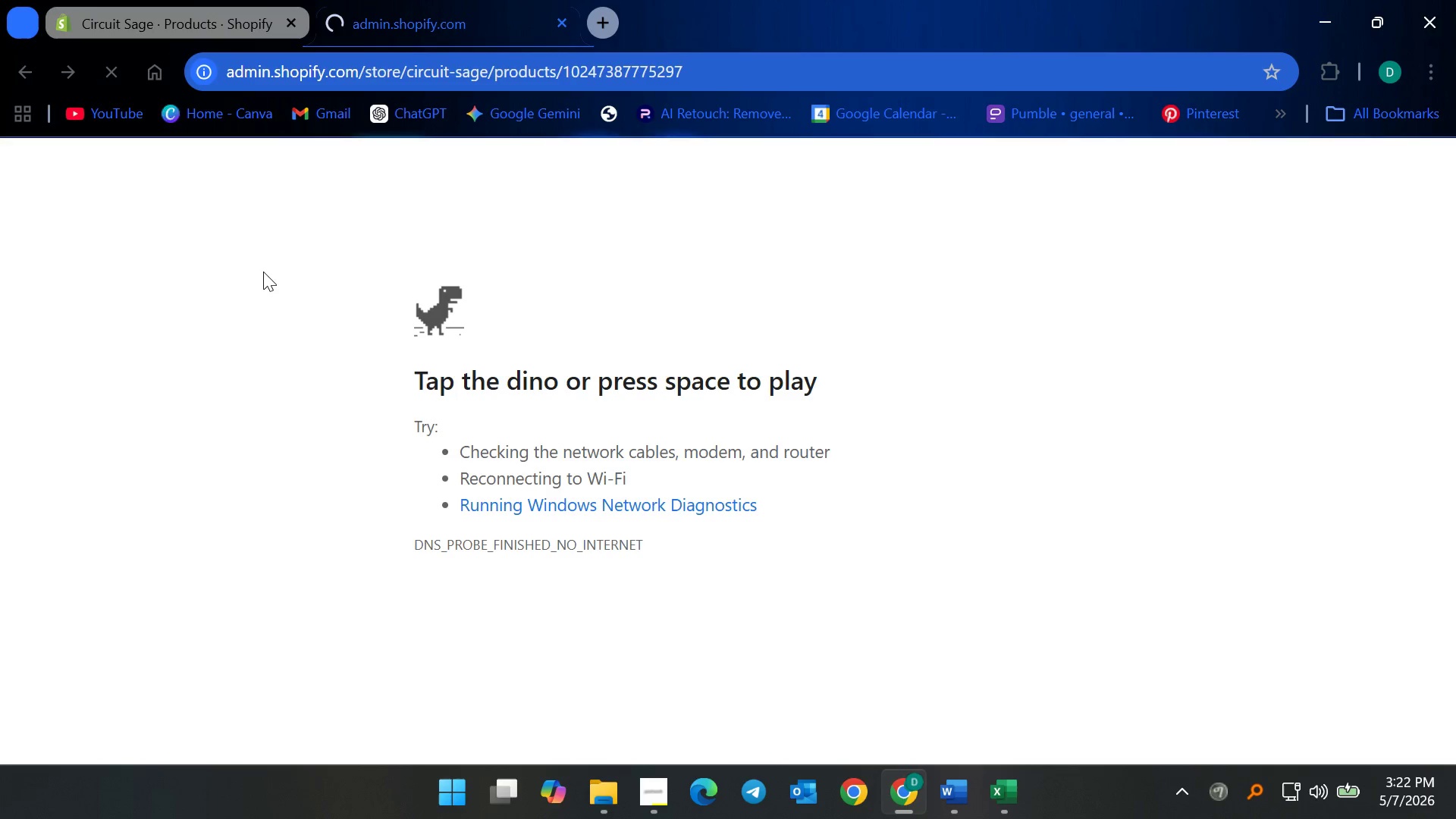 
left_click_drag(start_coordinate=[654, 799], to_coordinate=[654, 802])
 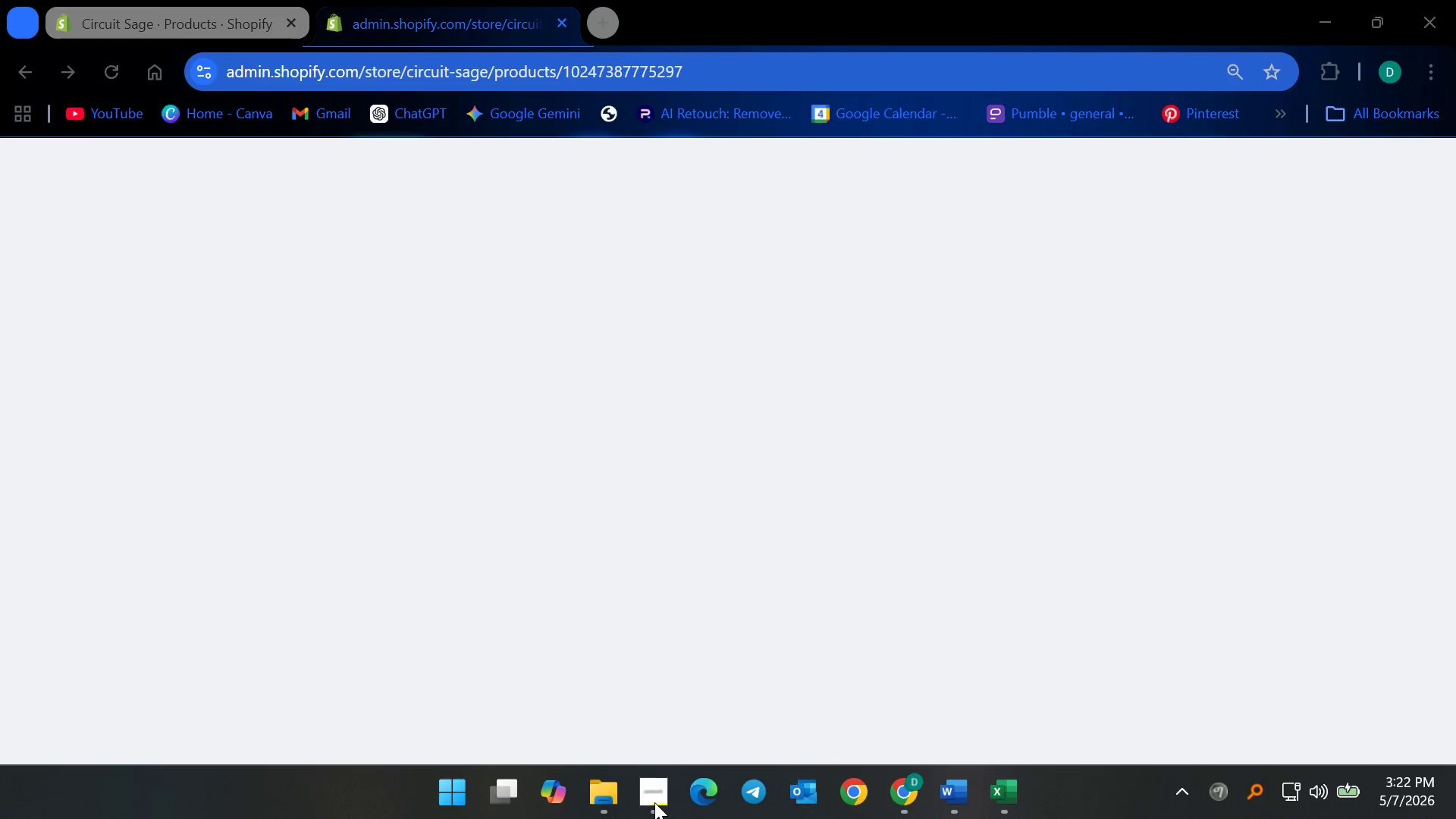 
left_click([654, 802])